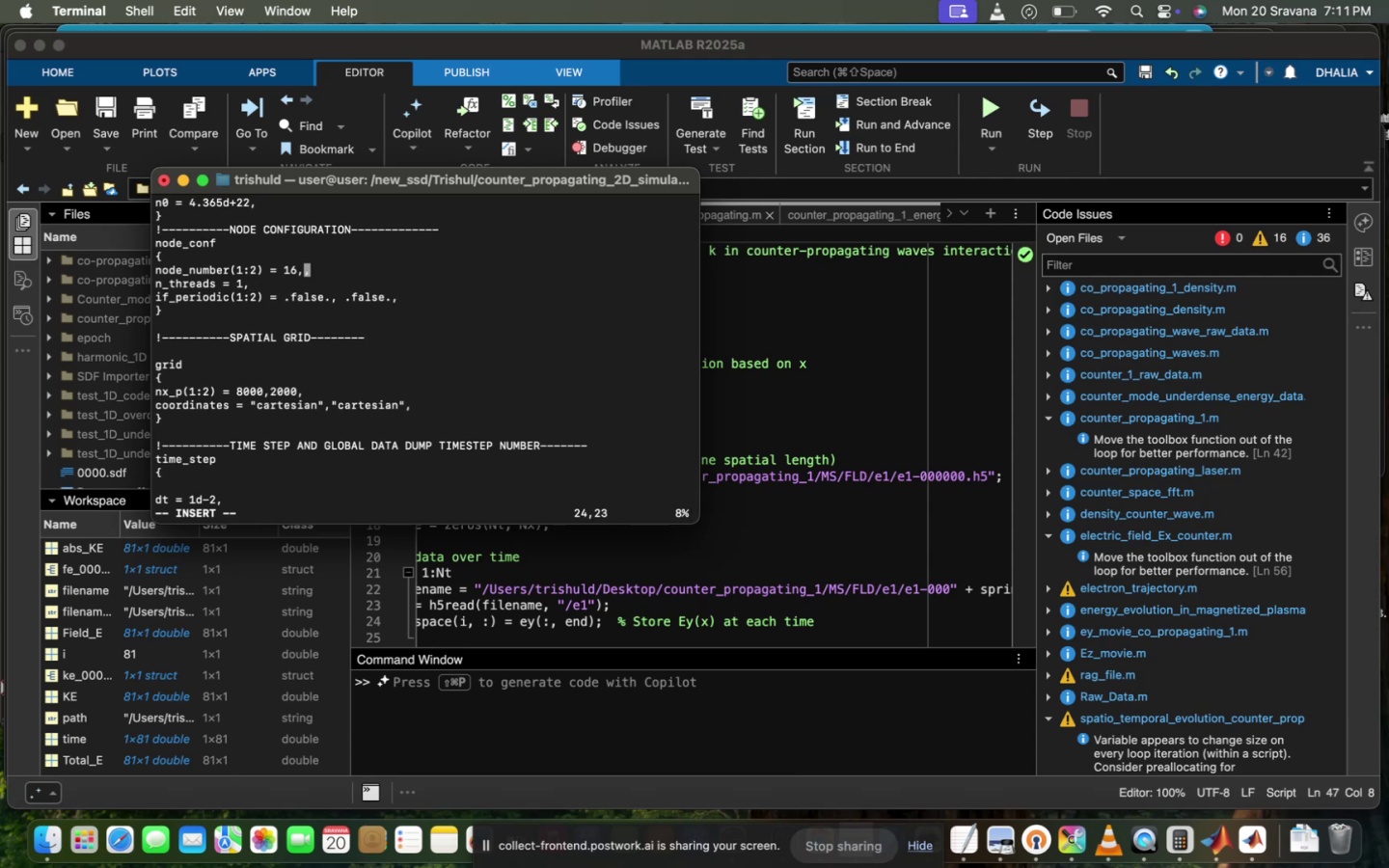 
key(ArrowLeft)
 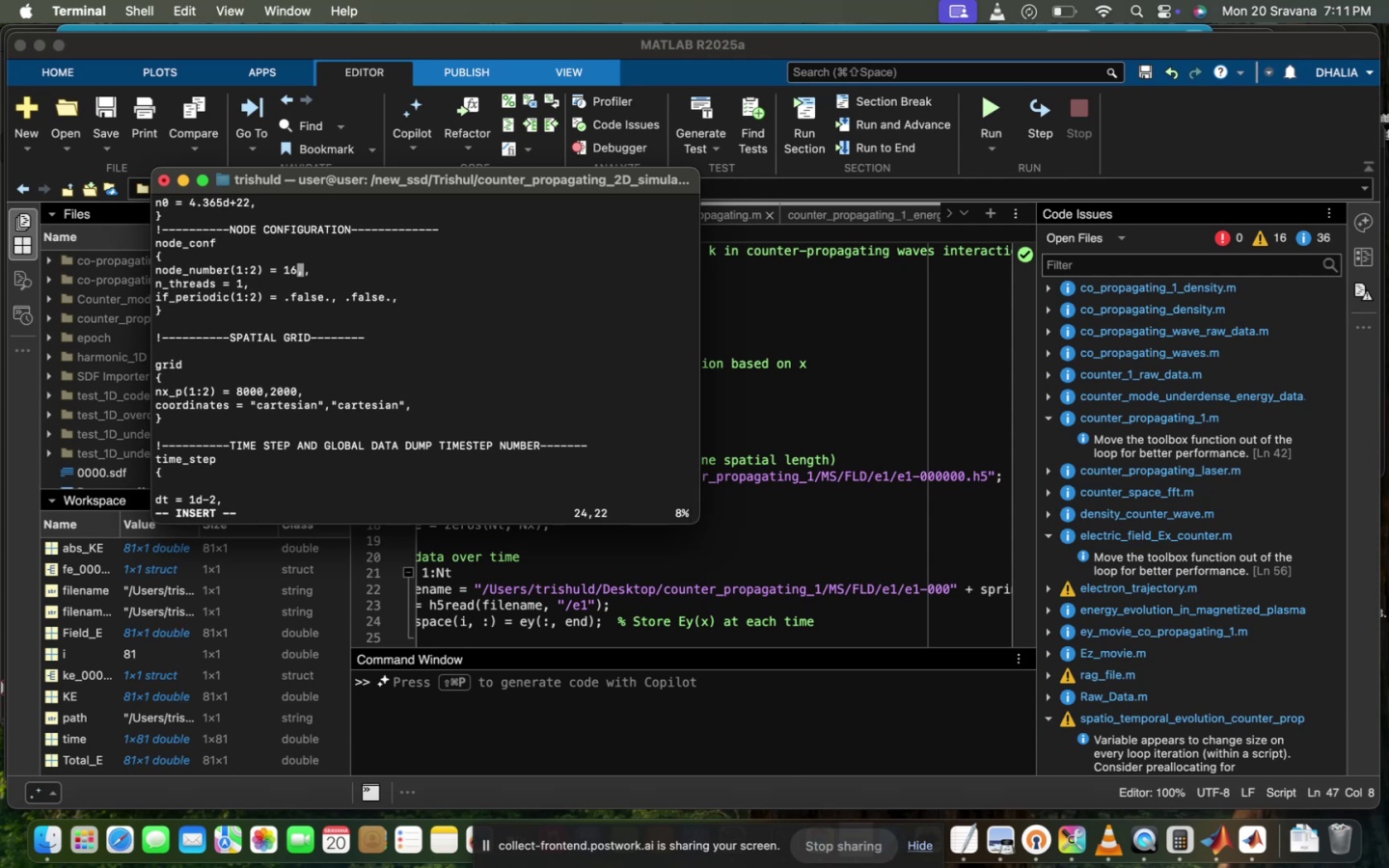 
key(ArrowRight)
 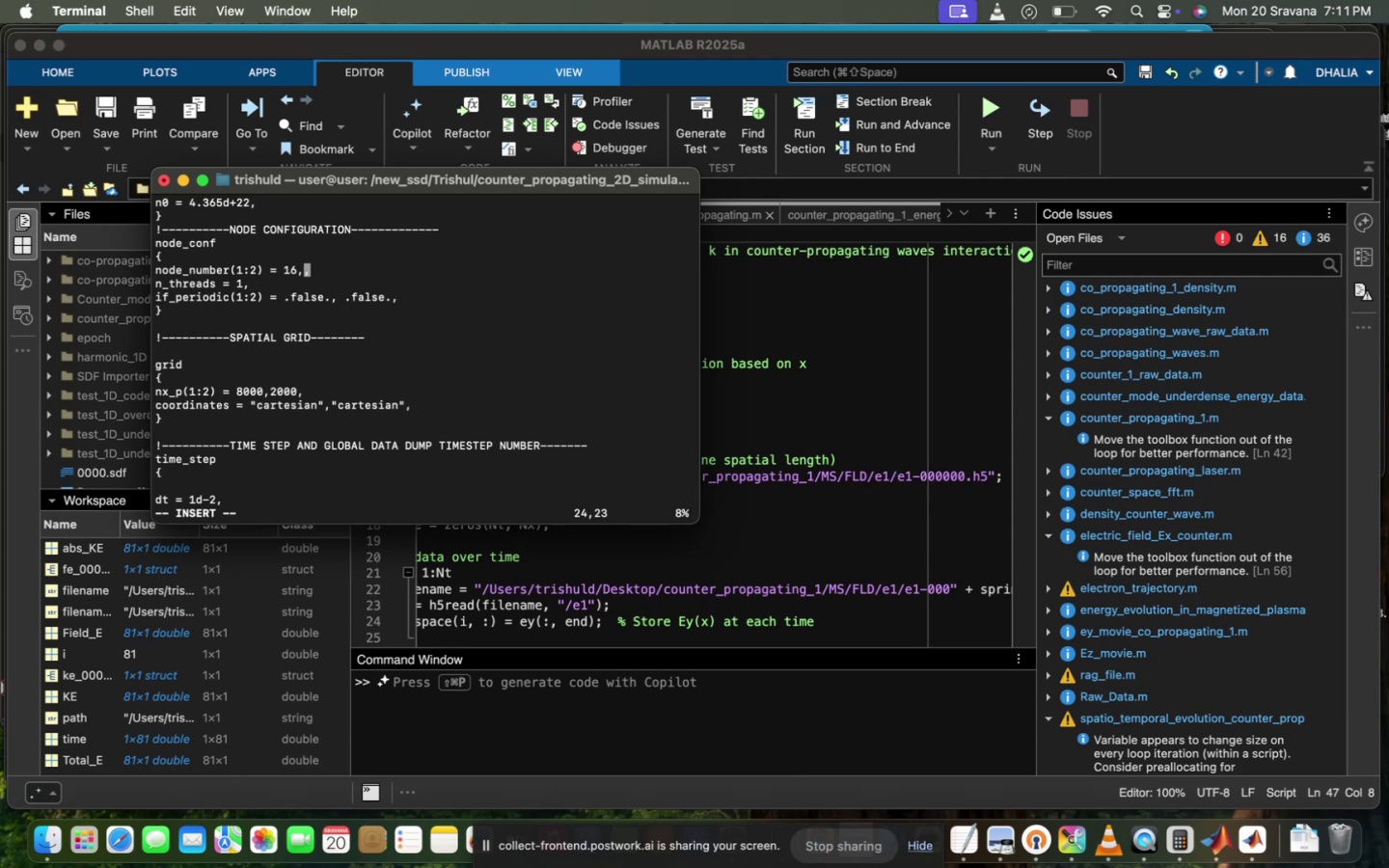 
key(5)
 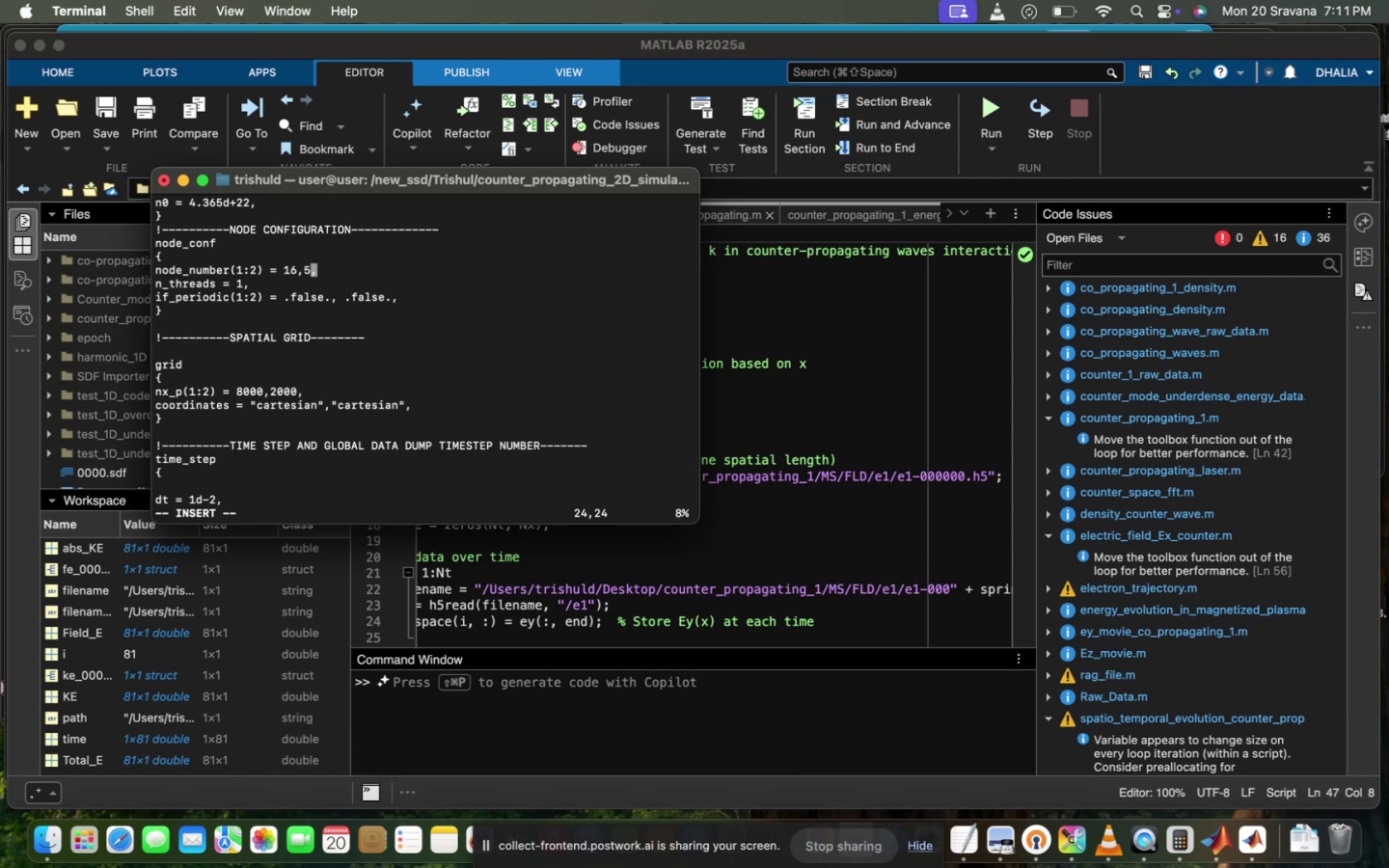 
key(ArrowLeft)
 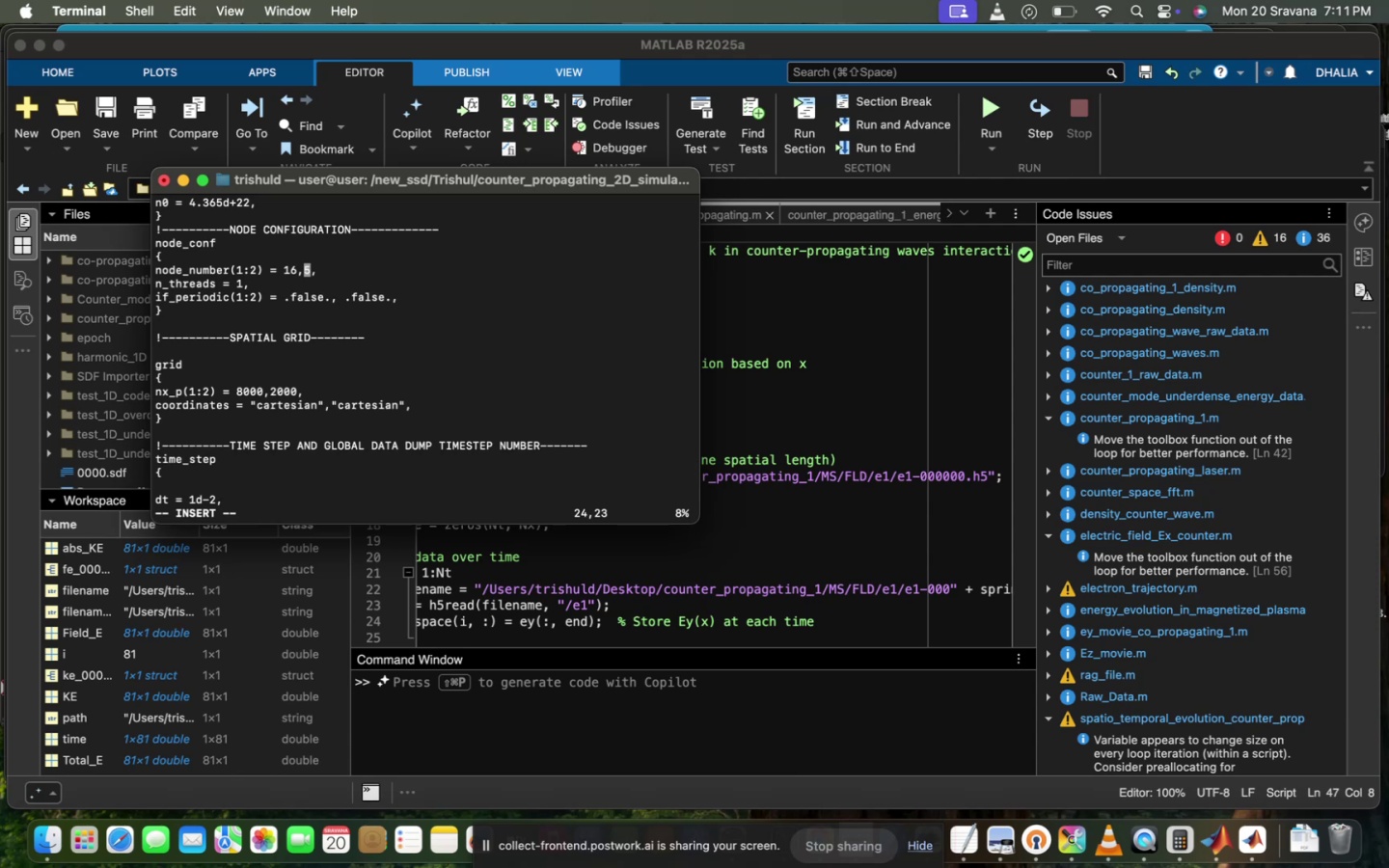 
key(ArrowLeft)
 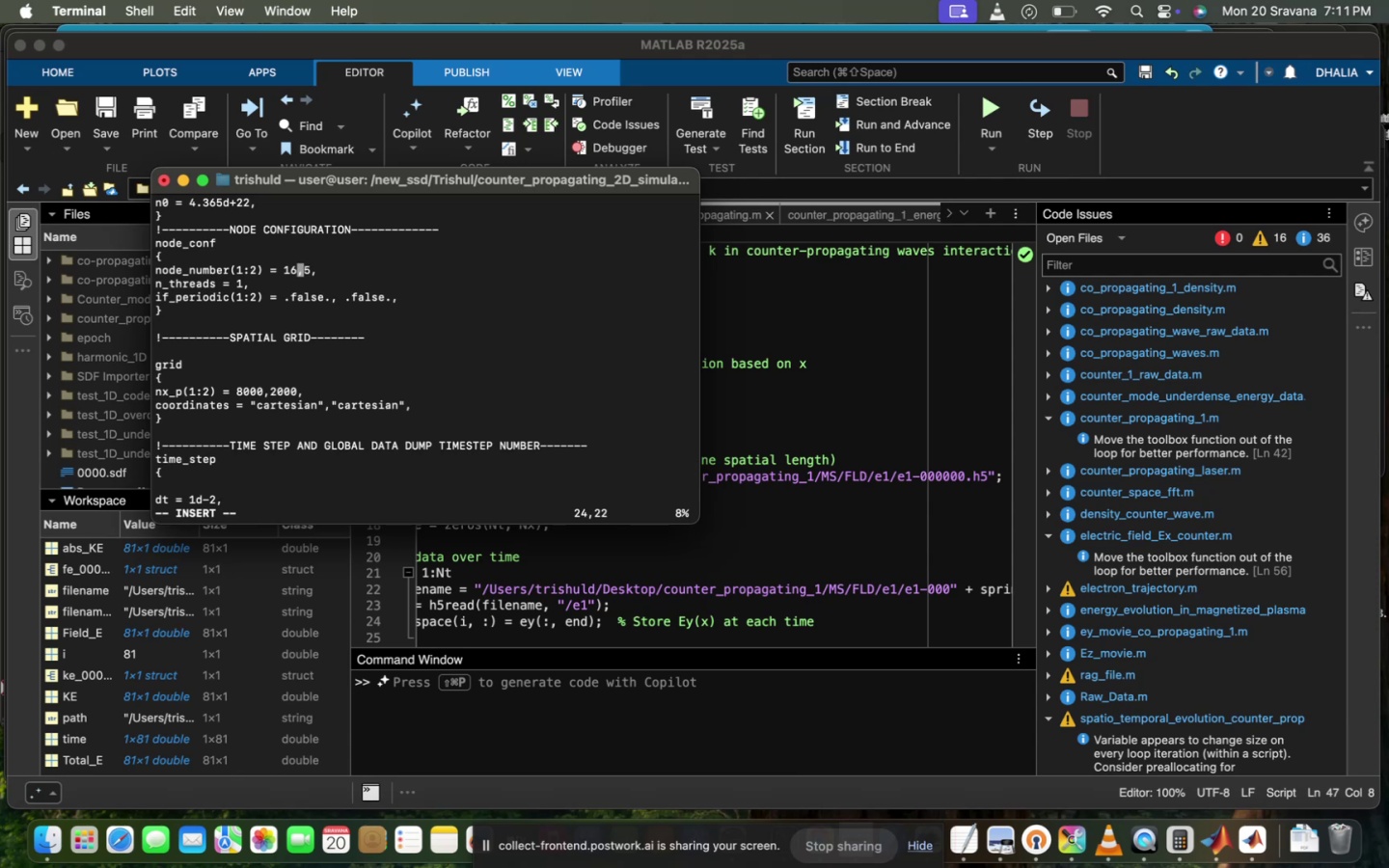 
key(Backspace)
key(Backspace)
type(16)
 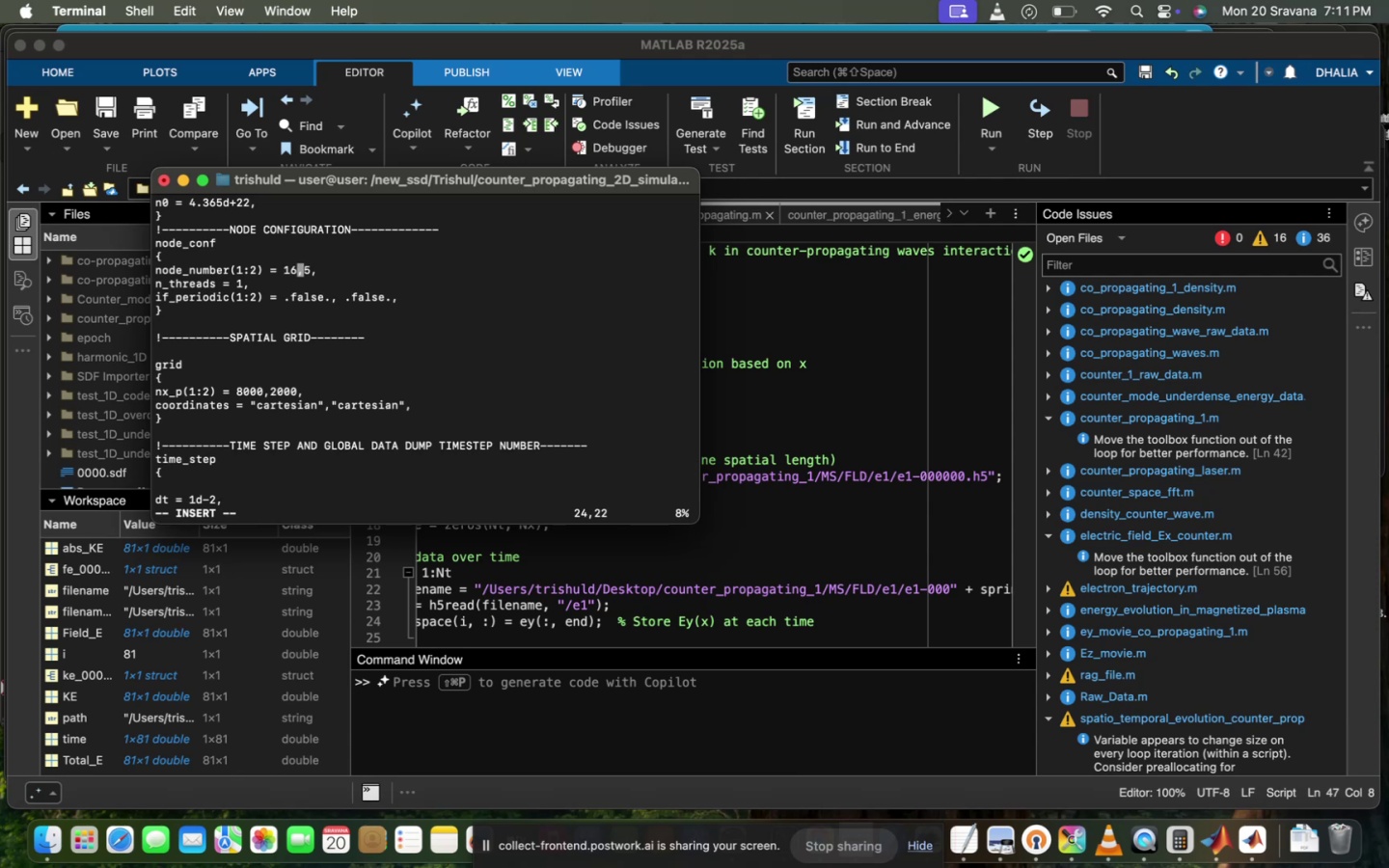 
key(ArrowRight)
 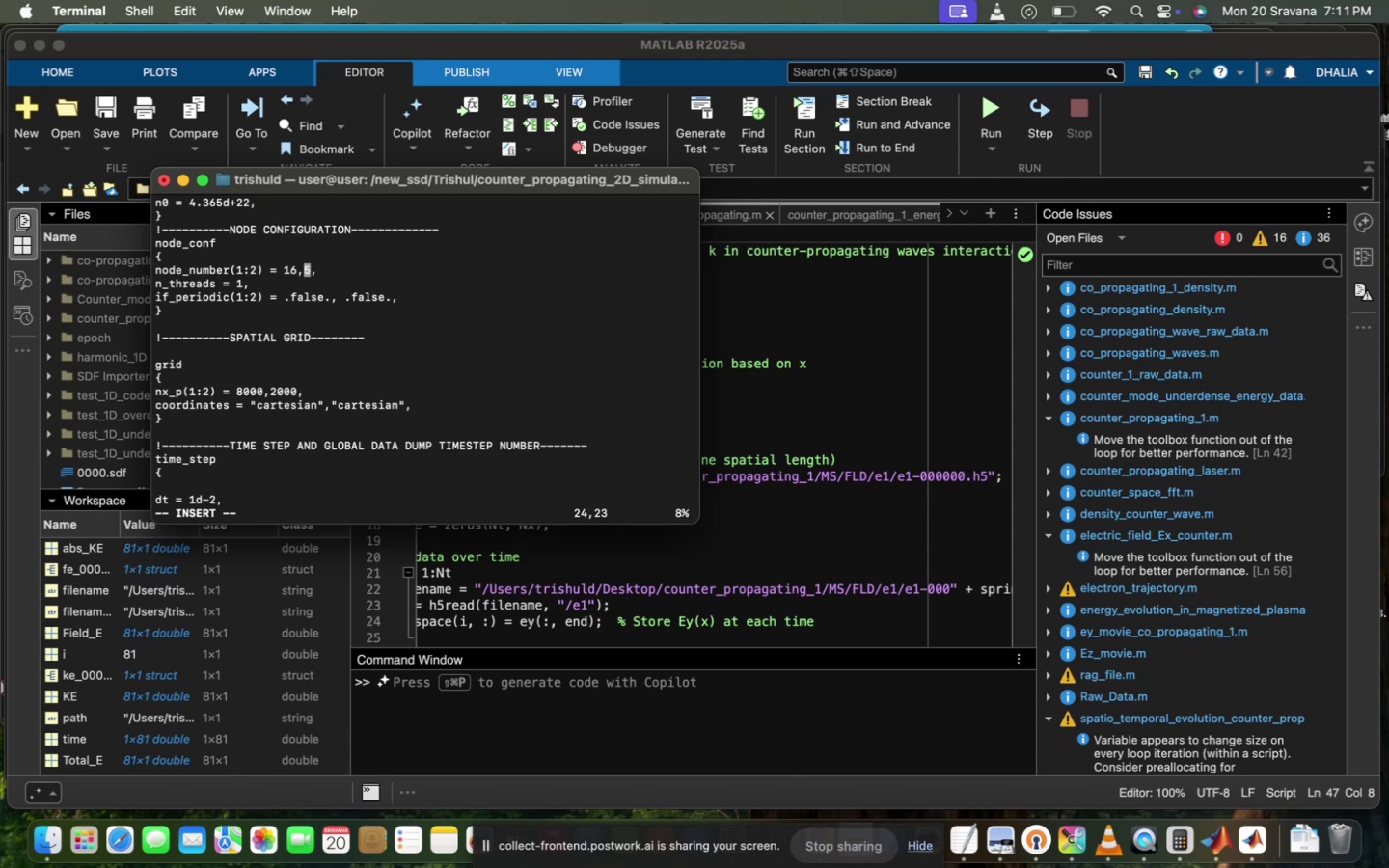 
key(ArrowRight)
 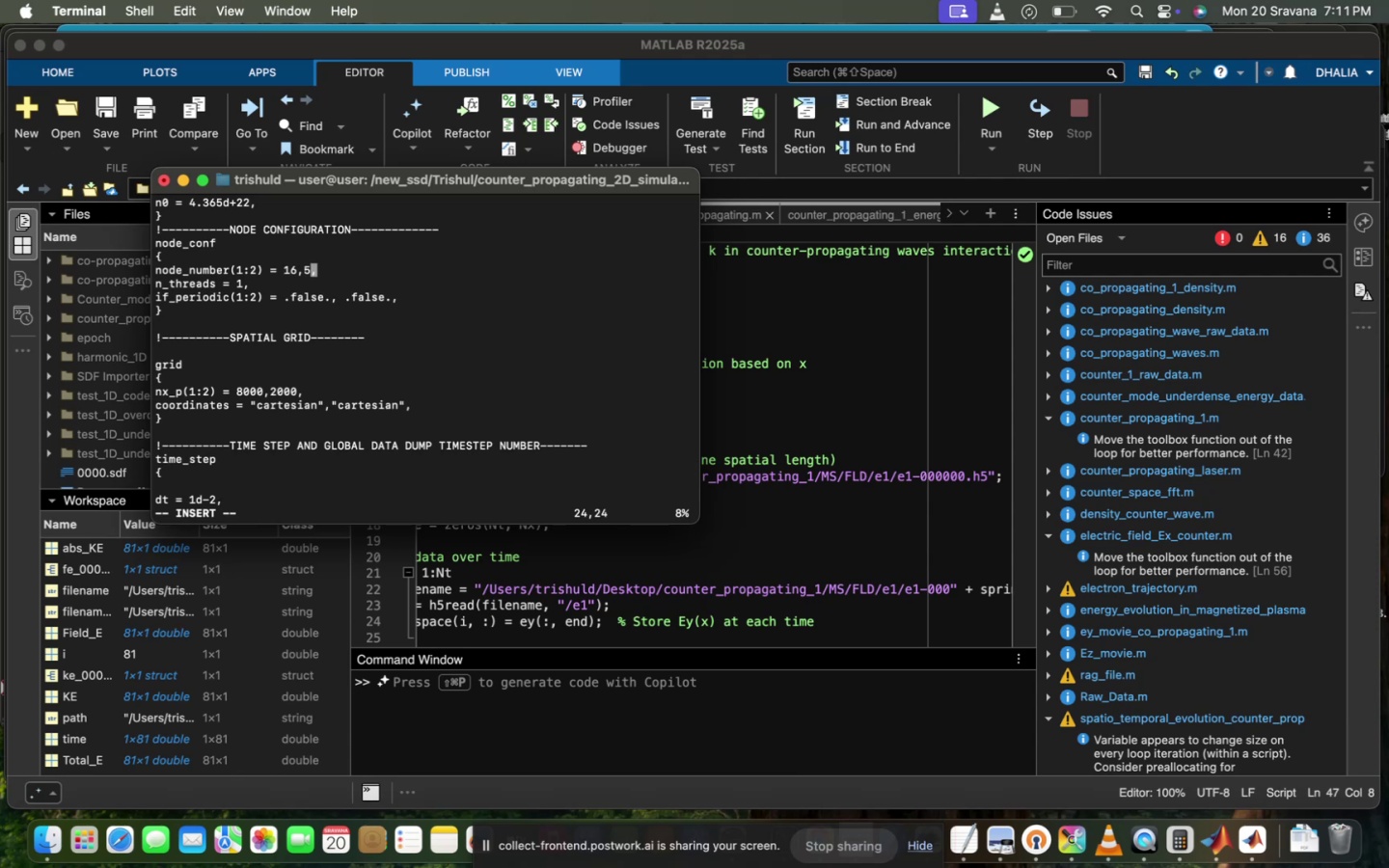 
key(ArrowRight)
 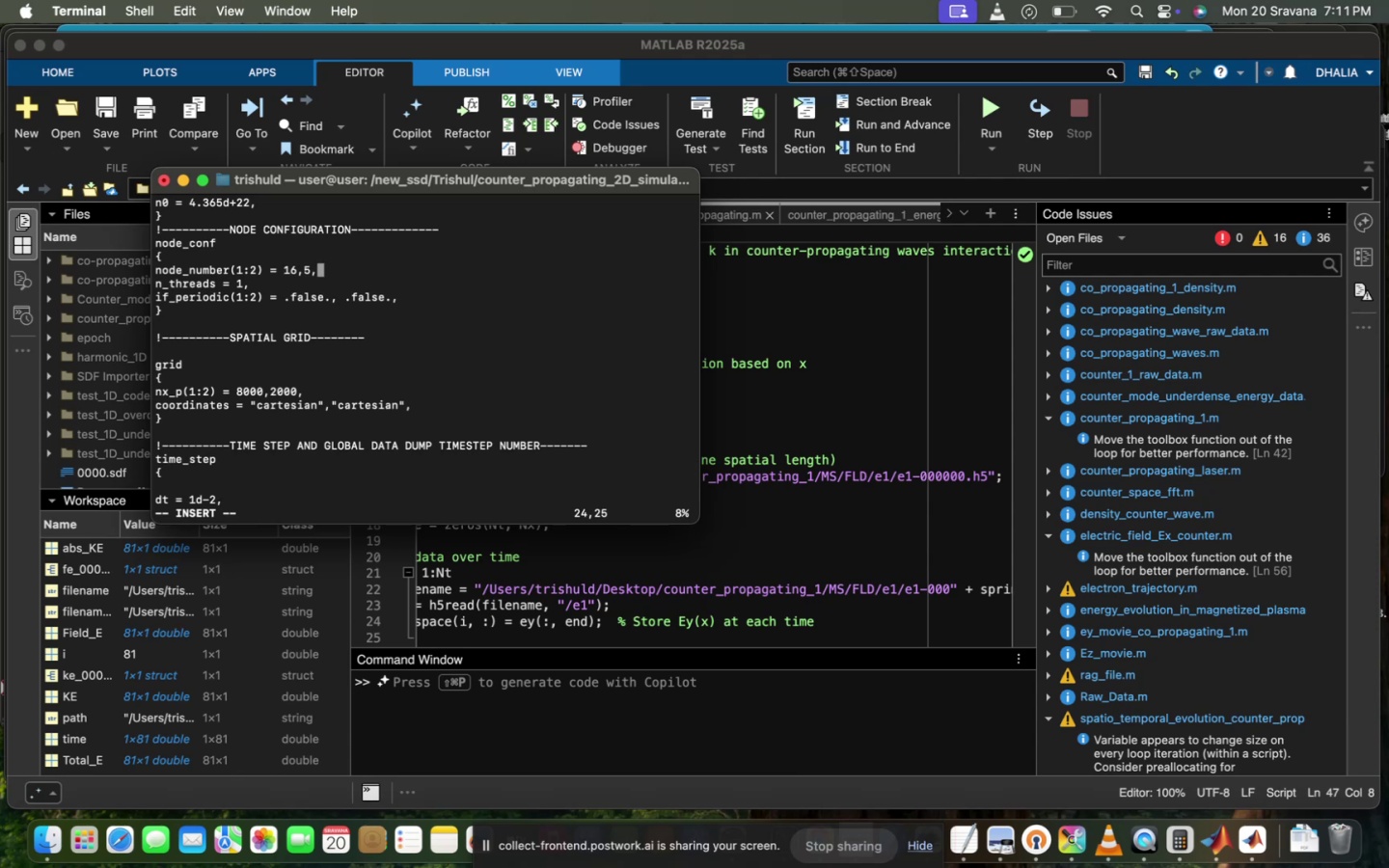 
key(Escape)
type(:wq!)
 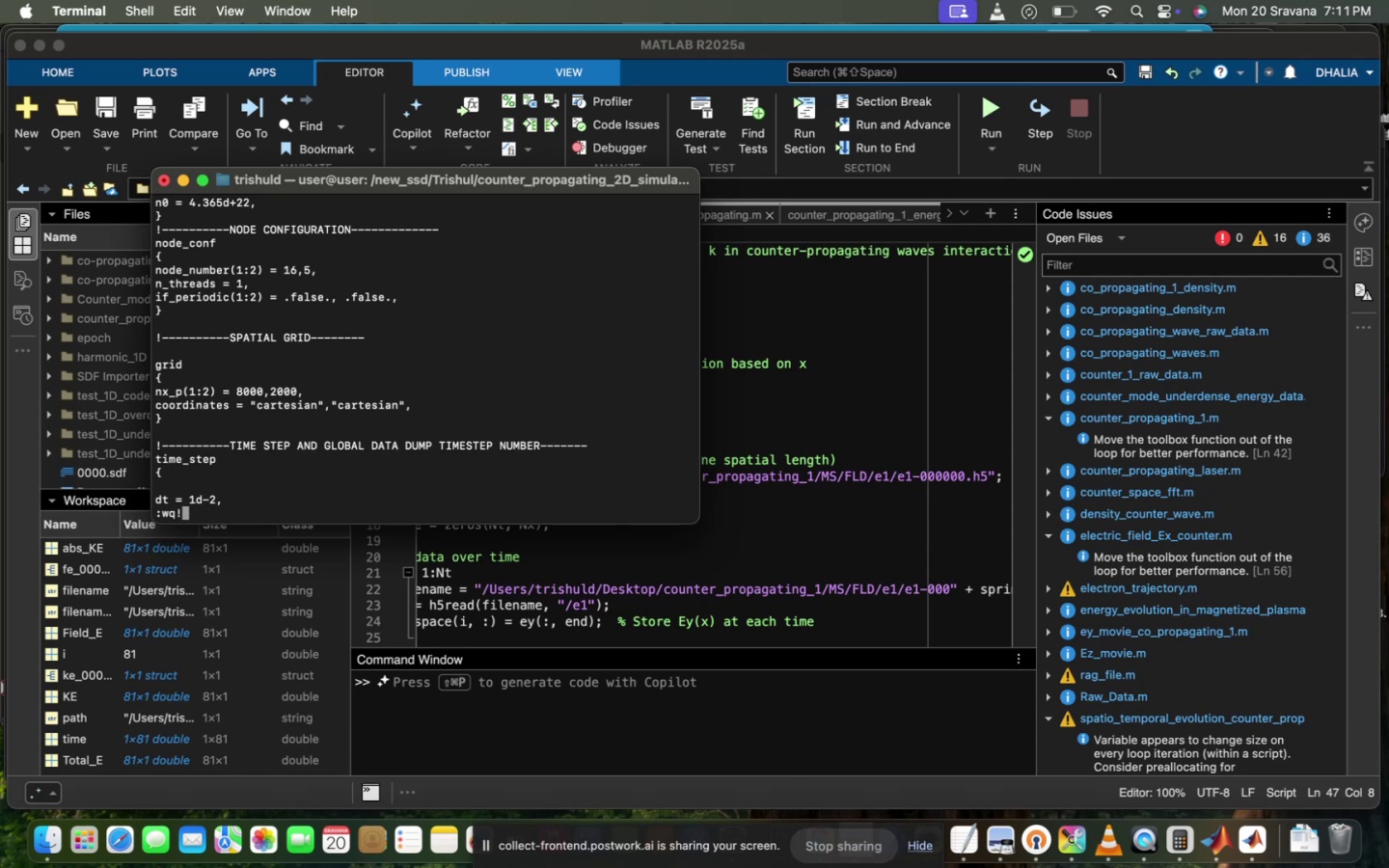 
key(Enter)
 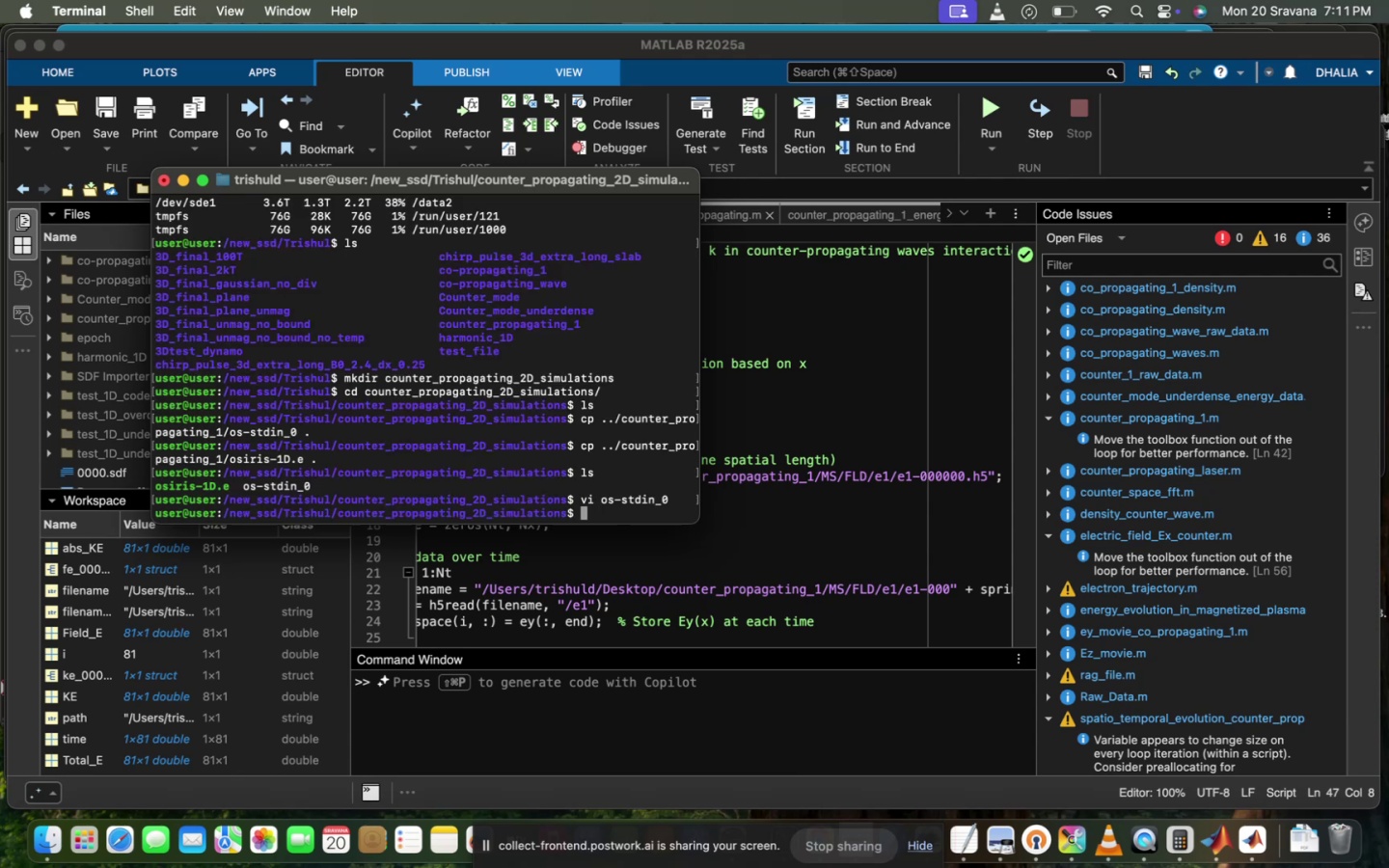 
key(Enter)
 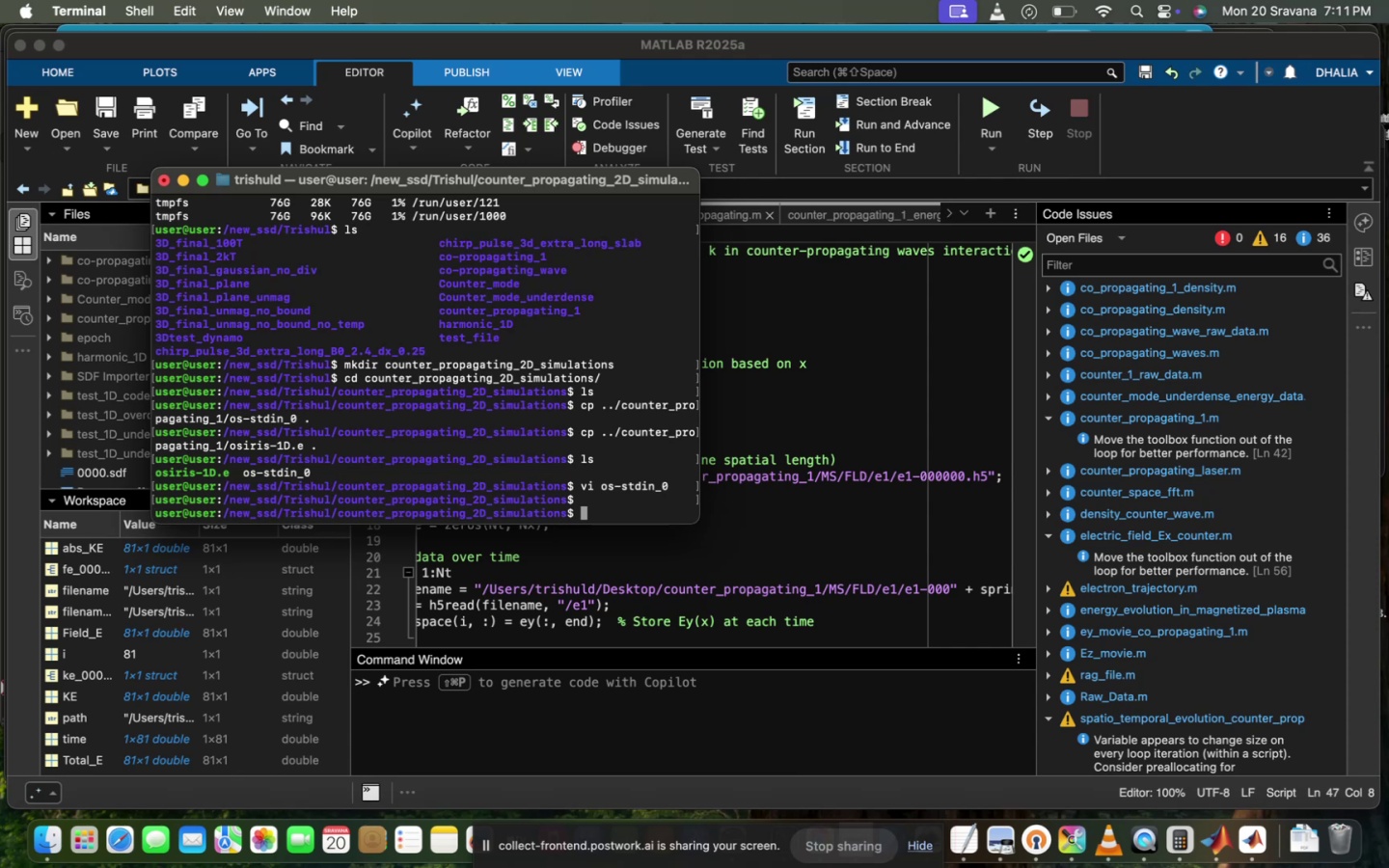 
type(cd )
 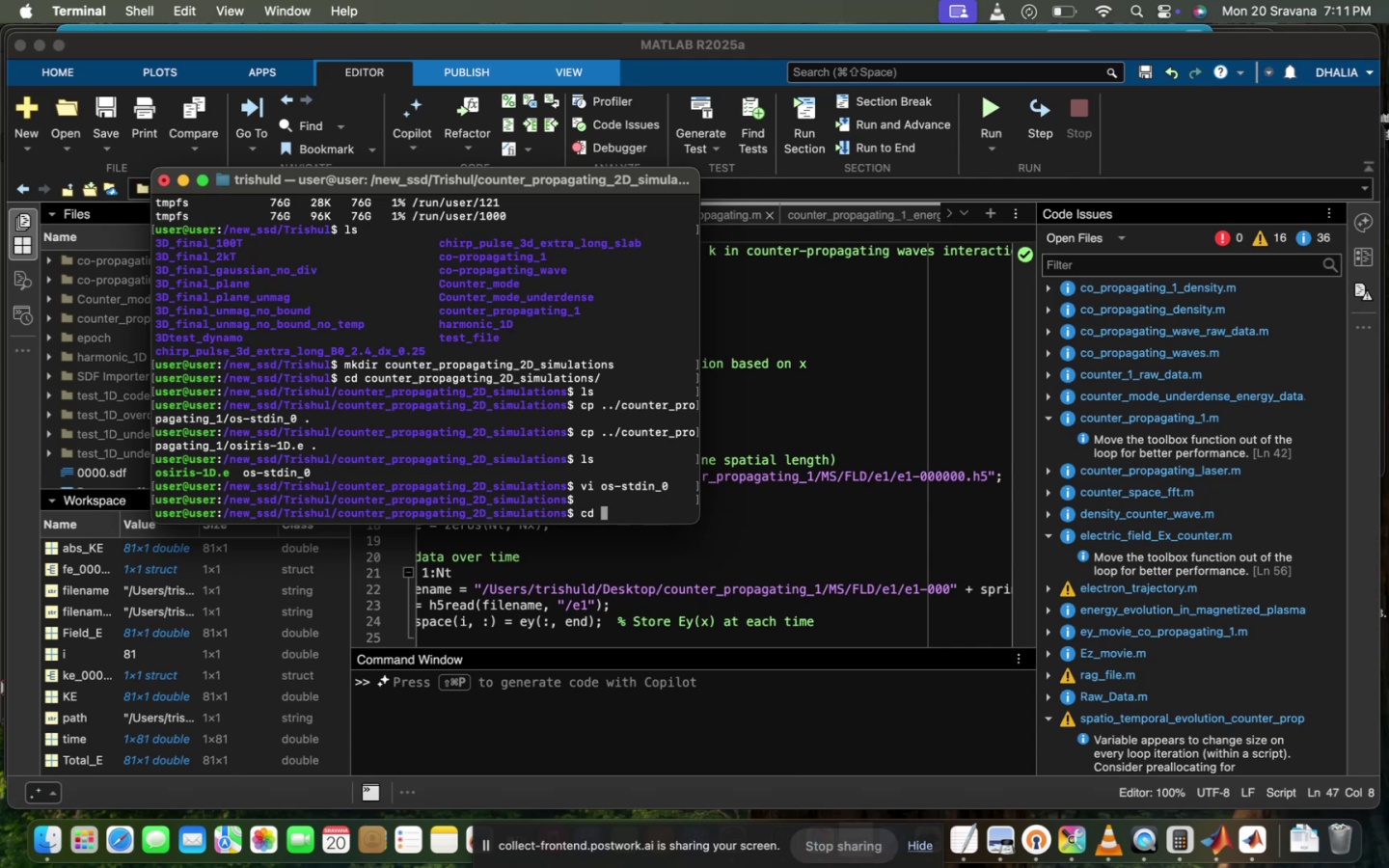 
key(Enter)
 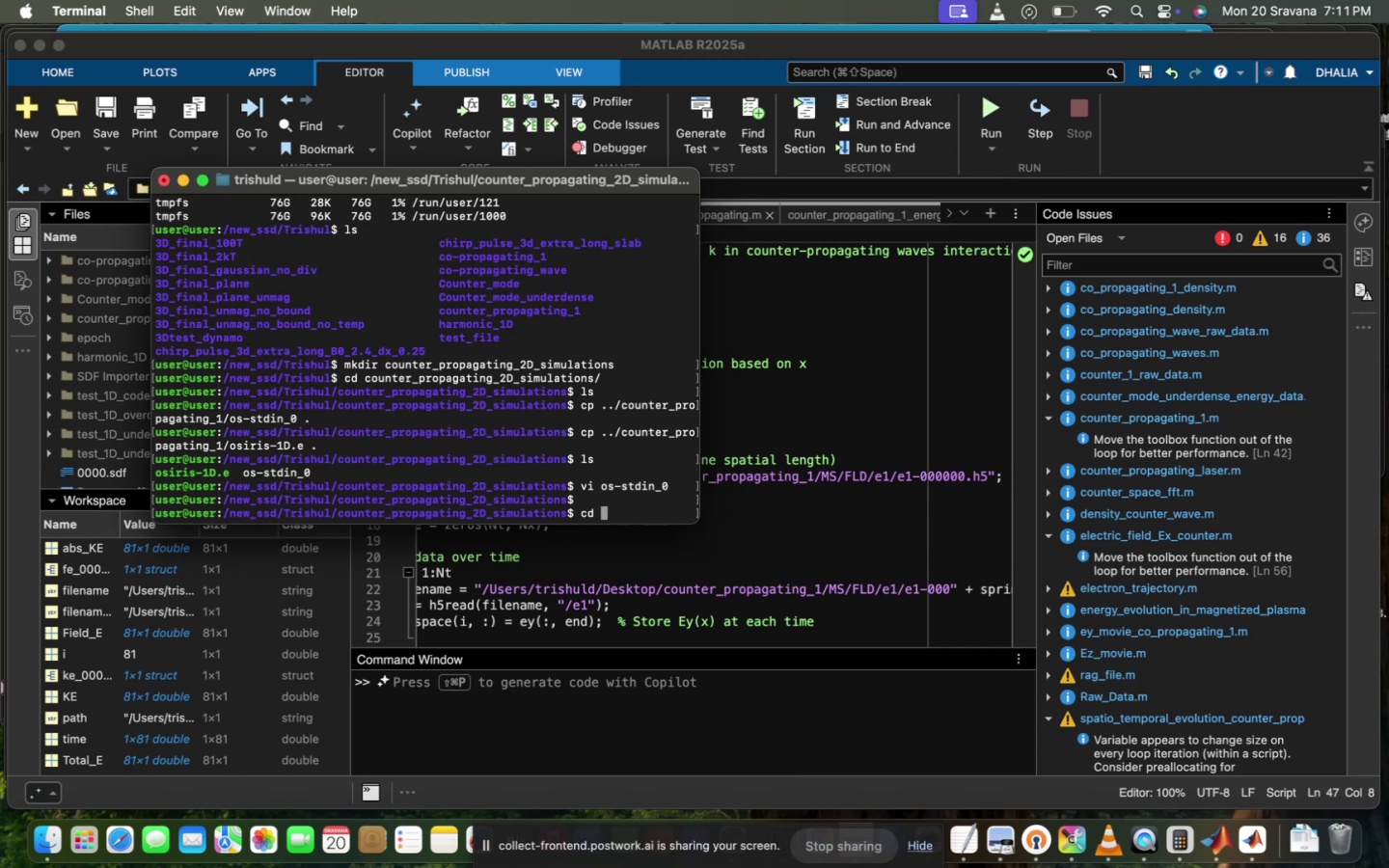 
type(cd De)
key(Tab)
type(T)
key(Tab)
 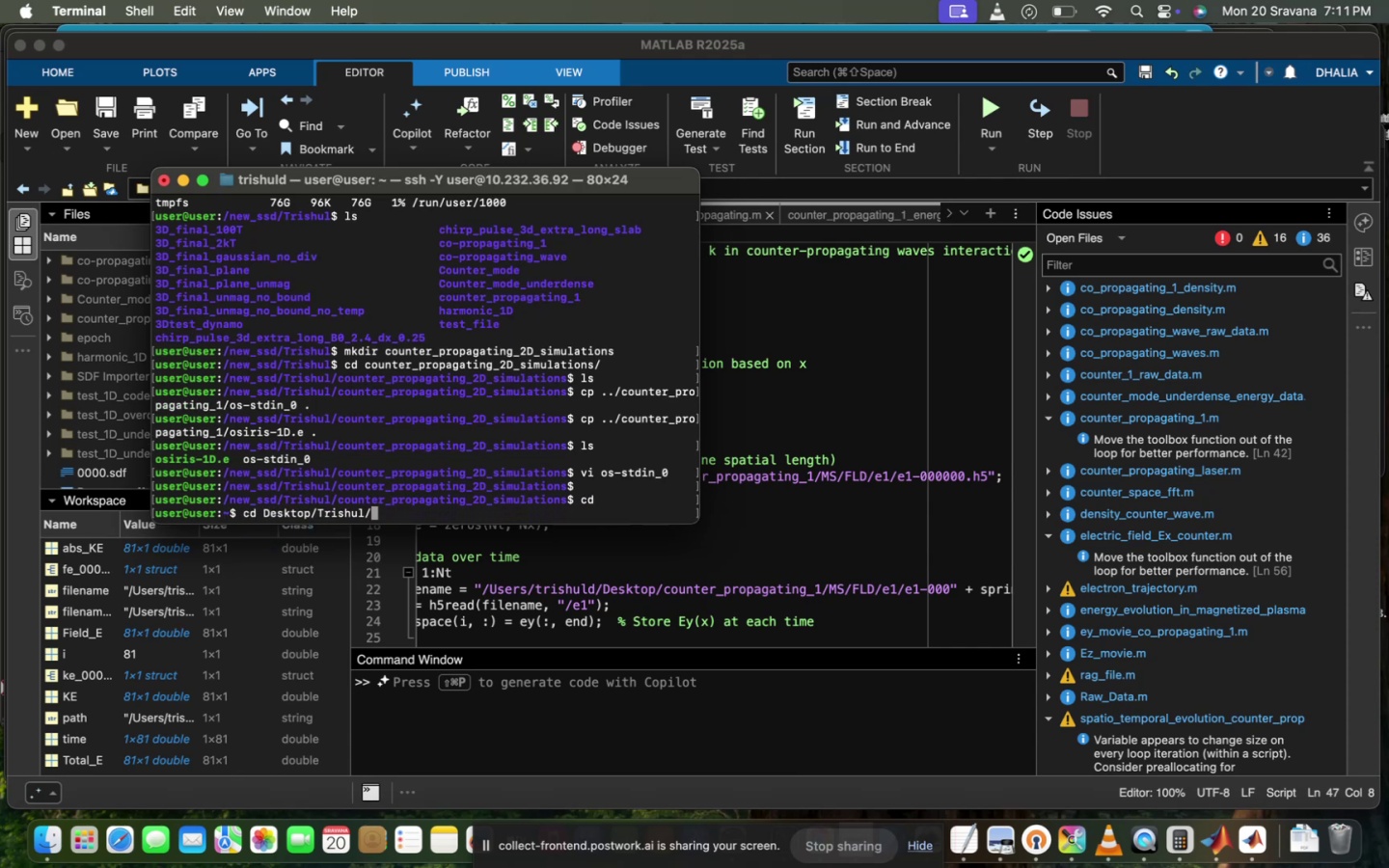 
key(Enter)
 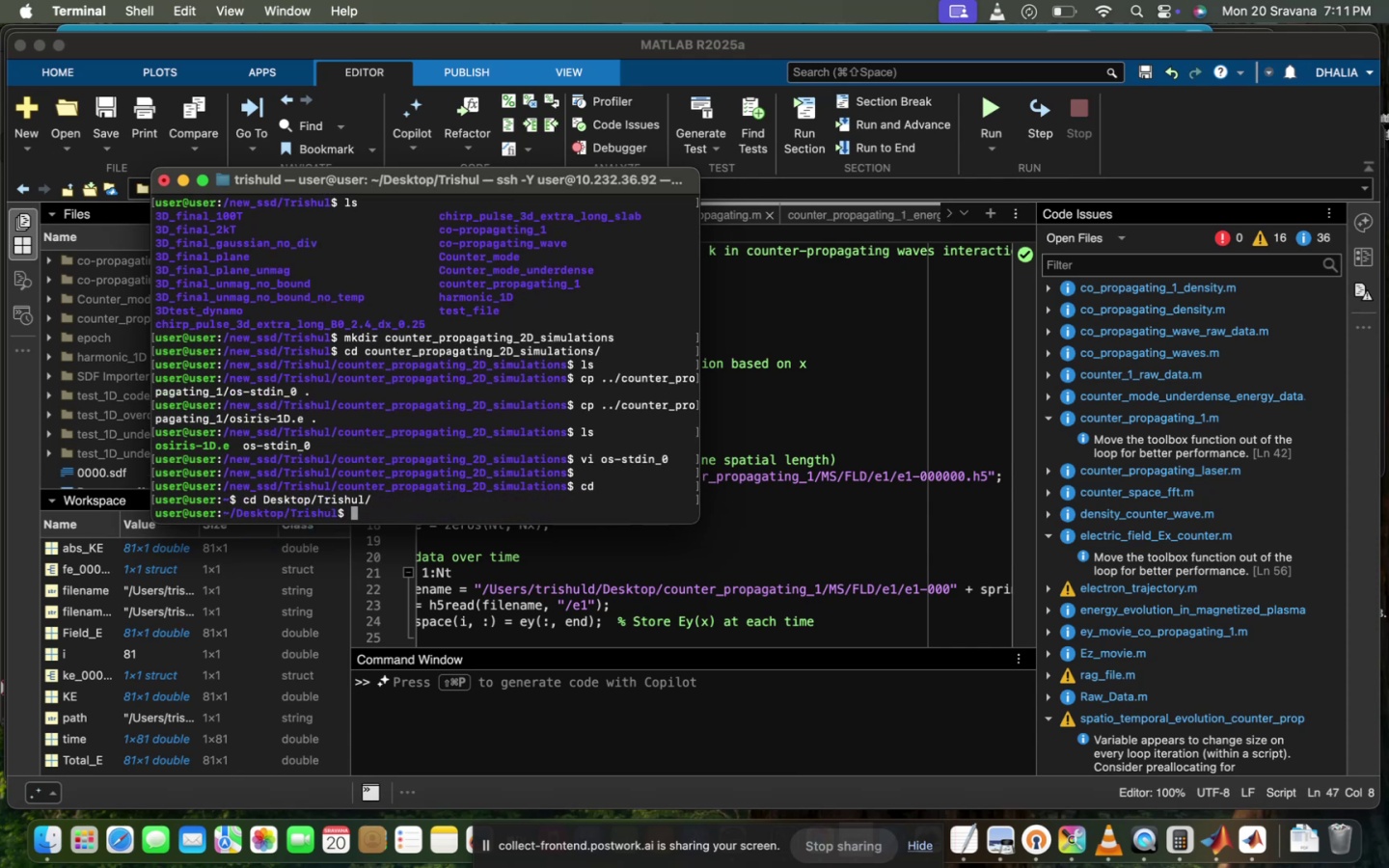 
type(ls)
 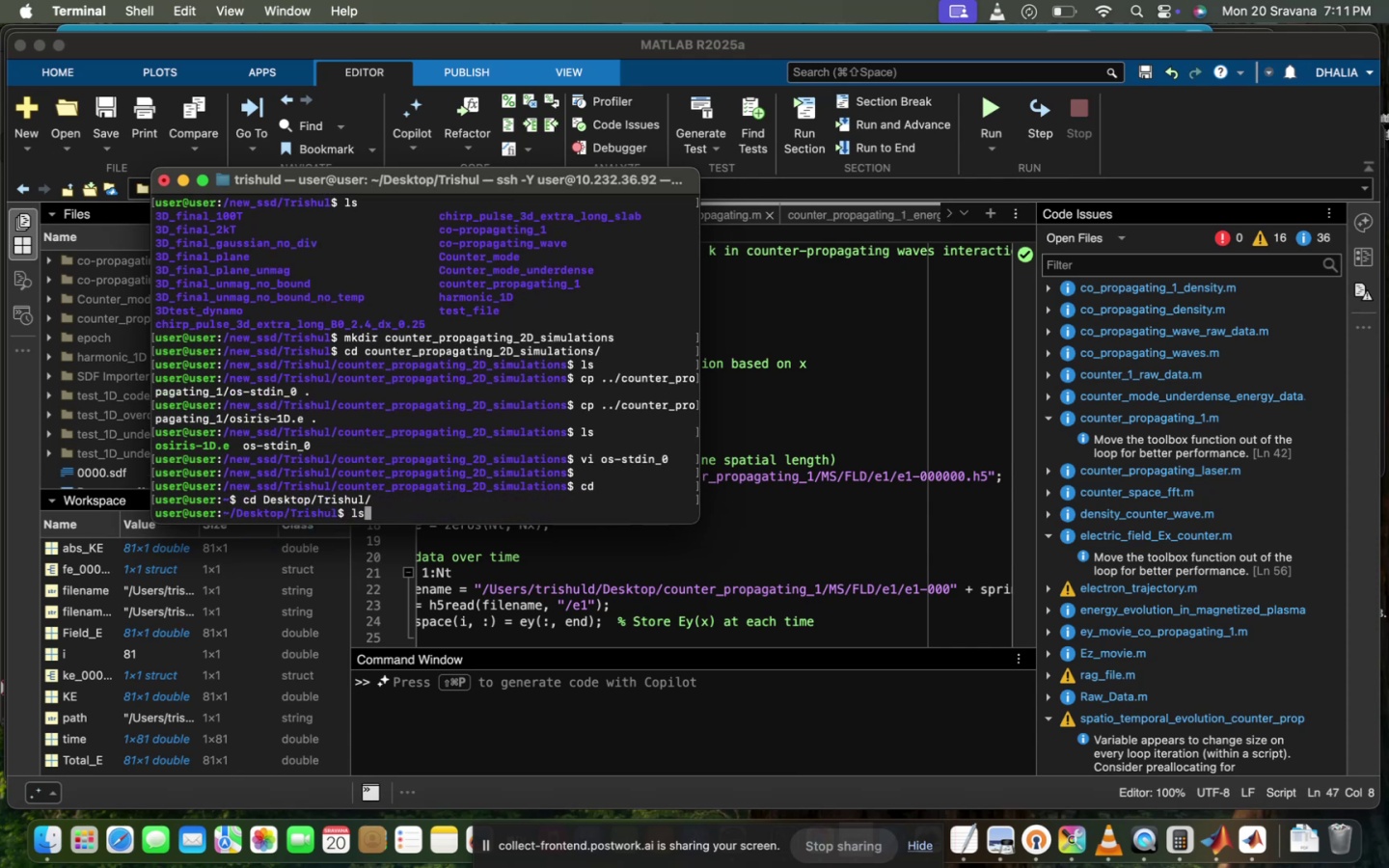 
key(Enter)
 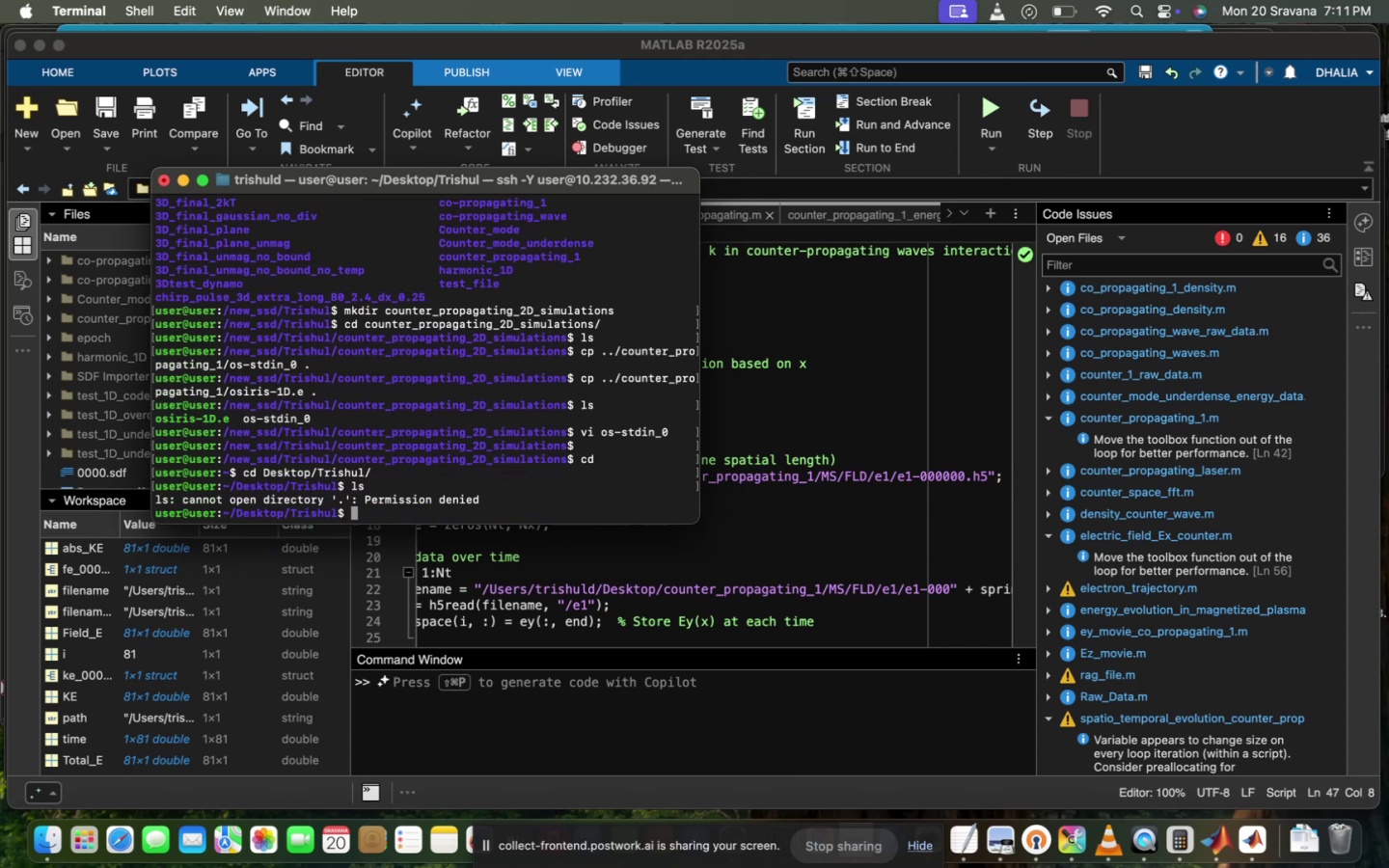 
type(cd agust)
key(Tab)
type(/py)
key(Backspace)
key(Backspace)
 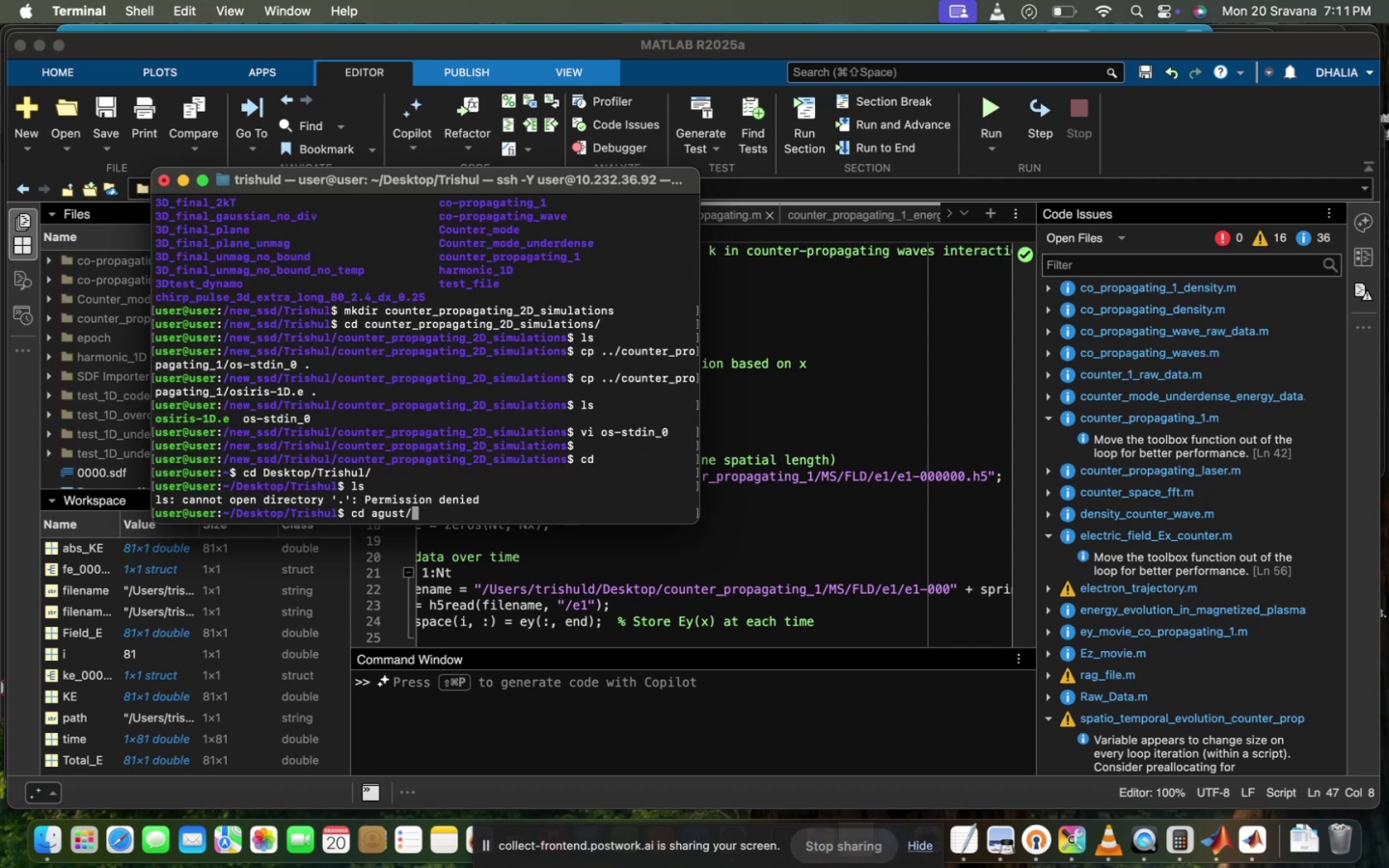 
key(Enter)
 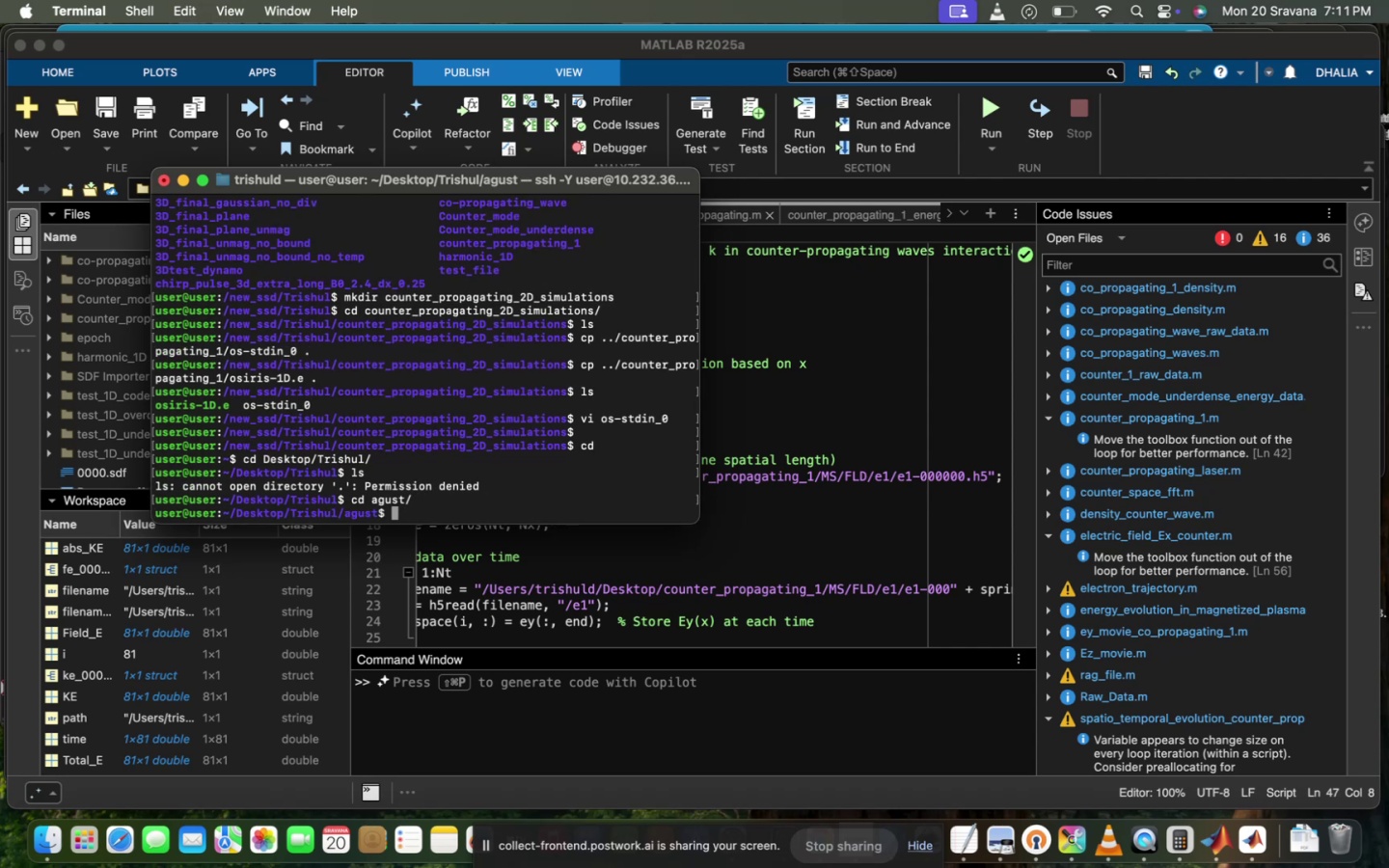 
type(ls)
 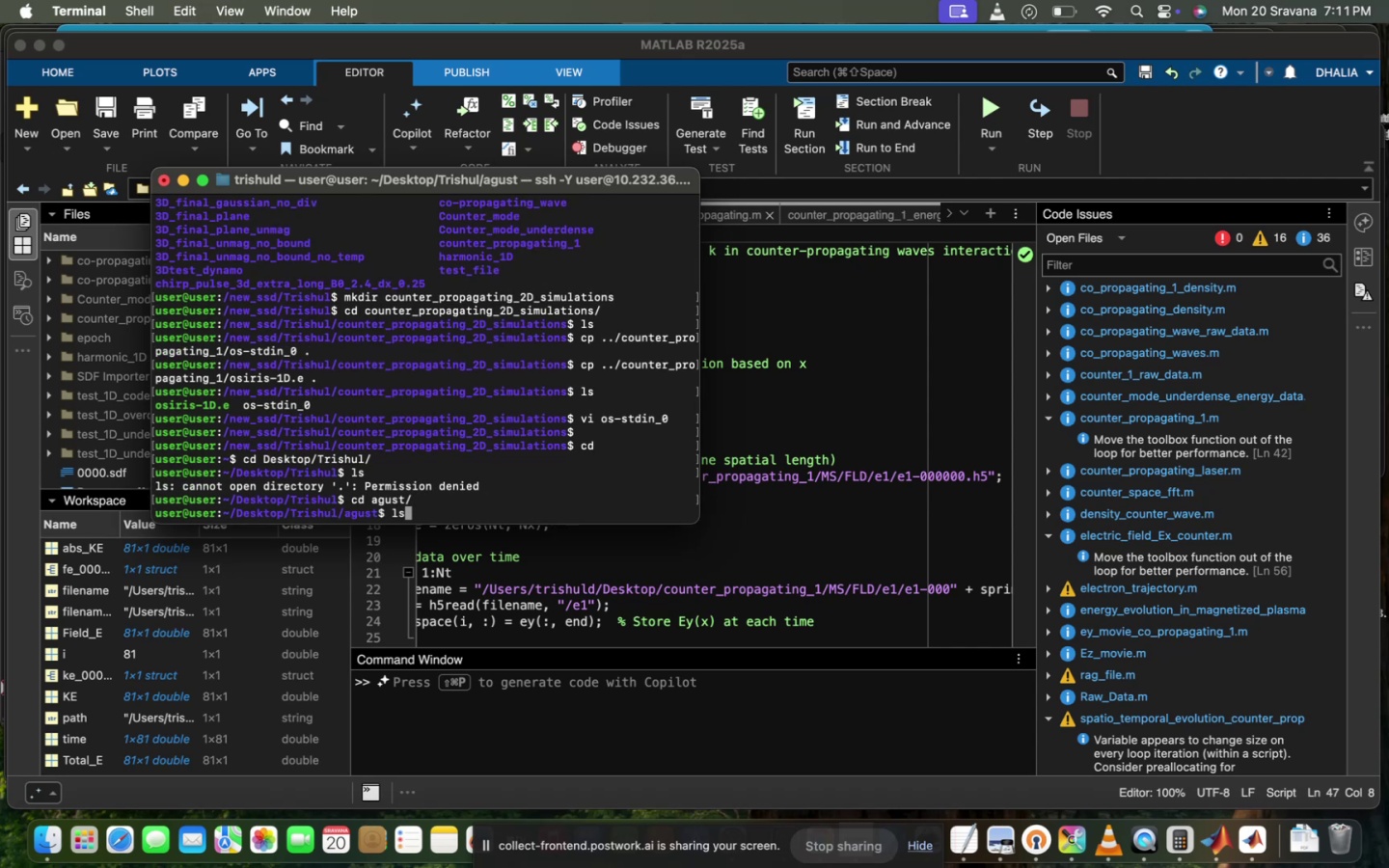 
key(Enter)
 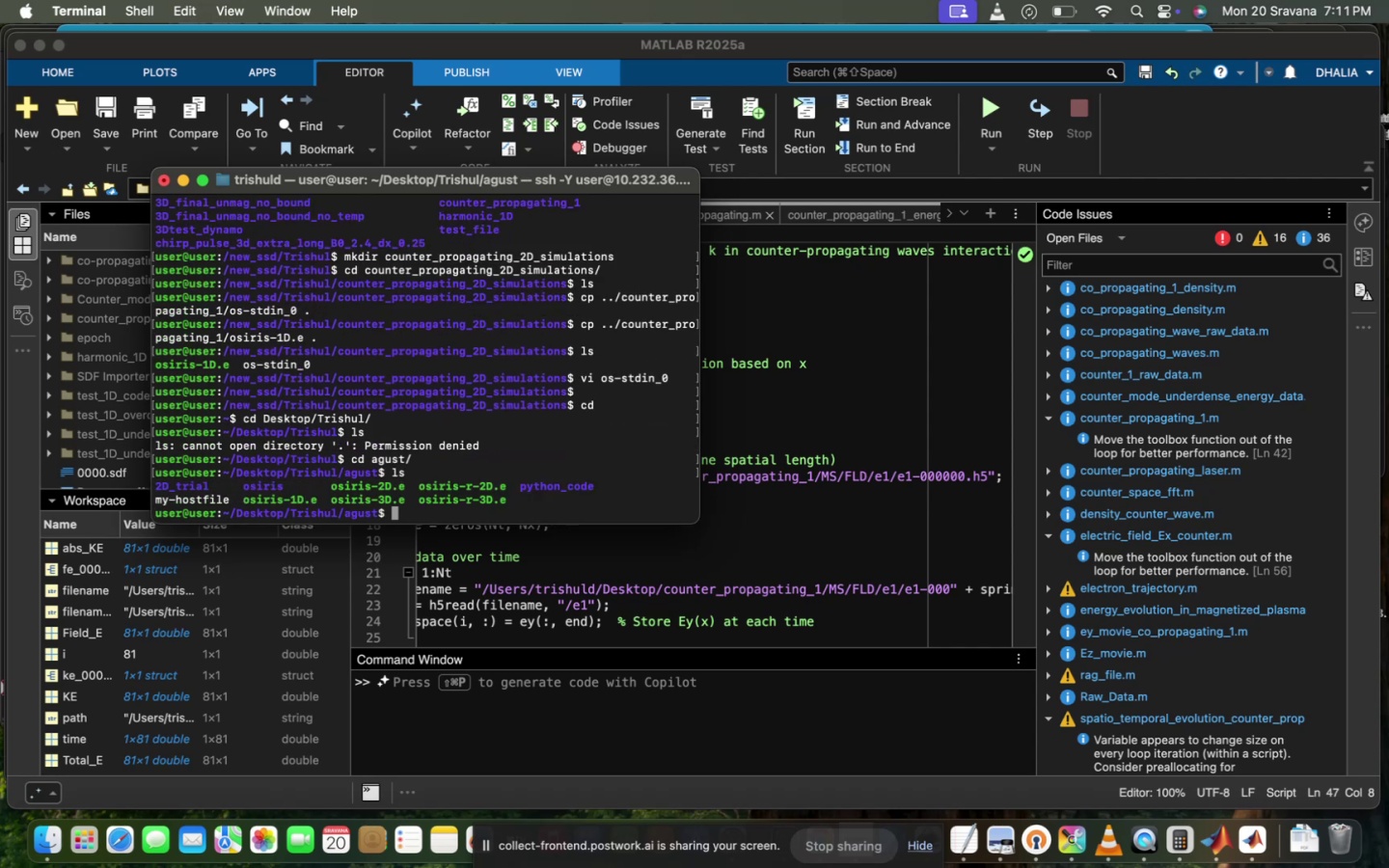 
type(cd )
key(Backspace)
key(Backspace)
type(p osi)
key(Tab)
type(-)
key(Tab)
type(2d)
key(Tab)
key(Backspace)
type(D)
key(Tab)
type(../../../../n)
key(Tab)
type(e)
key(Tab)
type(ww)
key(Tab)
key(Tab)
key(Tab)
key(Backspace)
key(Tab)
key(Backspace)
key(Backspace)
key(Backspace)
key(Tab)
key(Tab)
key(Tab)
type(../)
key(Tab)
key(Tab)
key(Tab)
type(n)
key(Tab)
type(_s)
key(Tab)
type(T)
key(Tab)
type(co)
key(Tab)
key(Tab)
type(un)
key(Tab)
type(2D)
key(Tab)
 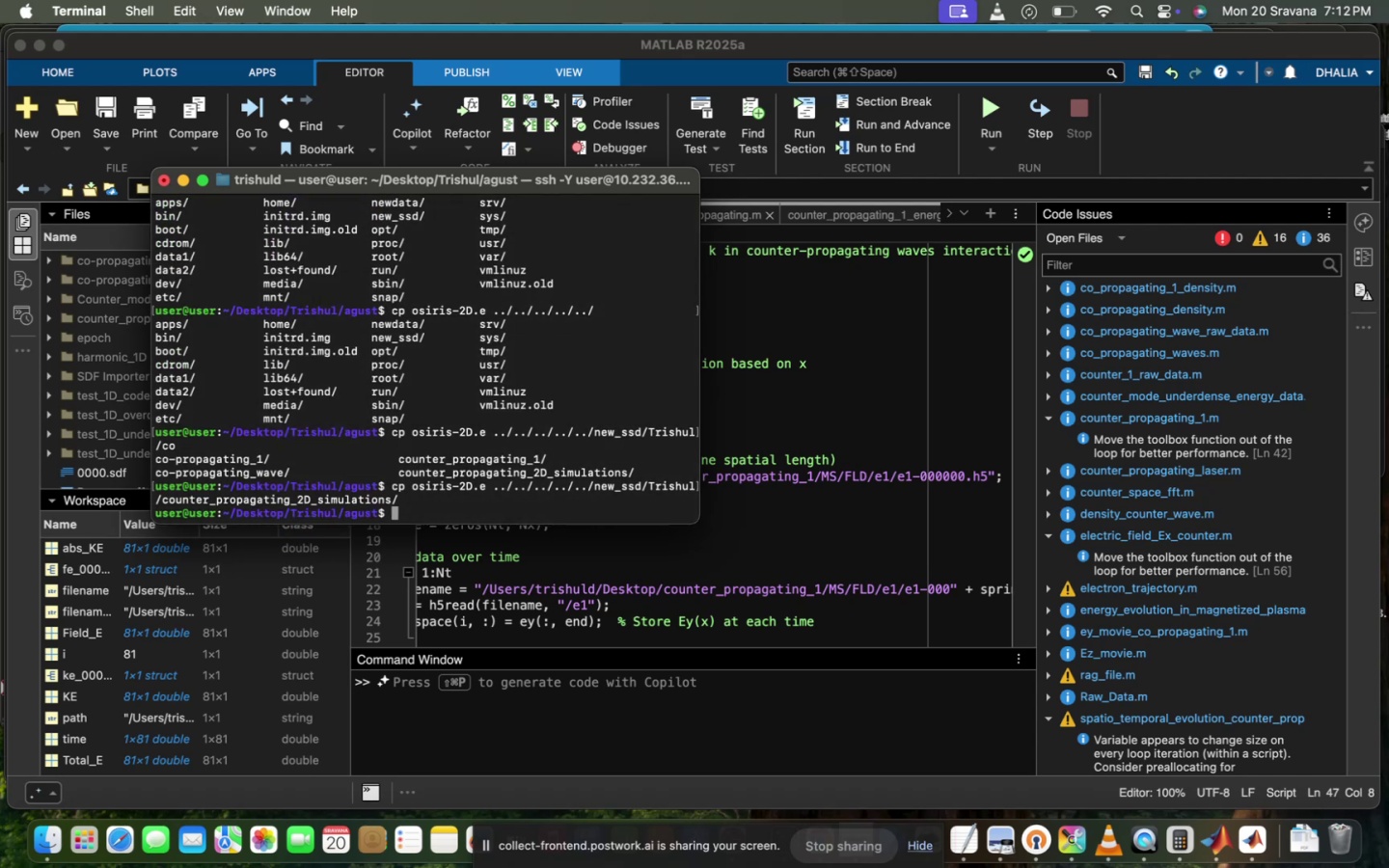 
key(Enter)
 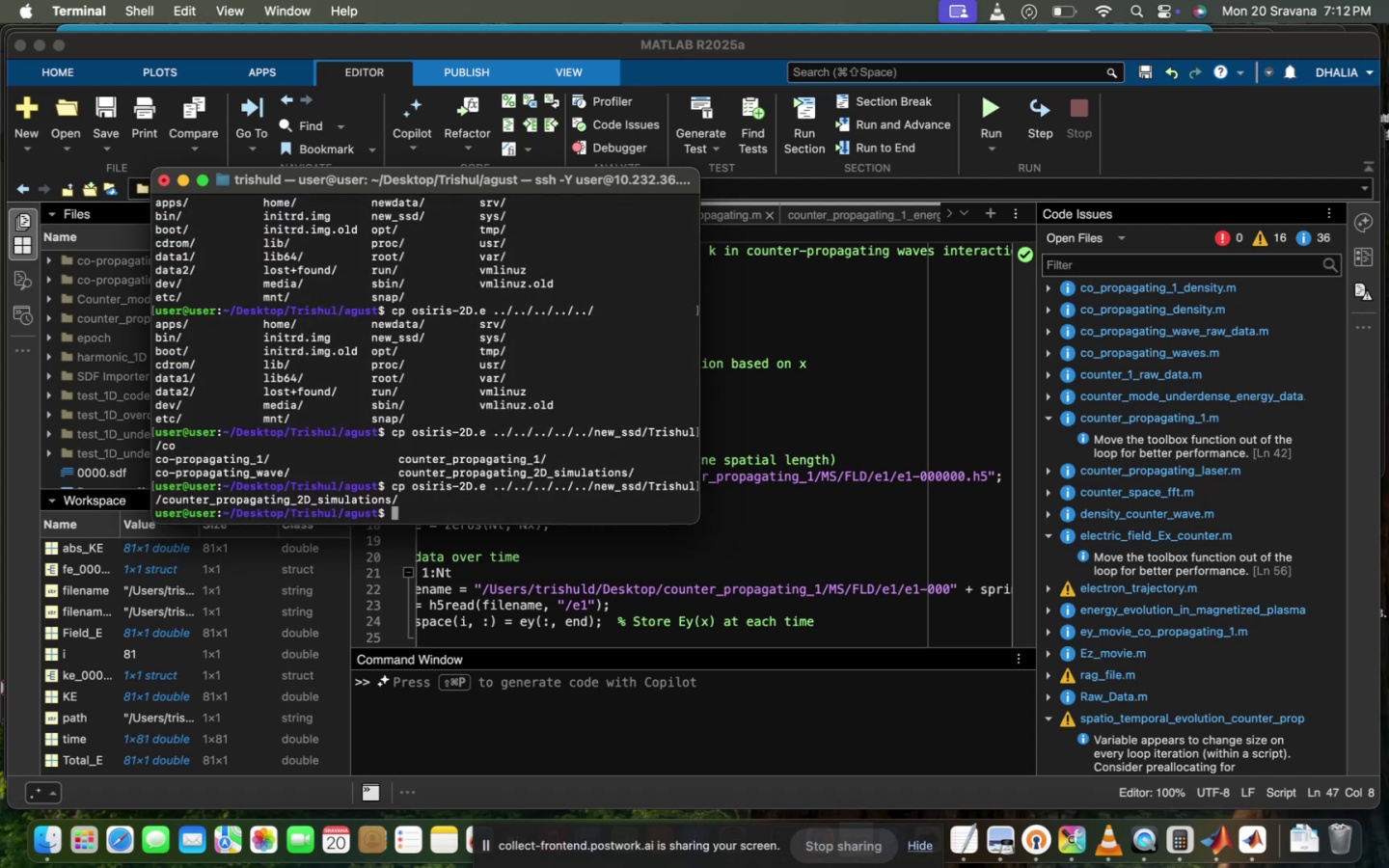 
type(cd )
 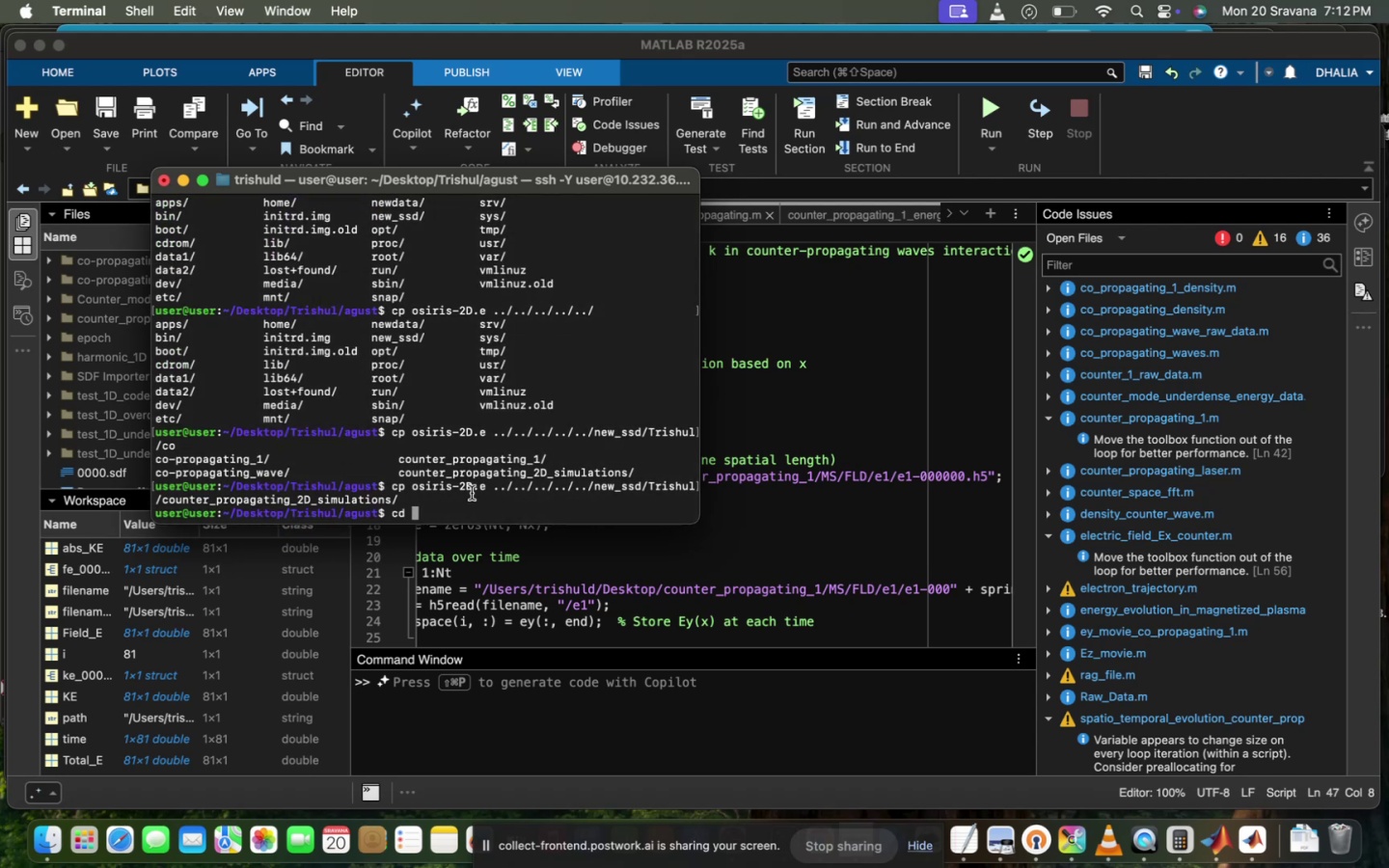 
left_click_drag(start_coordinate=[495, 484], to_coordinate=[397, 499])
 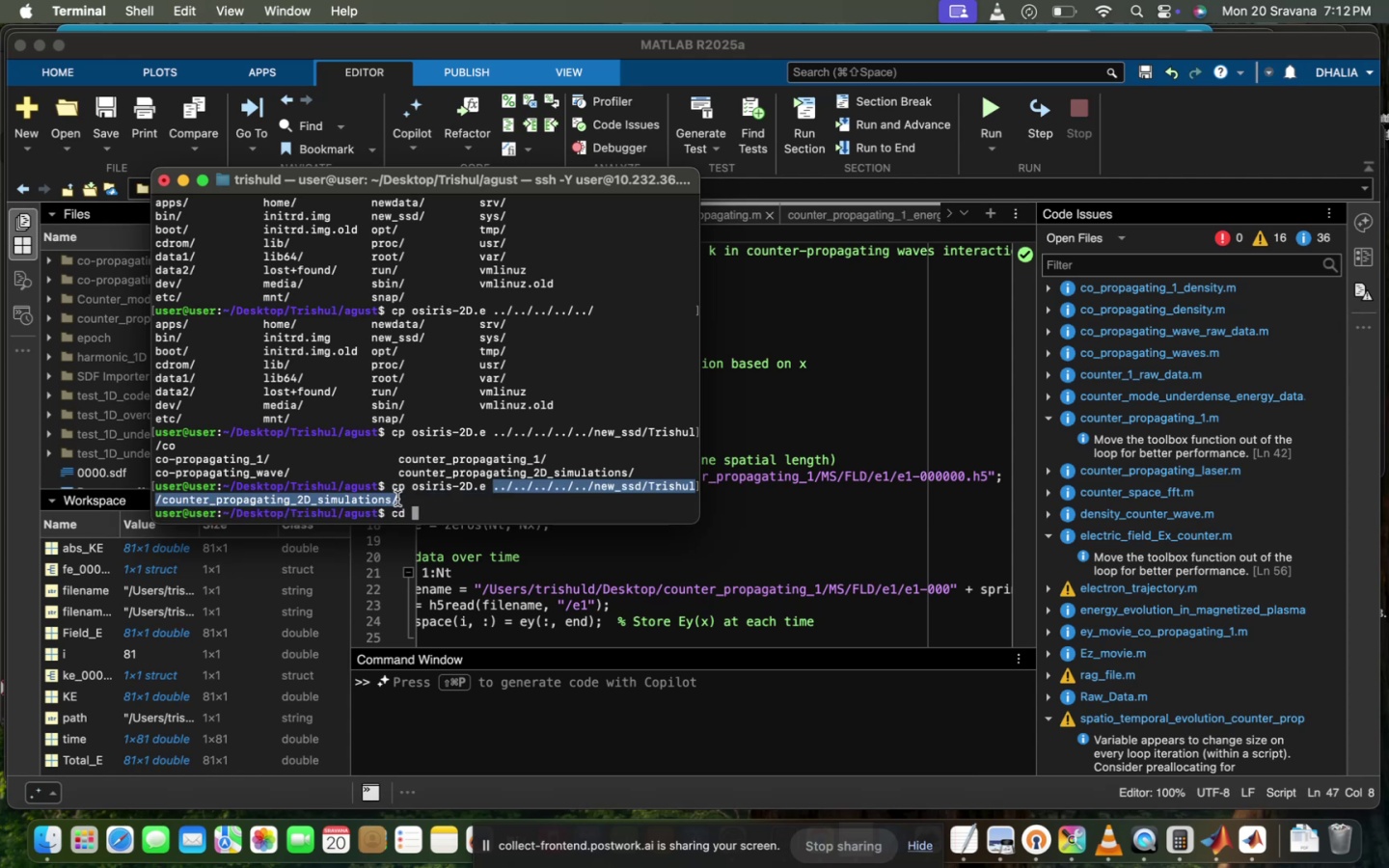 
key(Meta+C)
 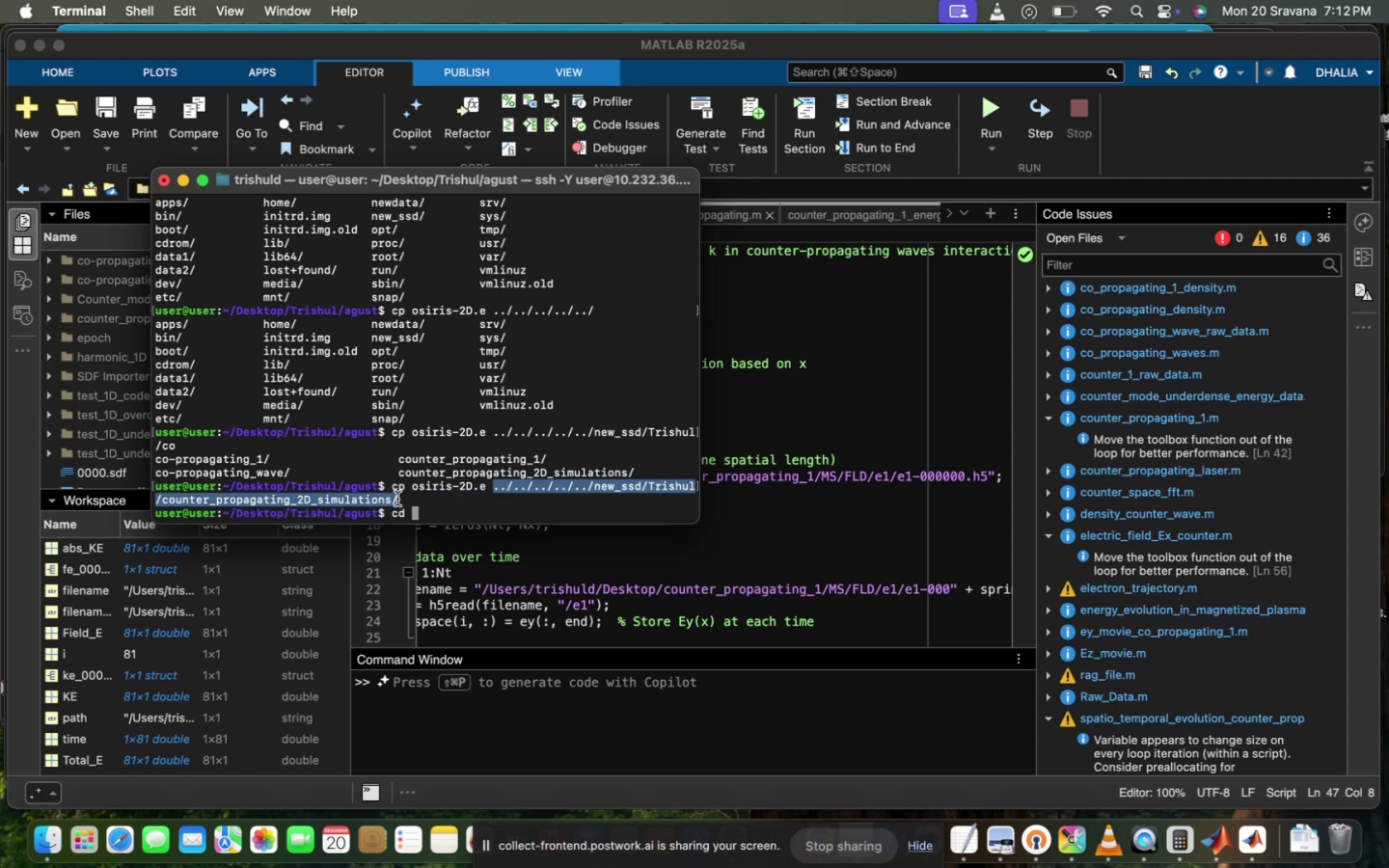 
key(Meta+V)
 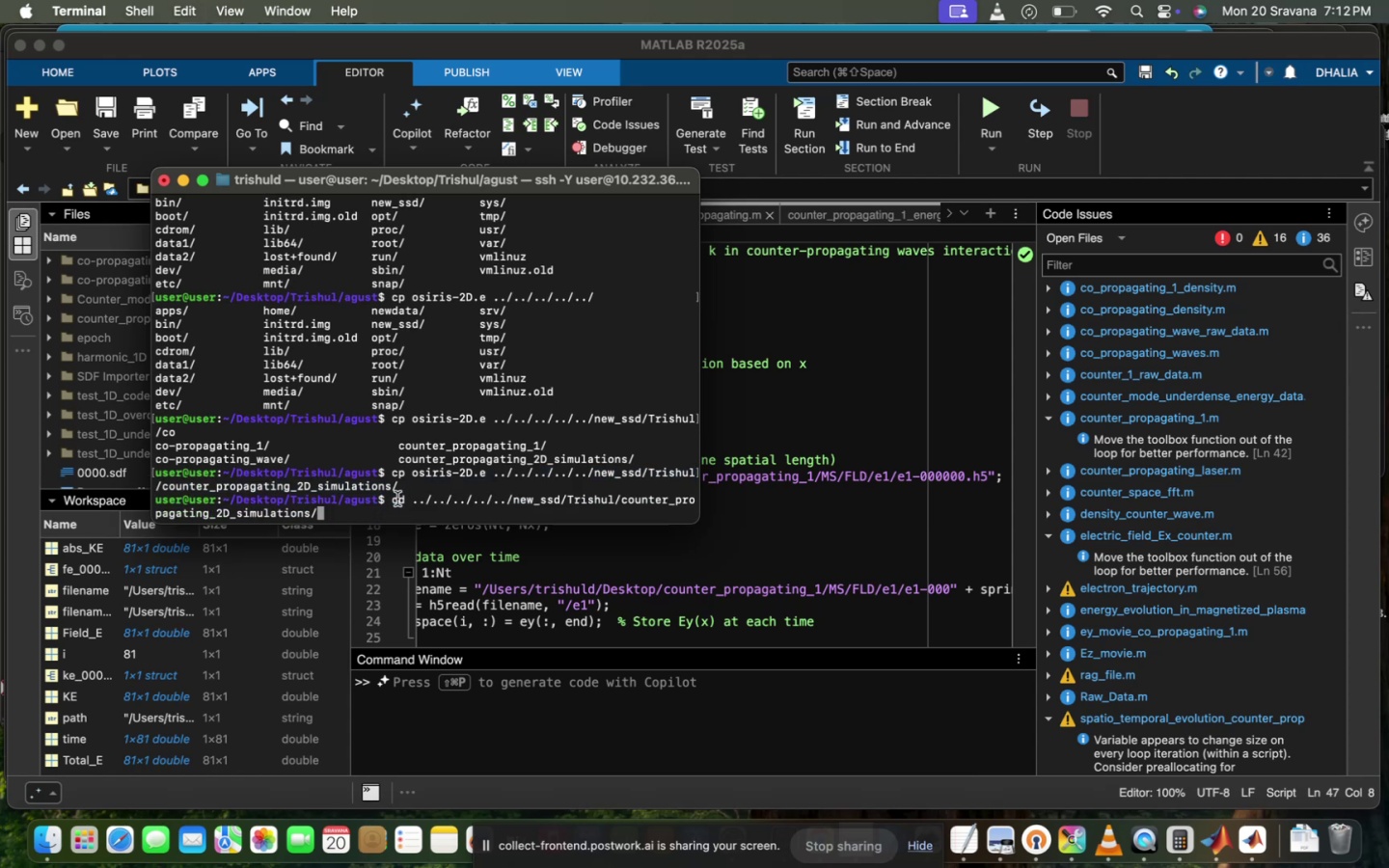 
key(Enter)
 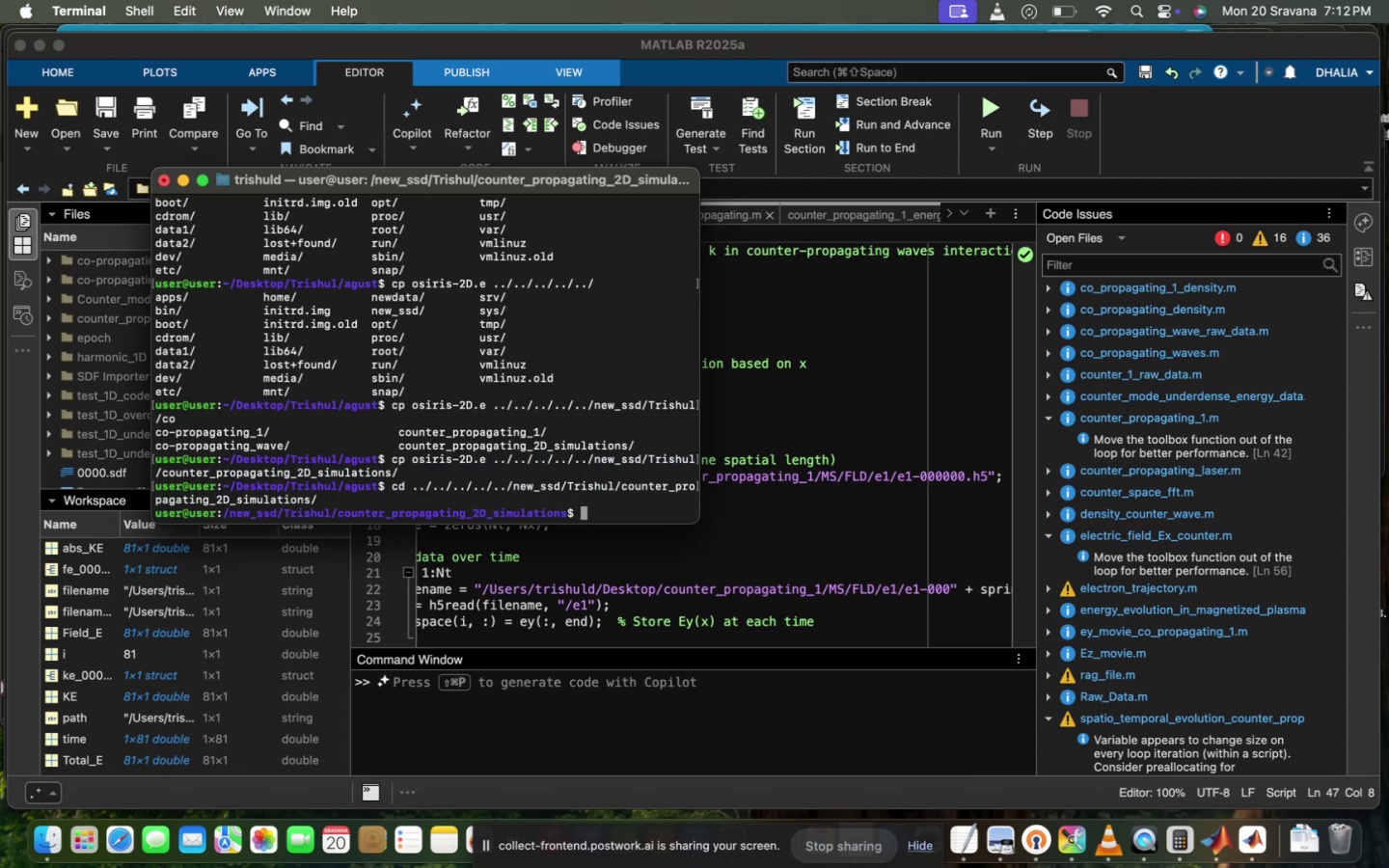 
type(ls)
 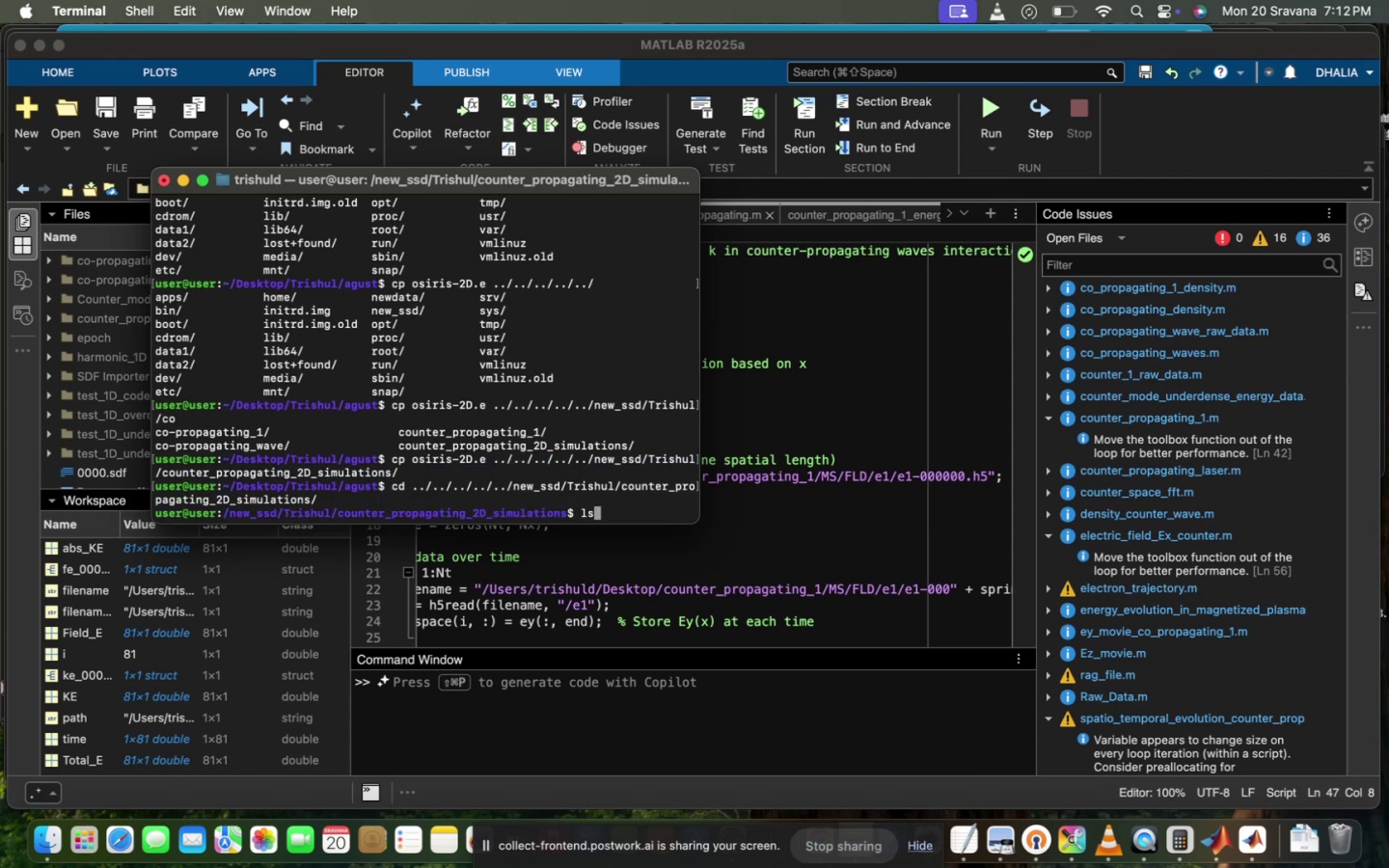 
key(Enter)
 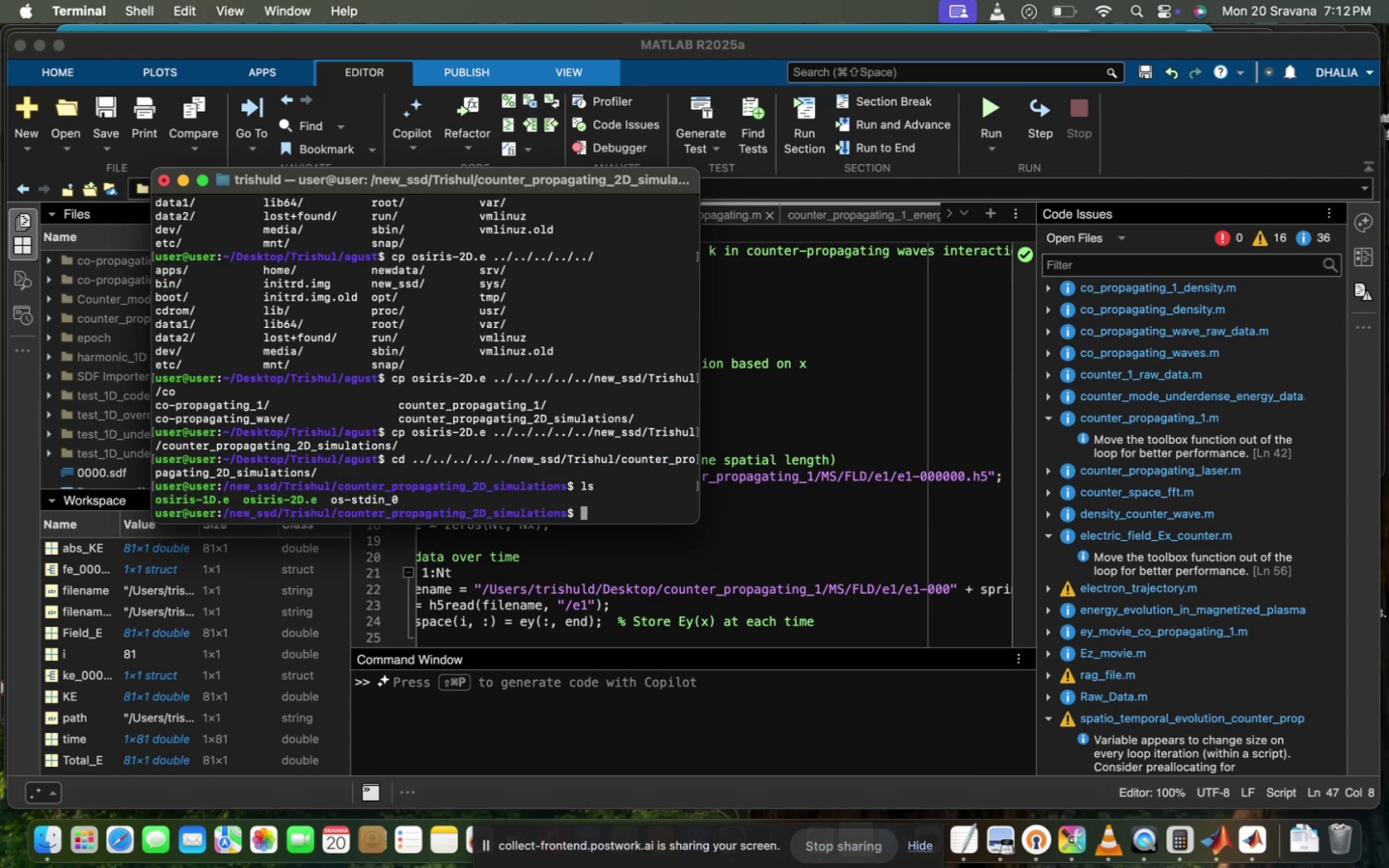 
type(vi os-)
key(Tab)
 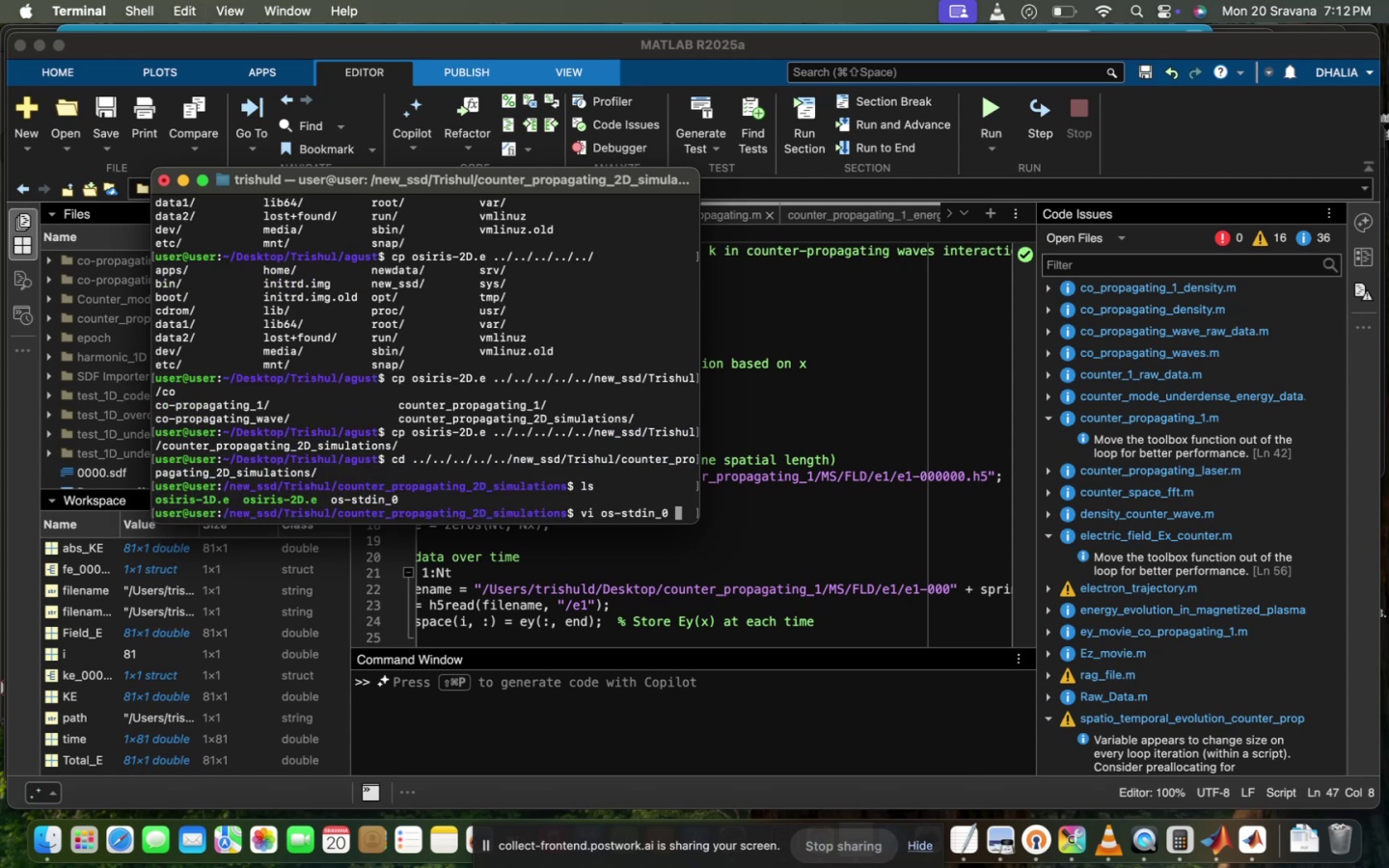 
hold_key(key=Enter, duration=1.16)
 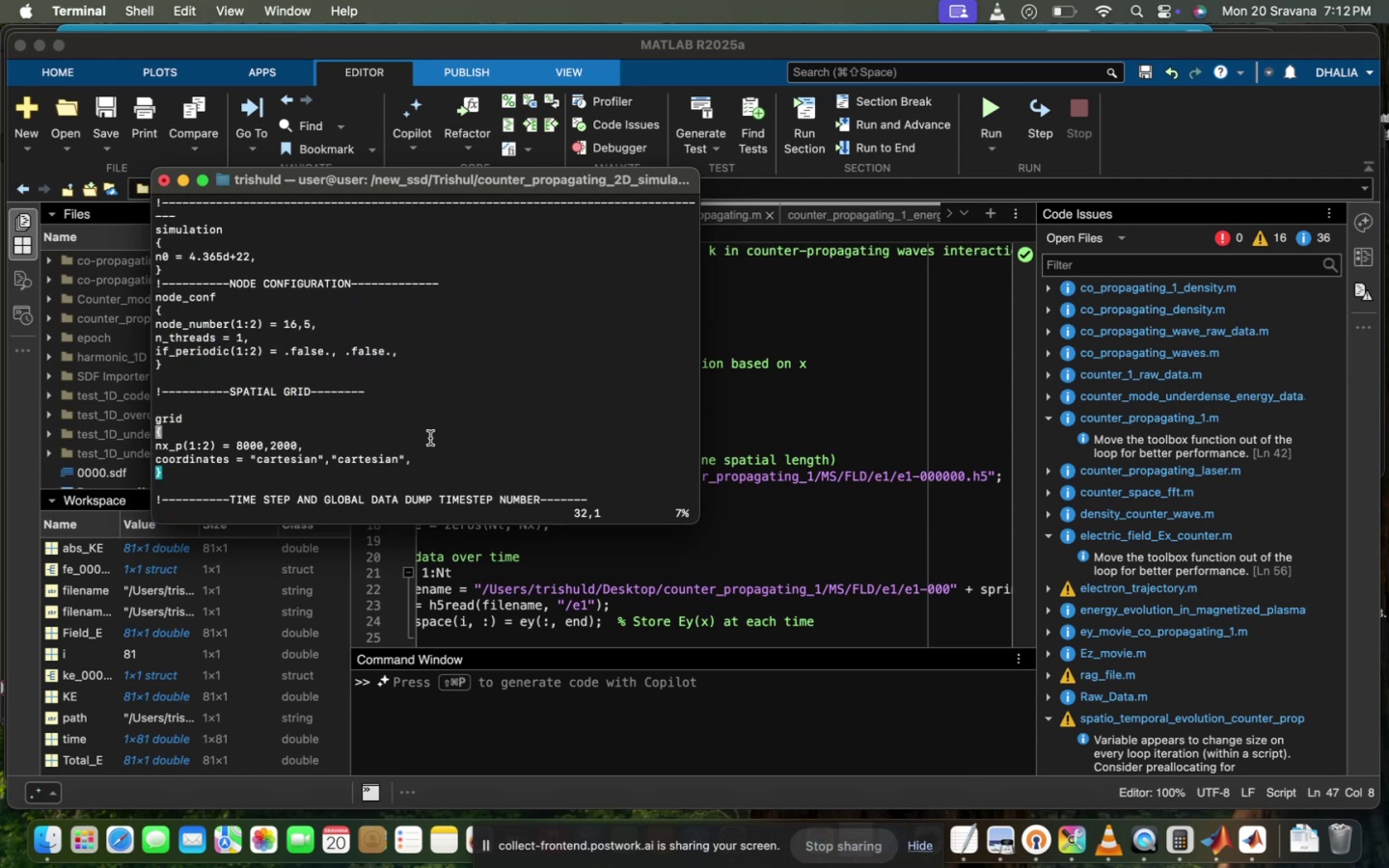 
scroll: coordinate [353, 433], scroll_direction: down, amount: 6.0
 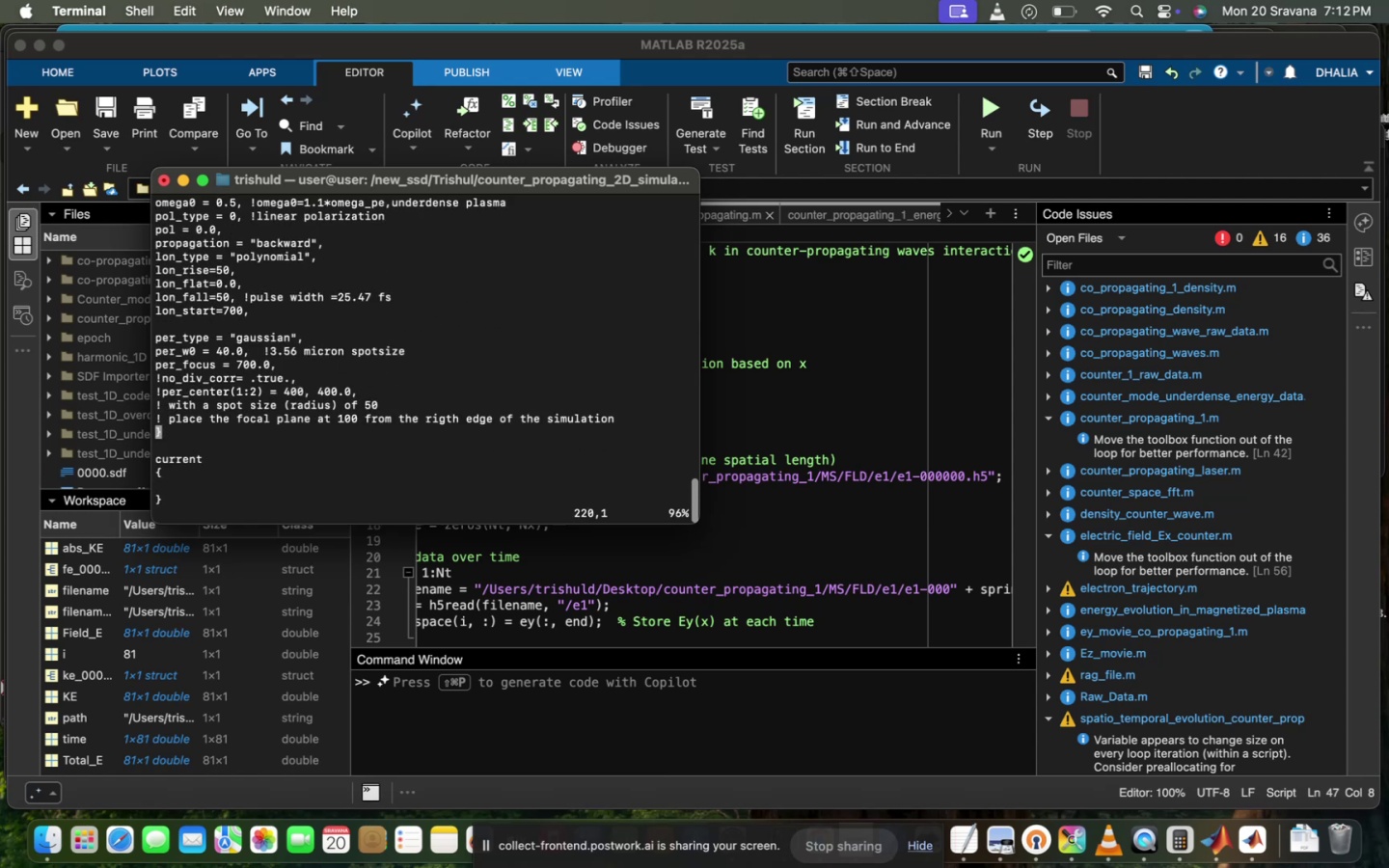 
scroll: coordinate [353, 433], scroll_direction: up, amount: 109.0
 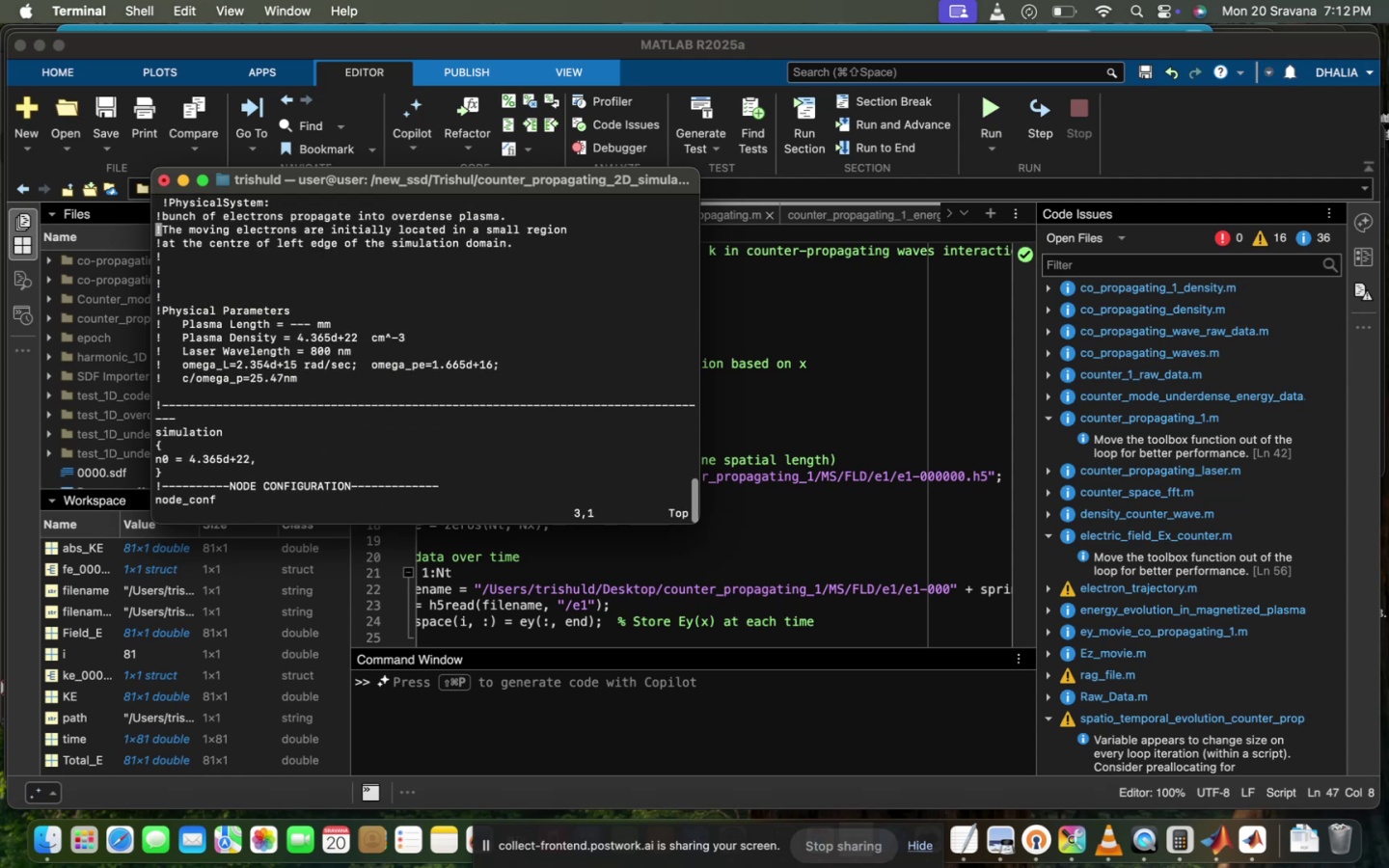 
scroll: coordinate [353, 433], scroll_direction: down, amount: 27.0
 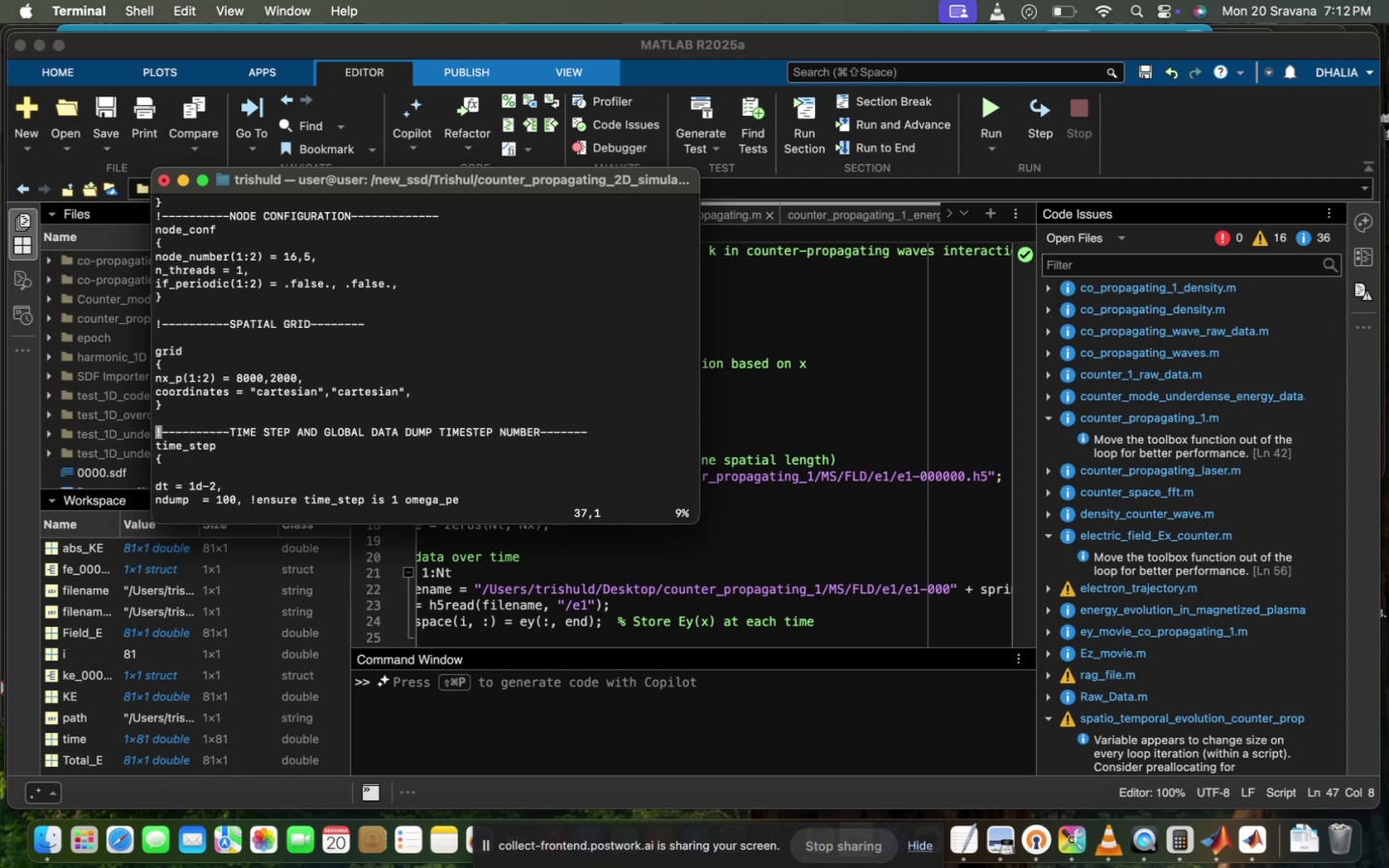 
type(:wq!)
 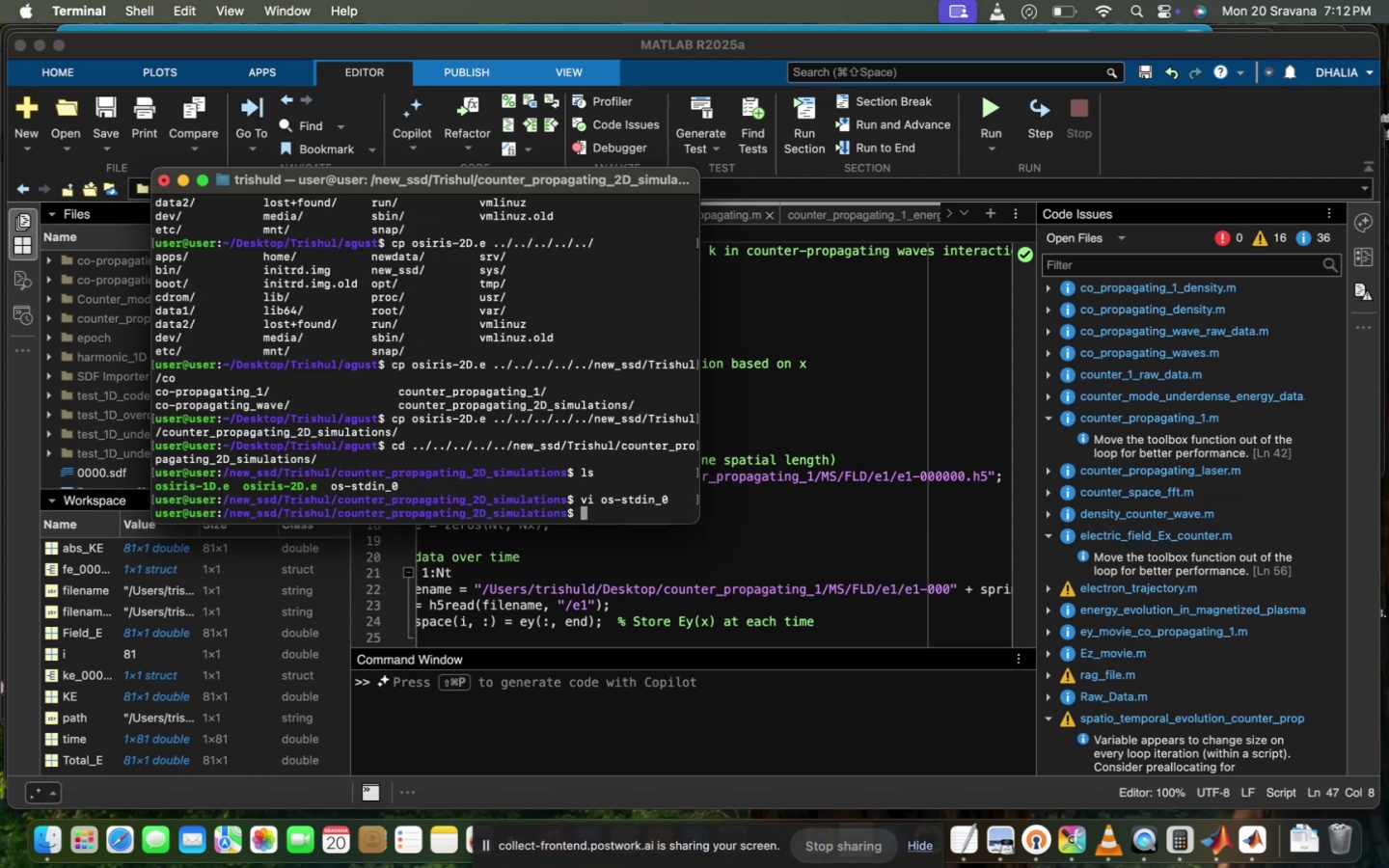 
 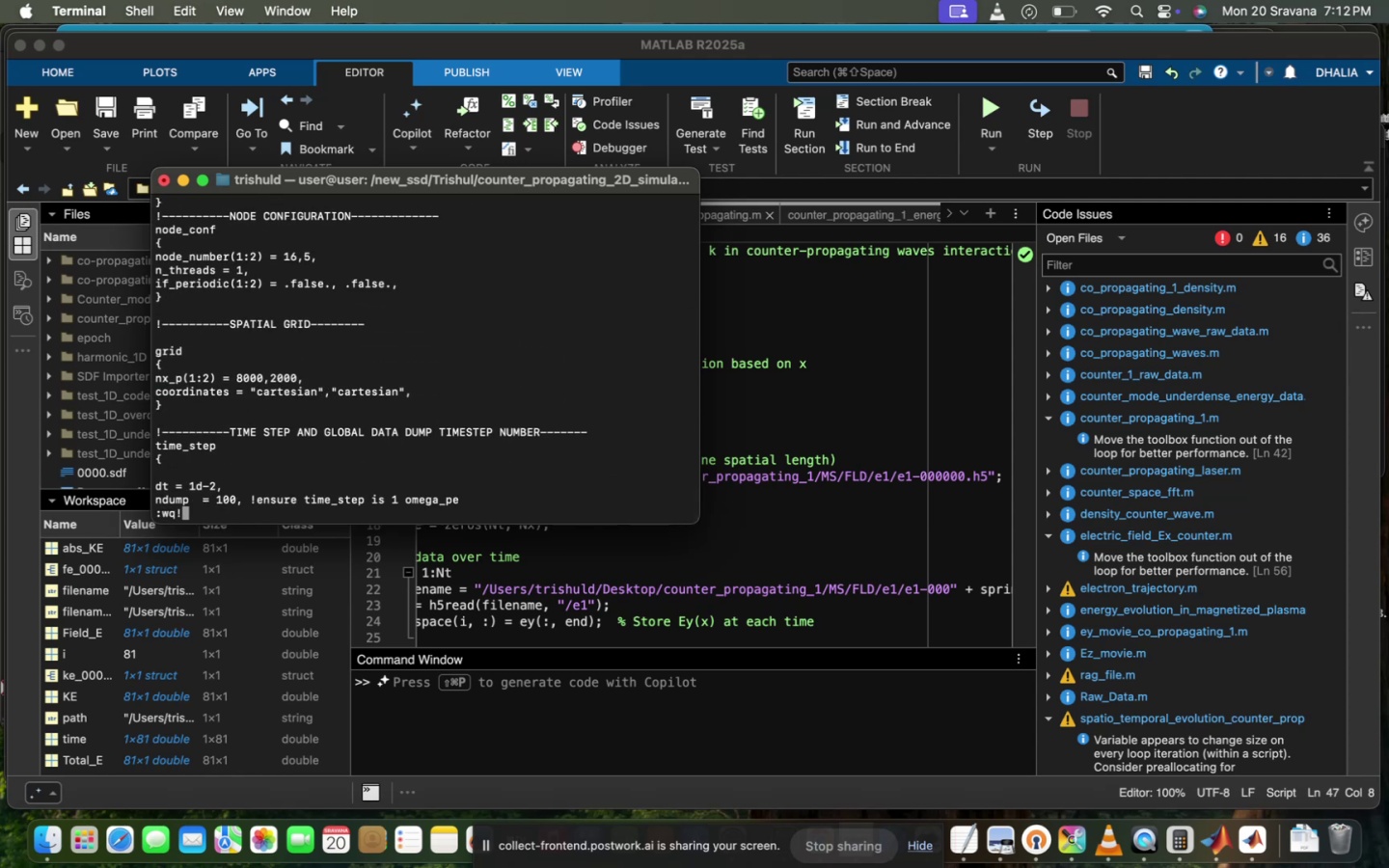 
key(Enter)
 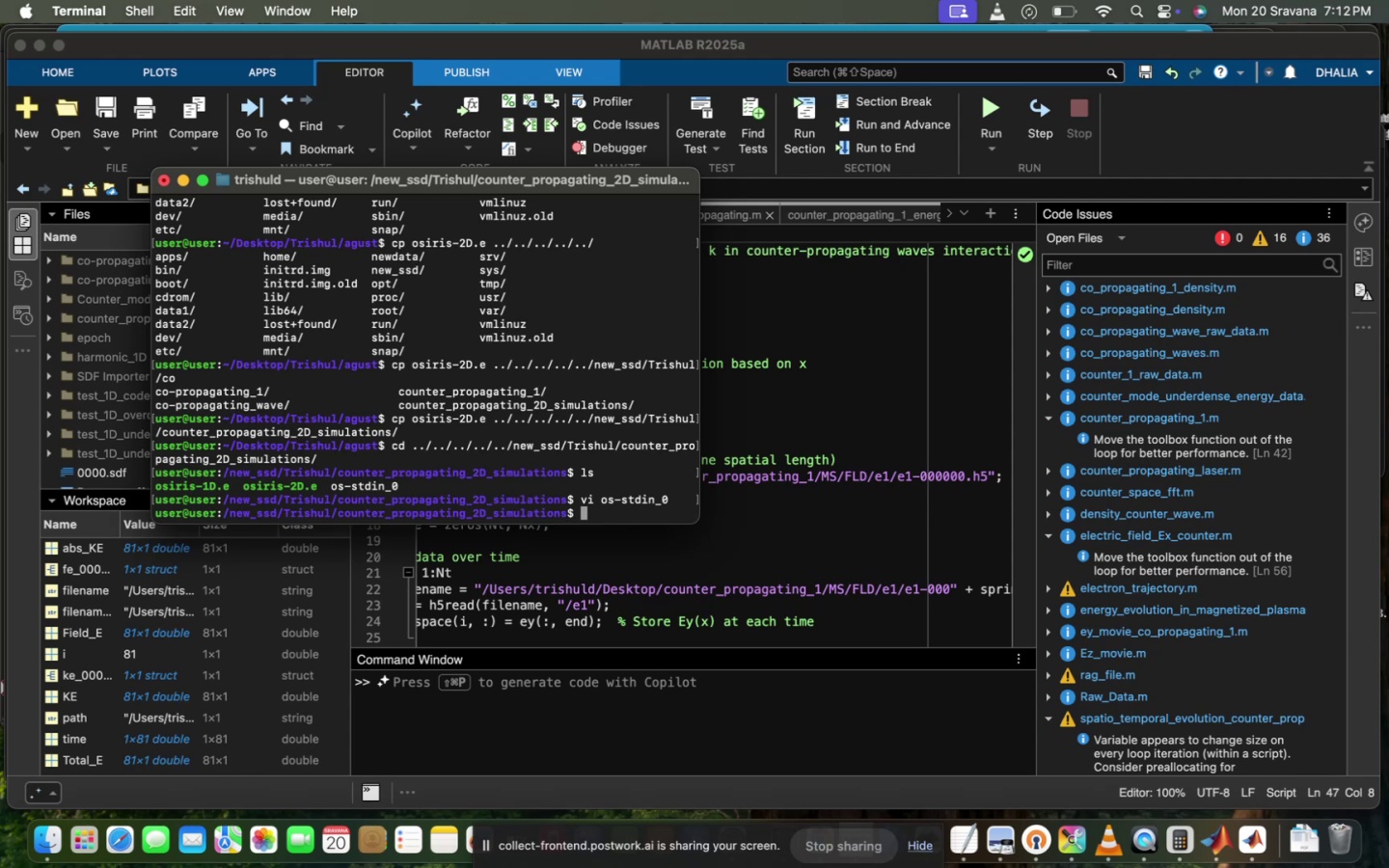 
type(cp ../3)
key(Tab)
key(Tab)
key(Tab)
key(Tab)
type(_f)
key(Tab)
type(2)
key(Tab)
type(OS)
key(Tab)
key(Backspace)
key(Backspace)
key(Tab)
key(Tab)
 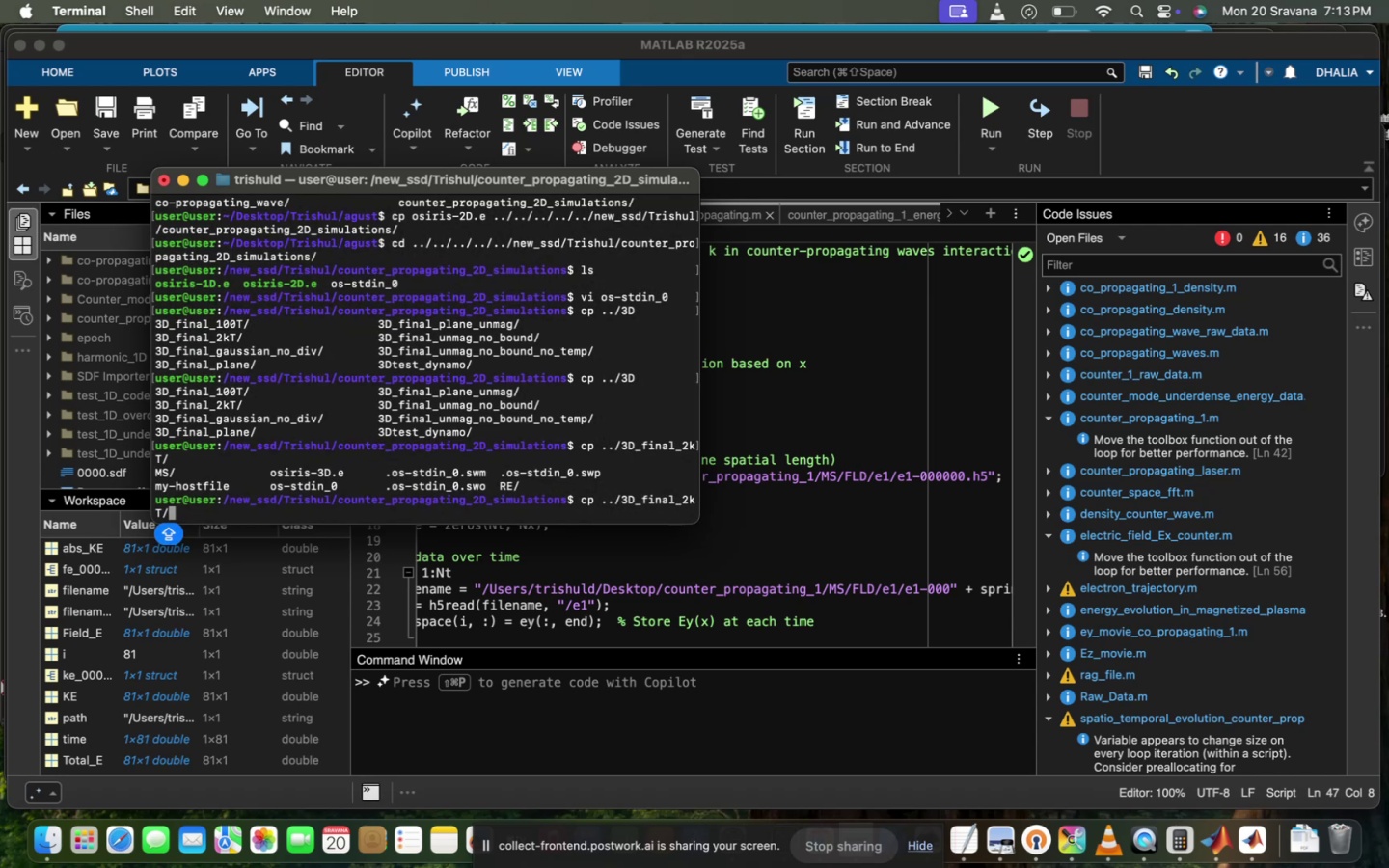 
key(M)
 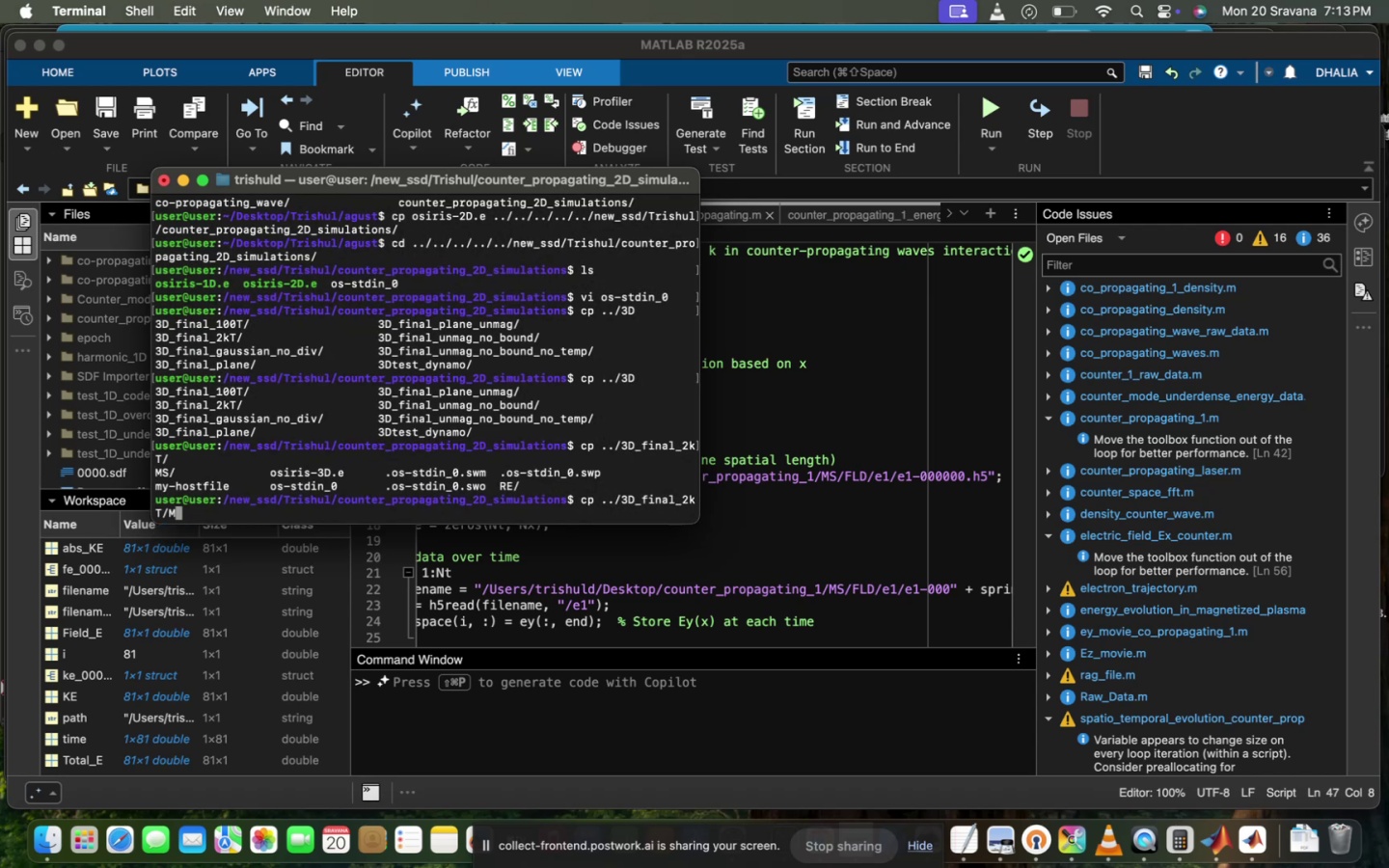 
key(Tab)
 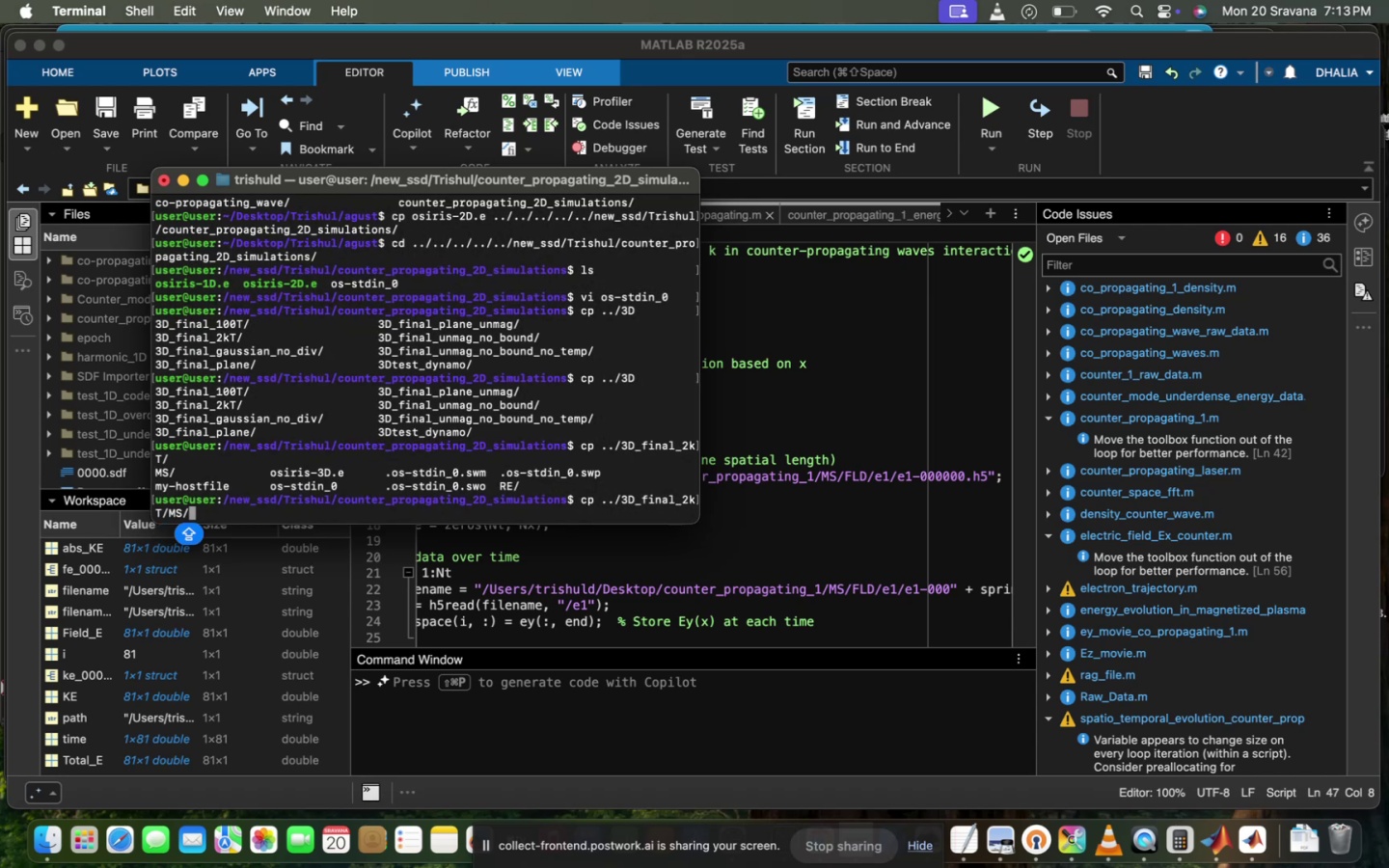 
key(Backspace)
 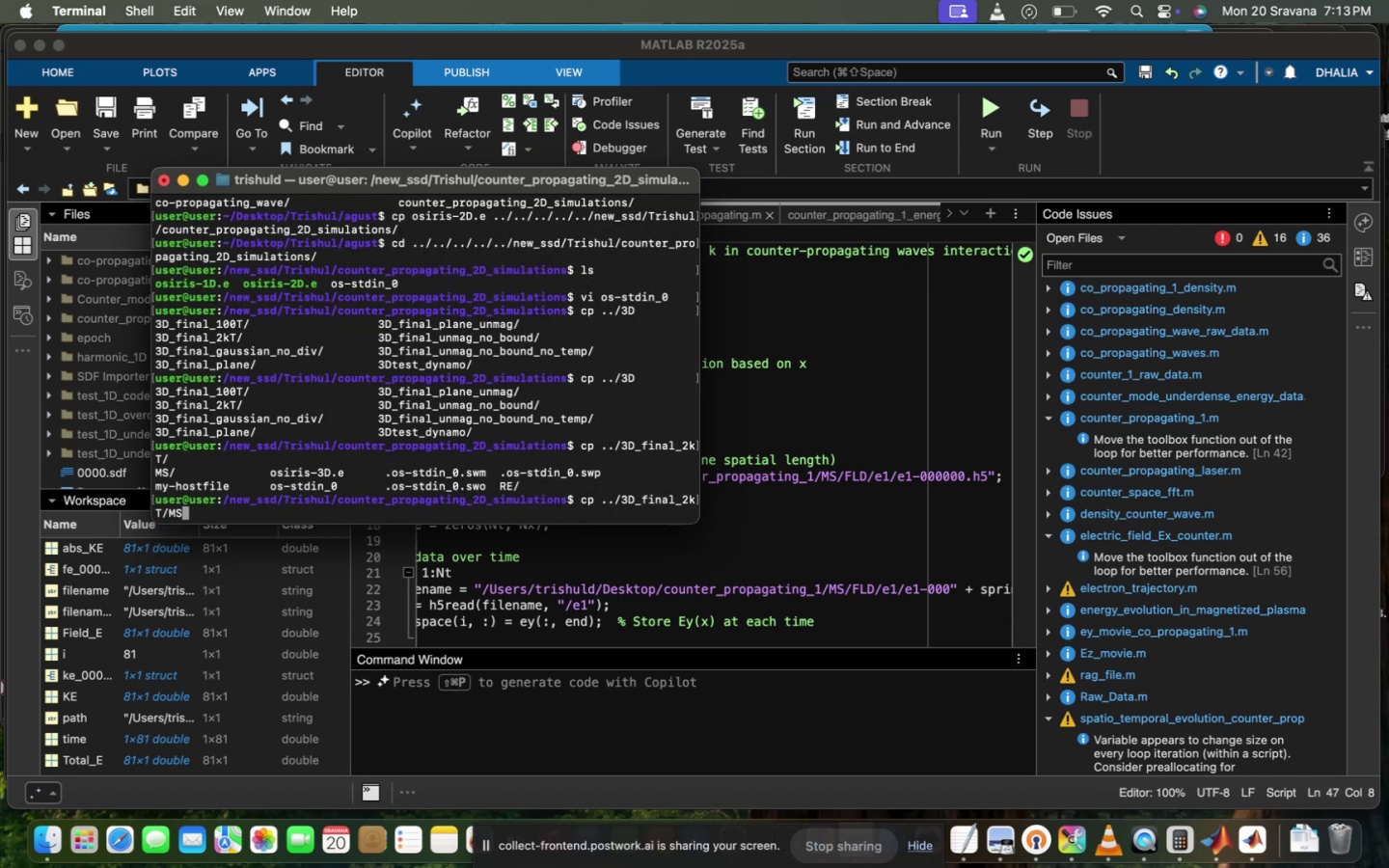 
key(Backspace)
 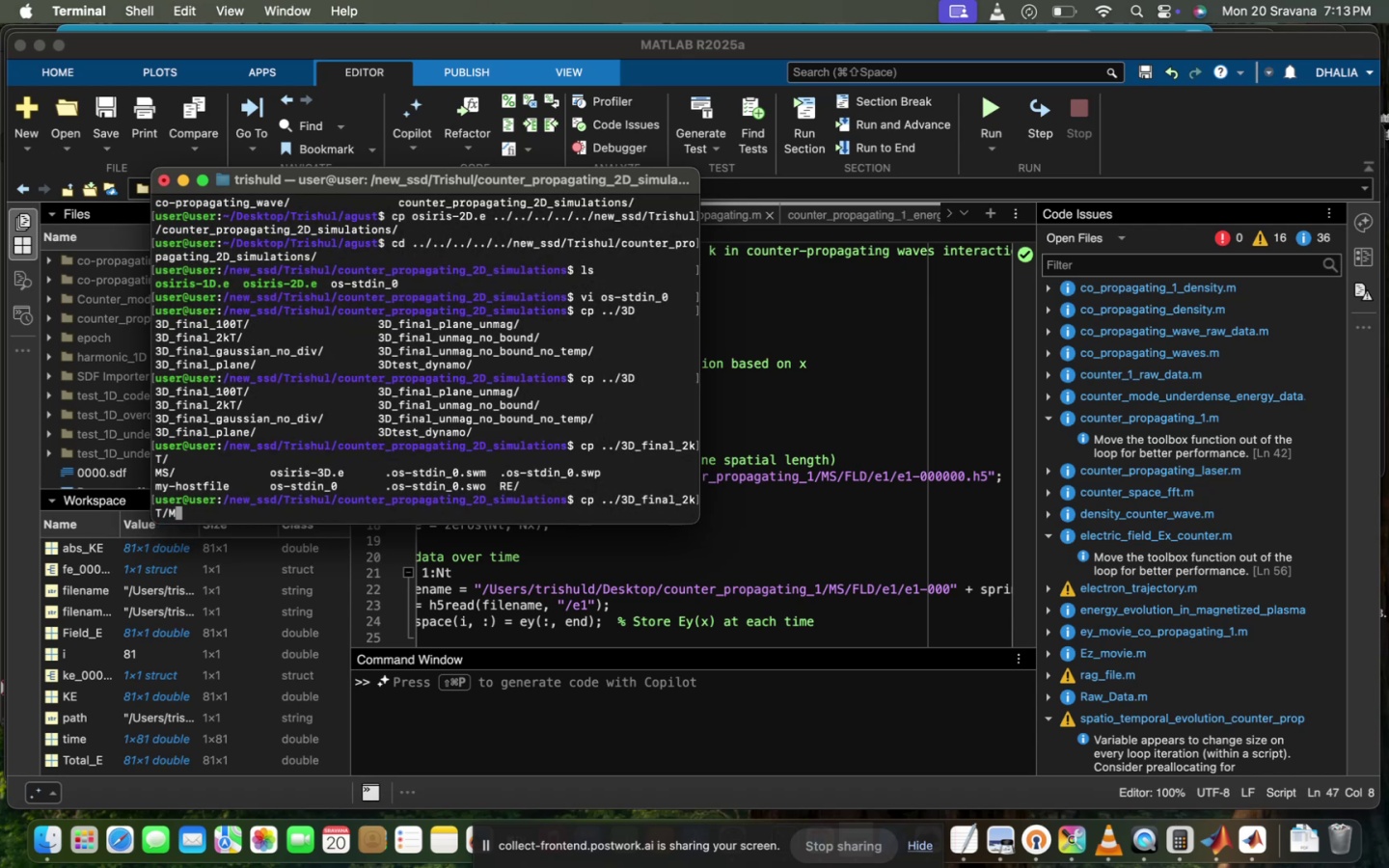 
key(Backspace)
 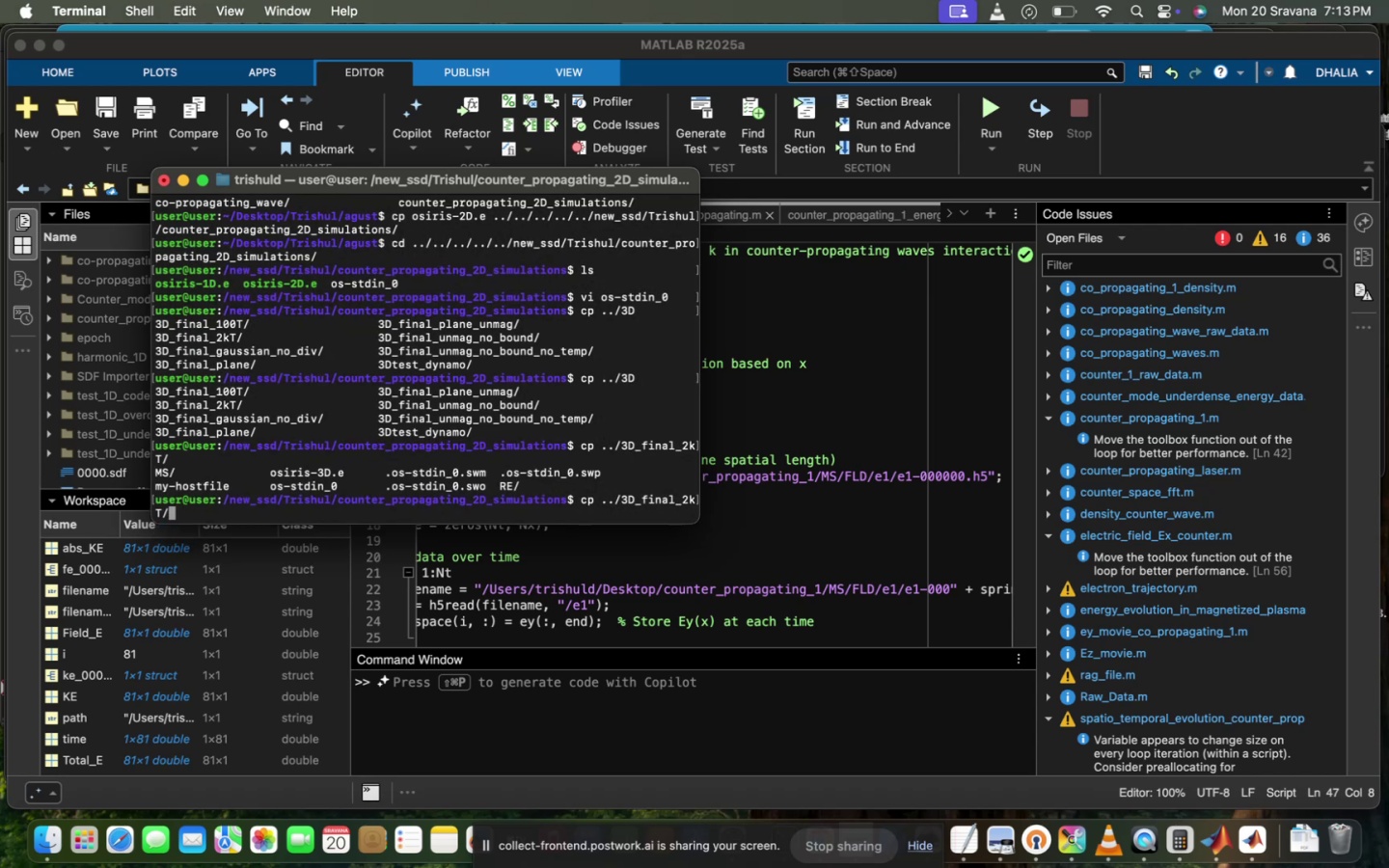 
key(CapsLock)
 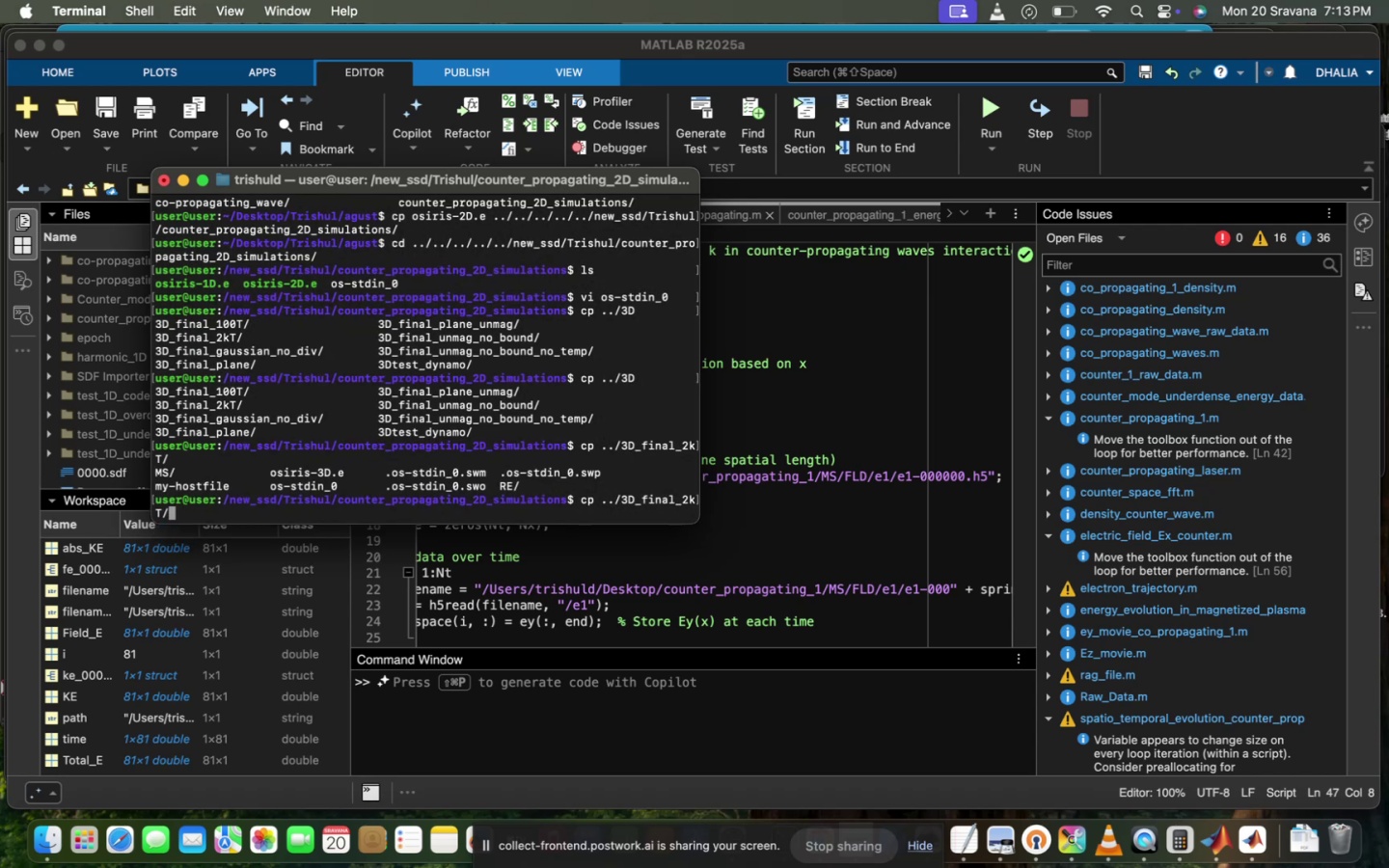 
key(M)
 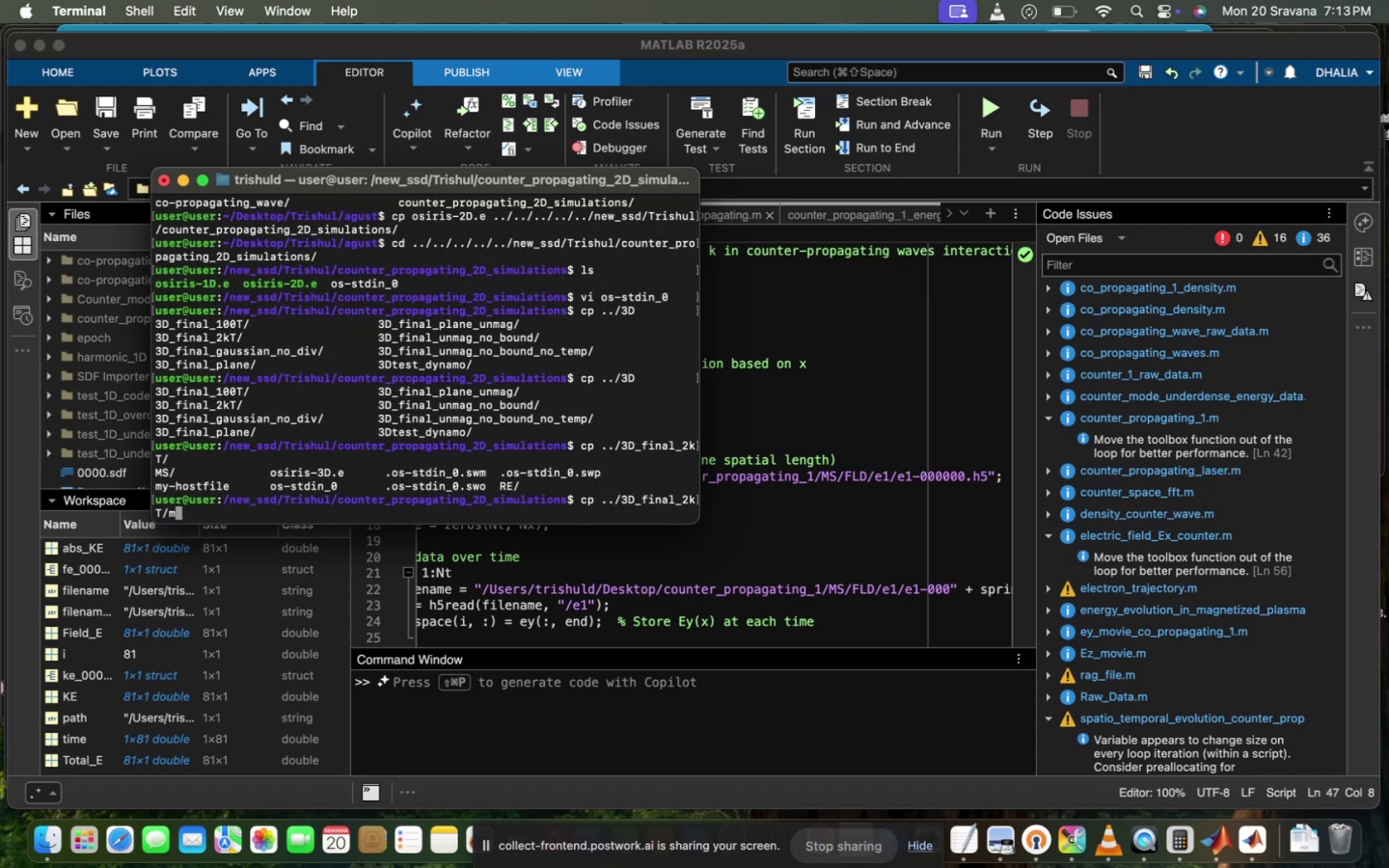 
key(Tab)
 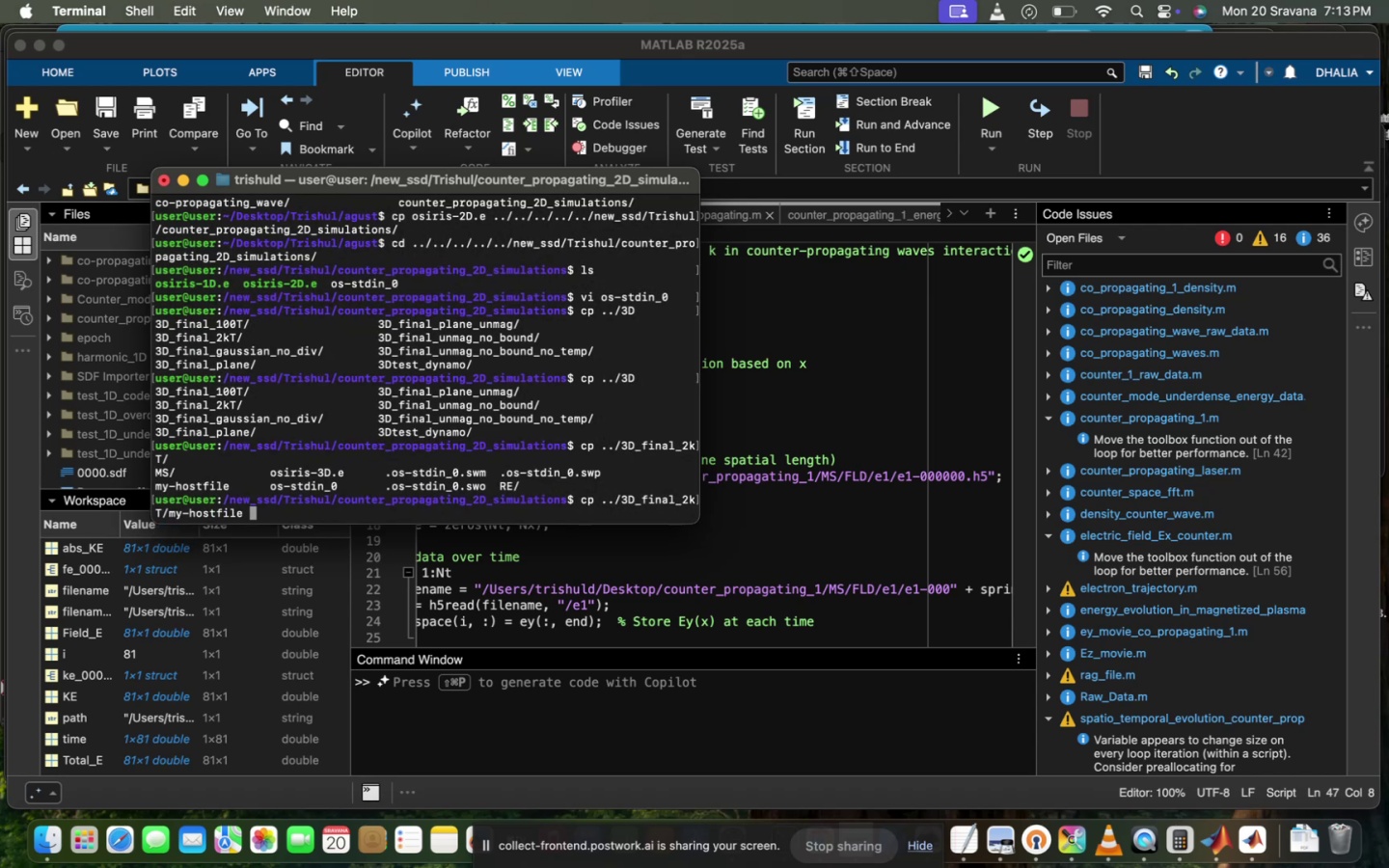 
key(Period)
 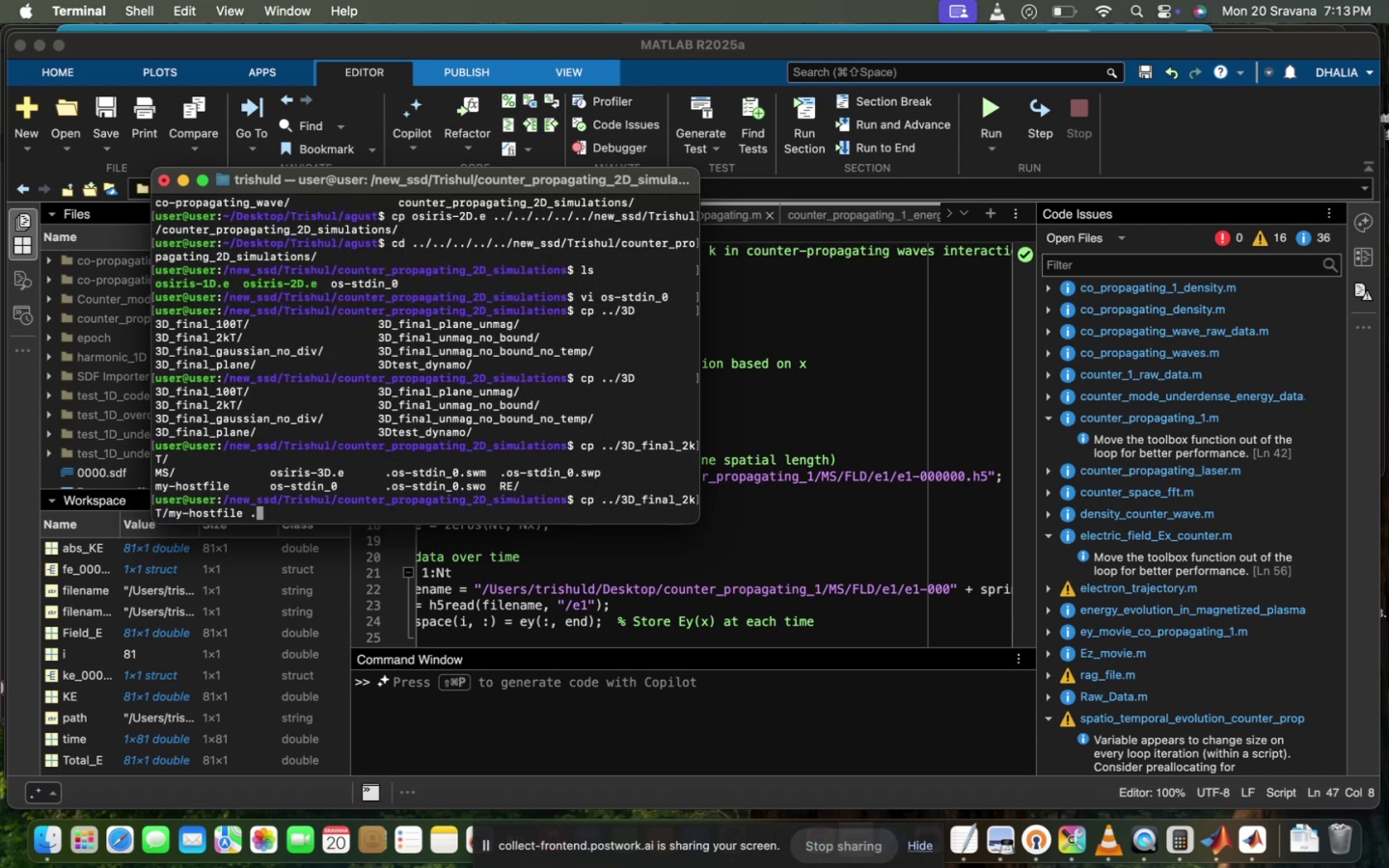 
key(Enter)
 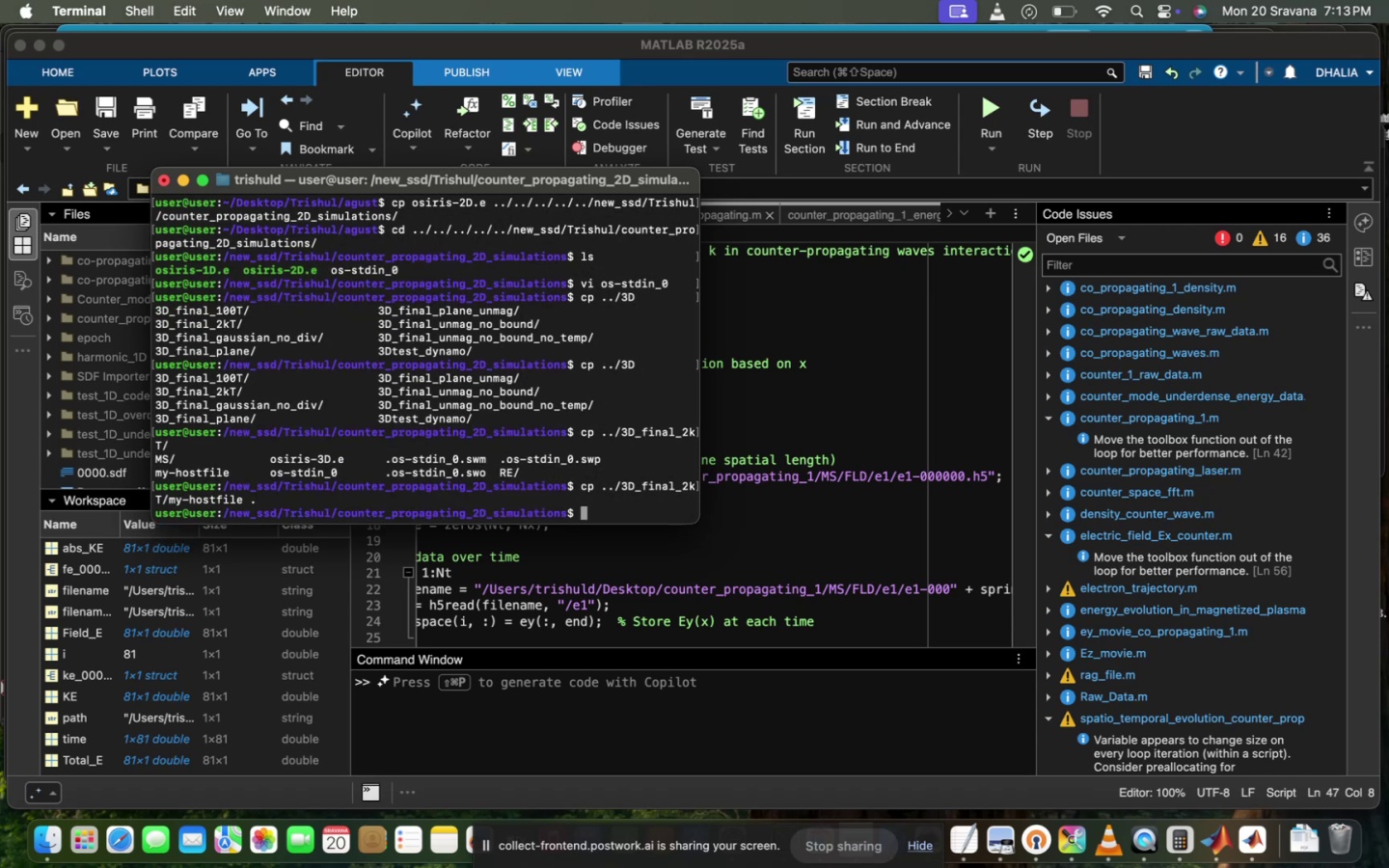 
type(ls)
 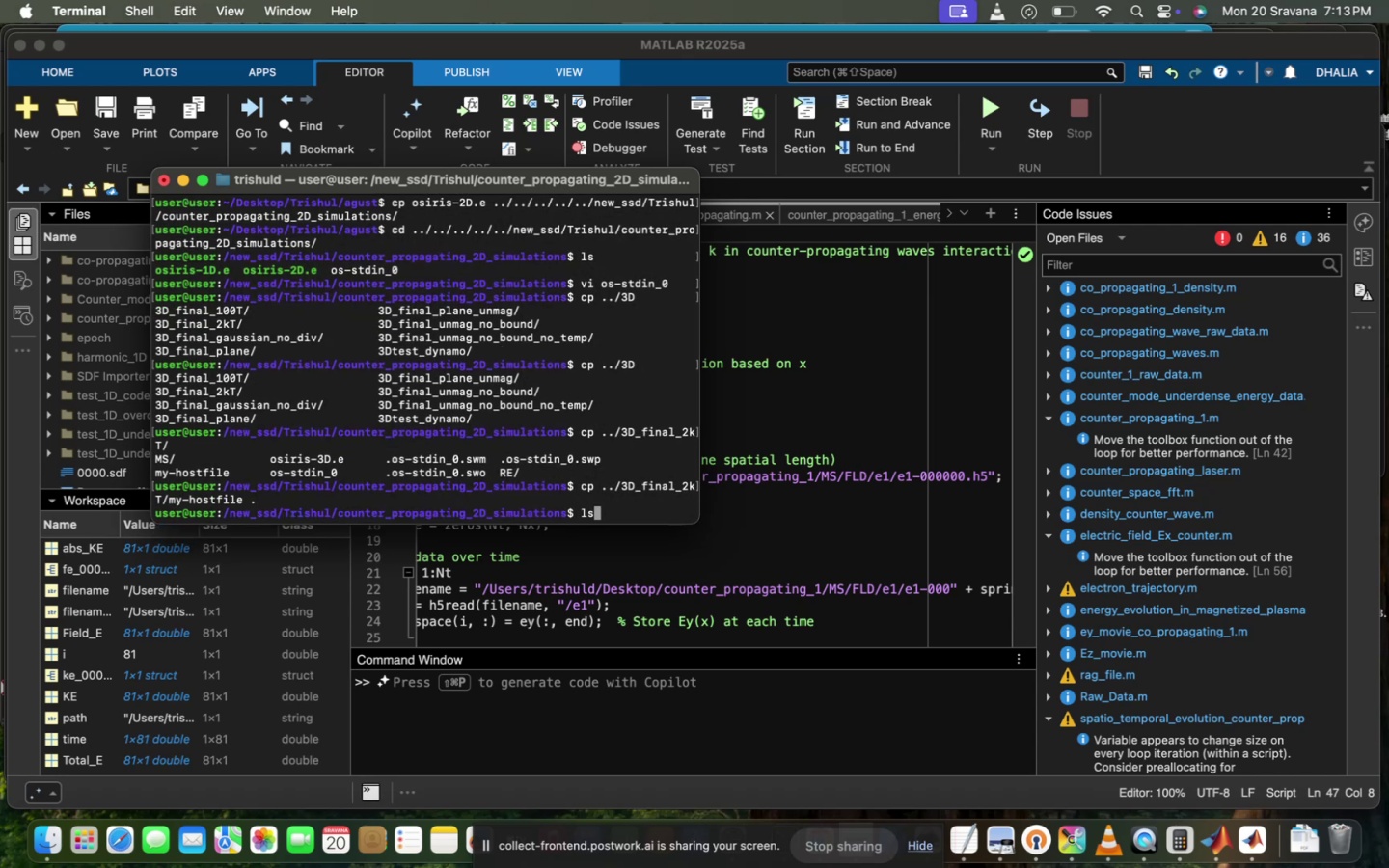 
key(Enter)
 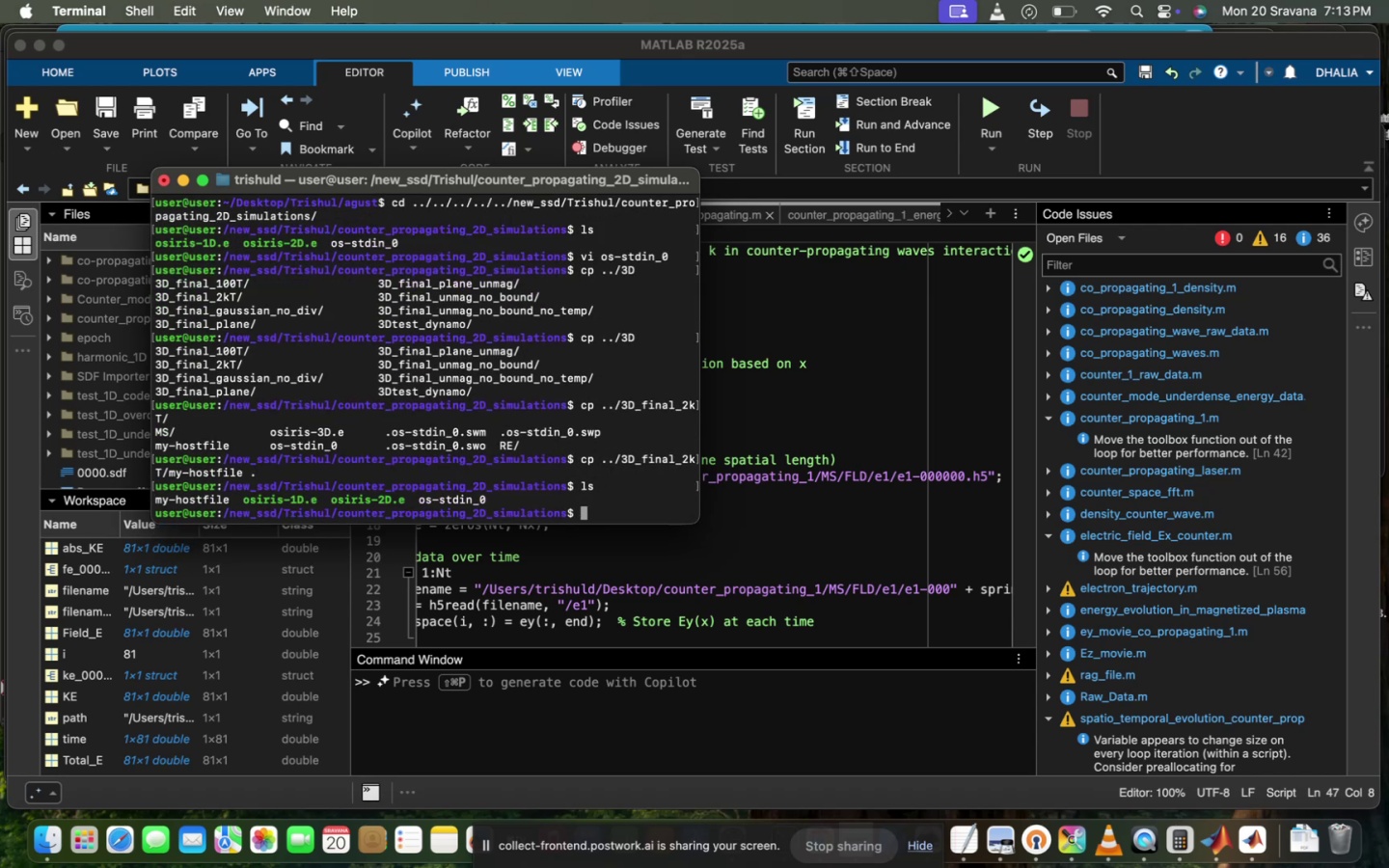 
type(i)
key(Backspace)
type(vi o)
key(Backspace)
type(m)
key(Tab)
 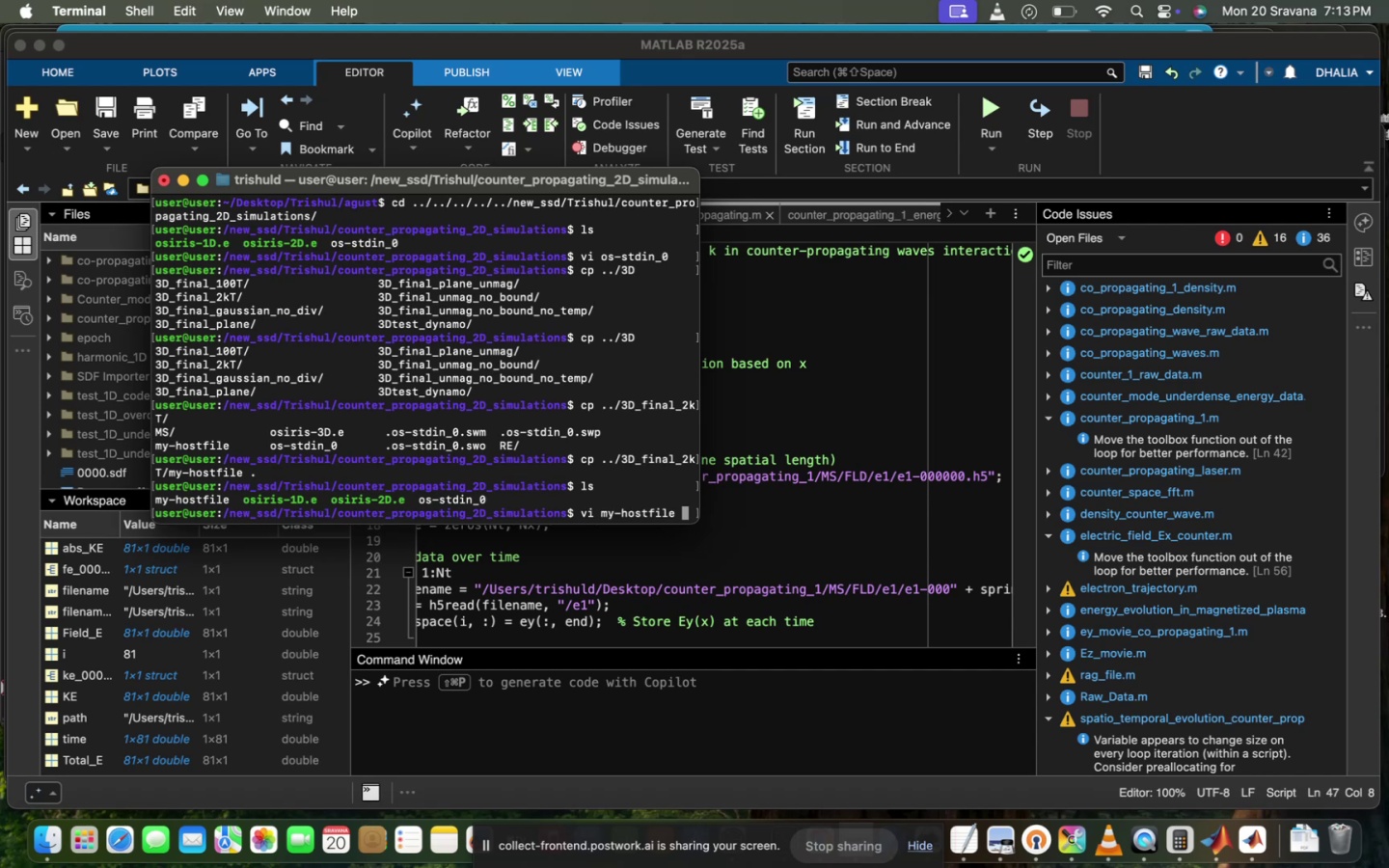 
key(Enter)
 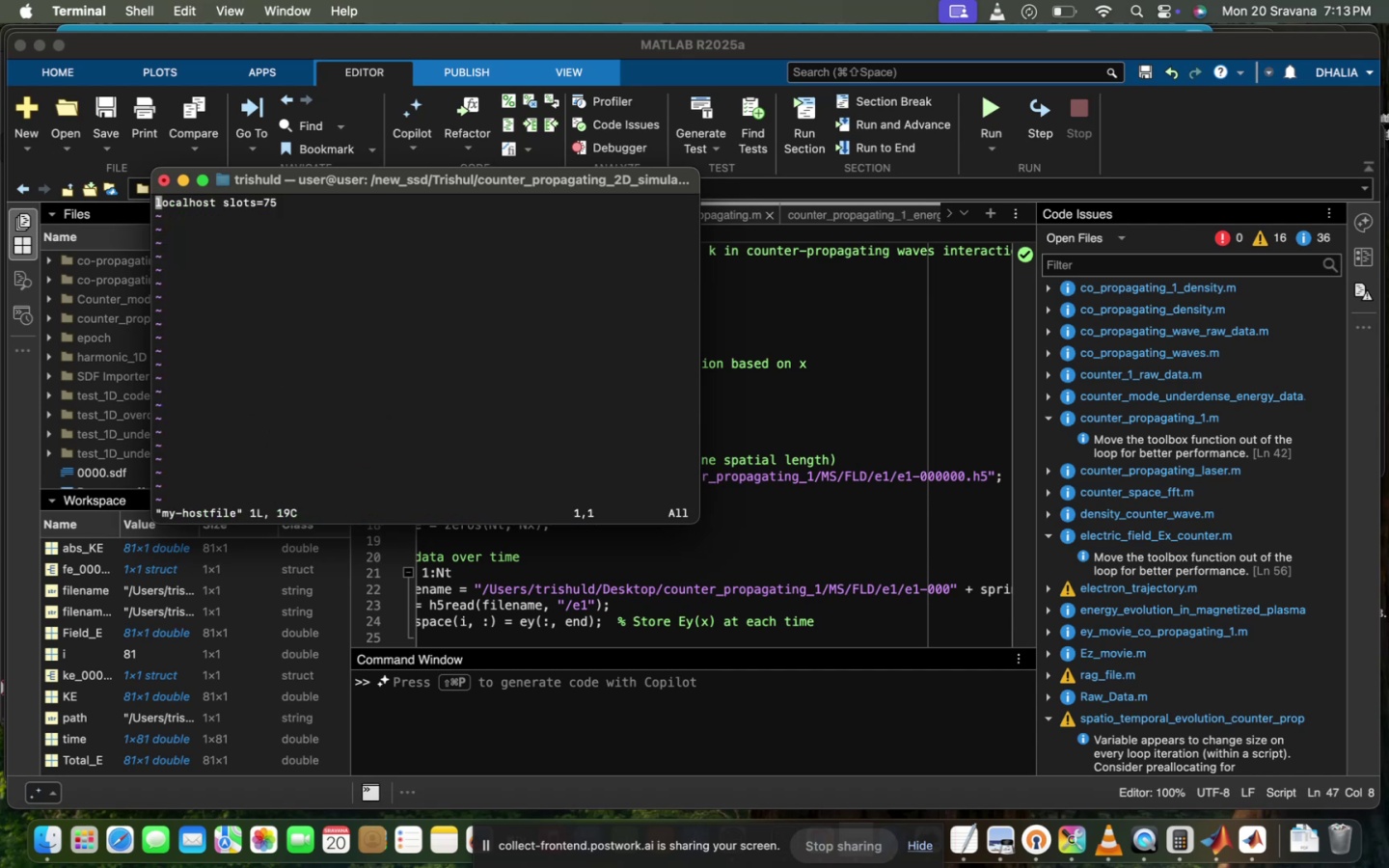 
key(Enter)
 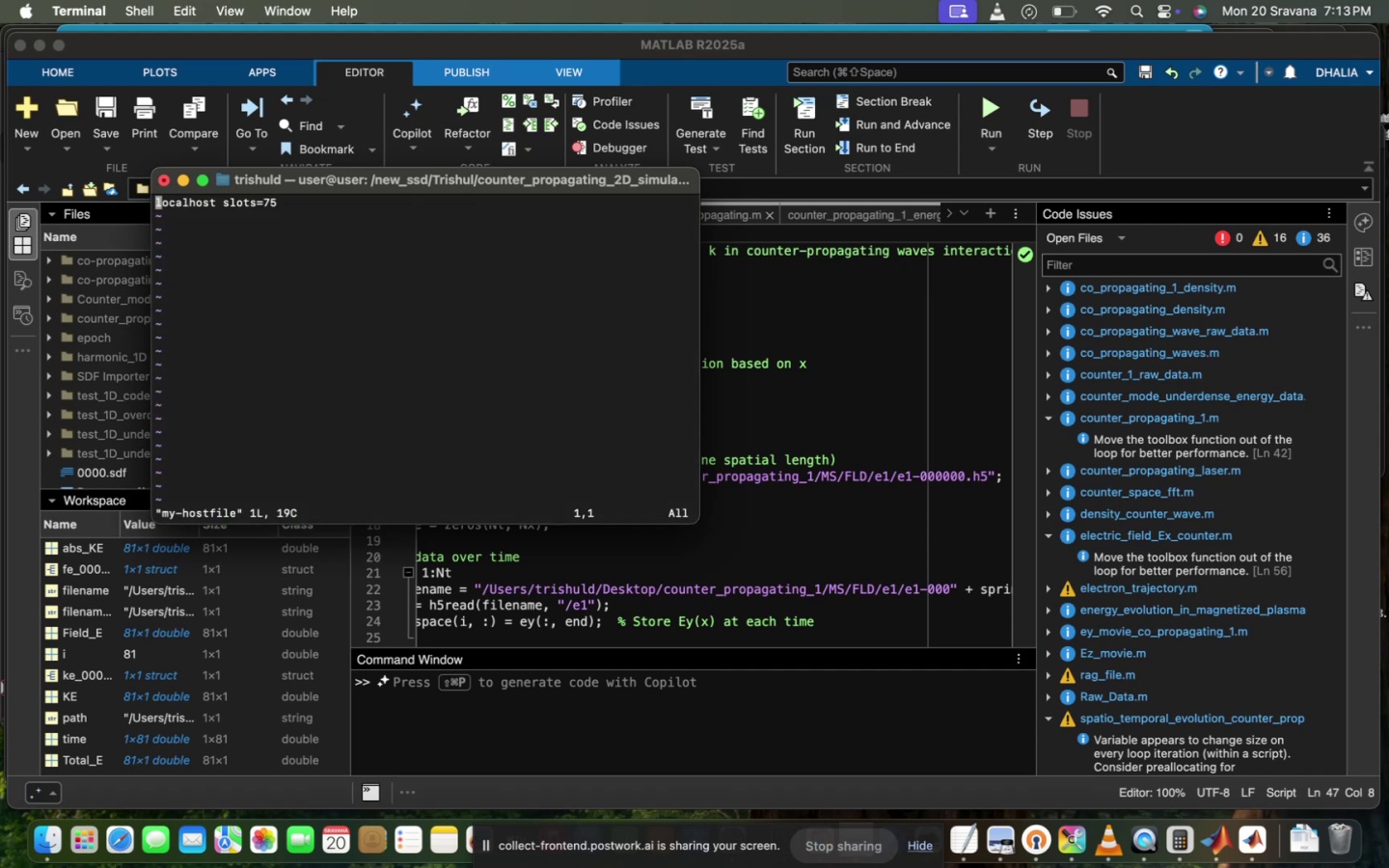 
hold_key(key=ArrowRight, duration=1.5)
 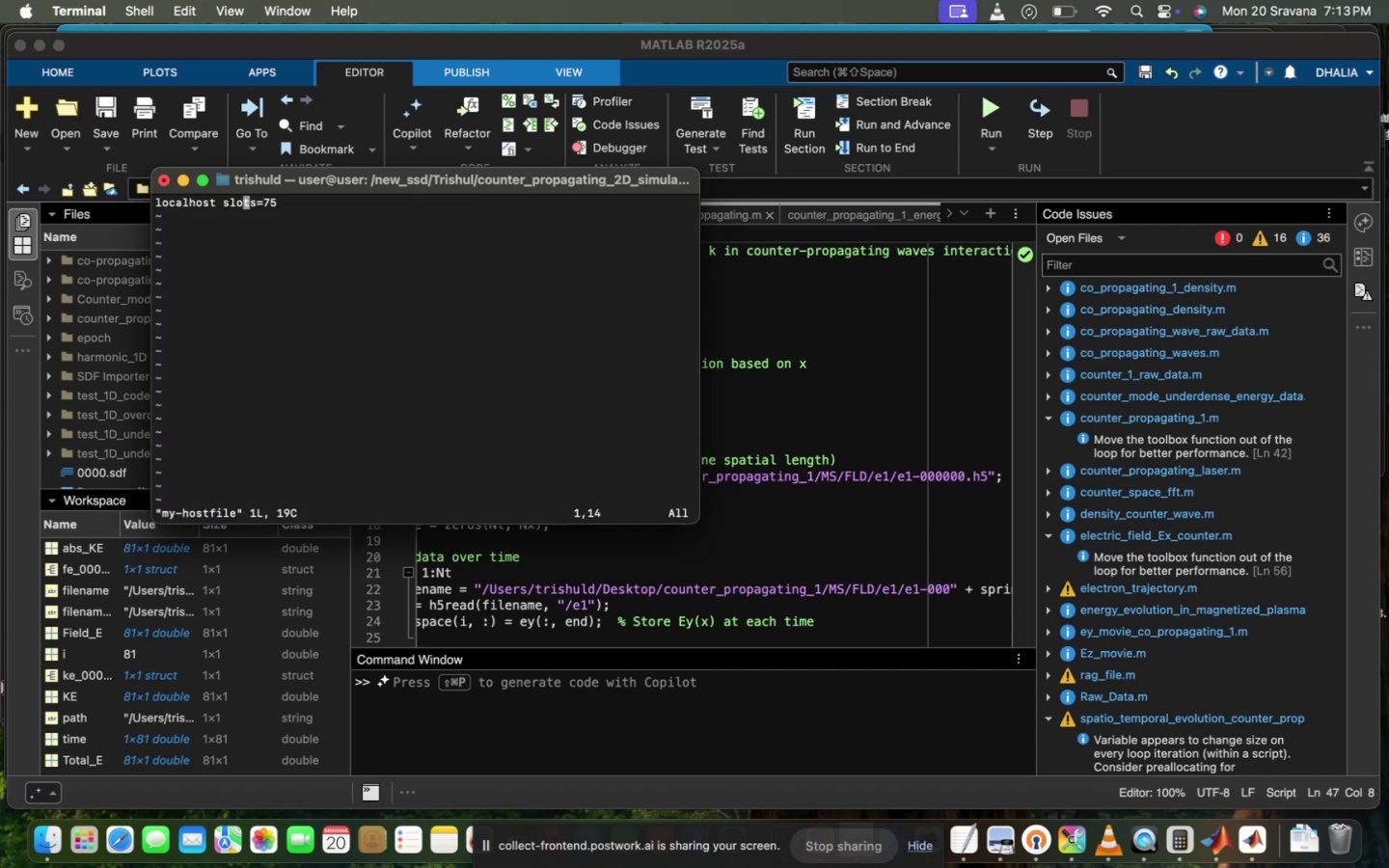 
key(ArrowRight)
 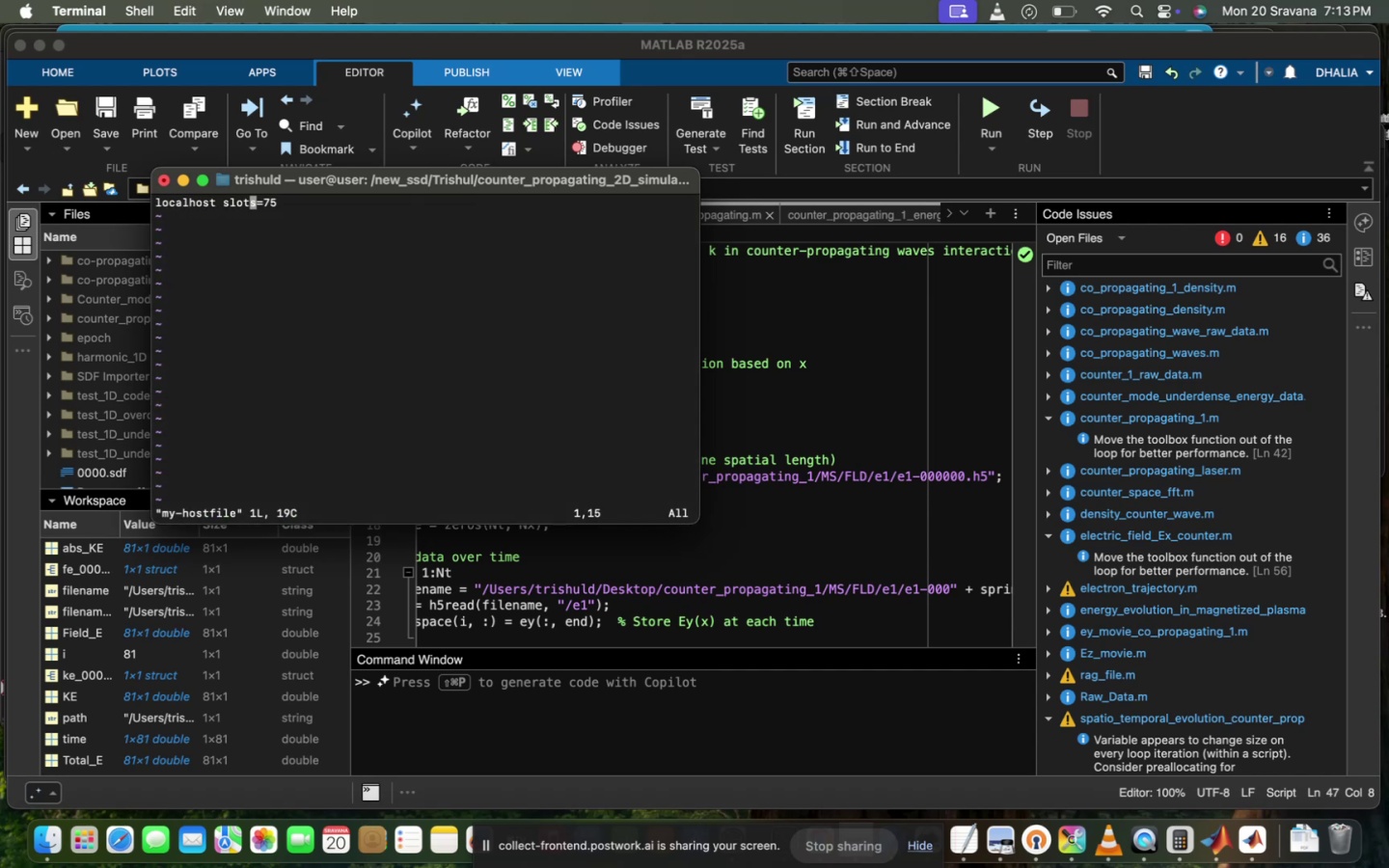 
key(ArrowRight)
 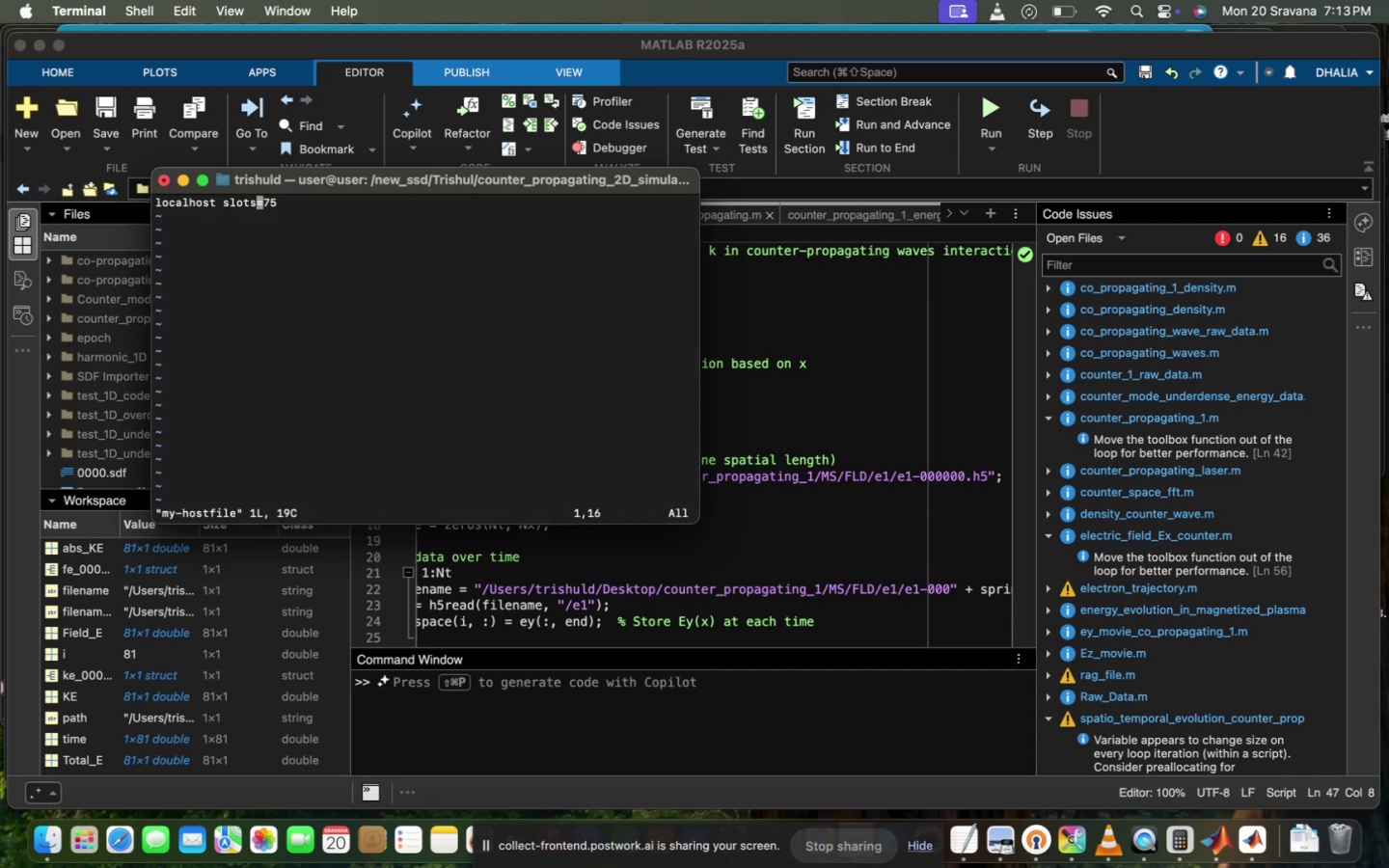 
key(ArrowRight)
 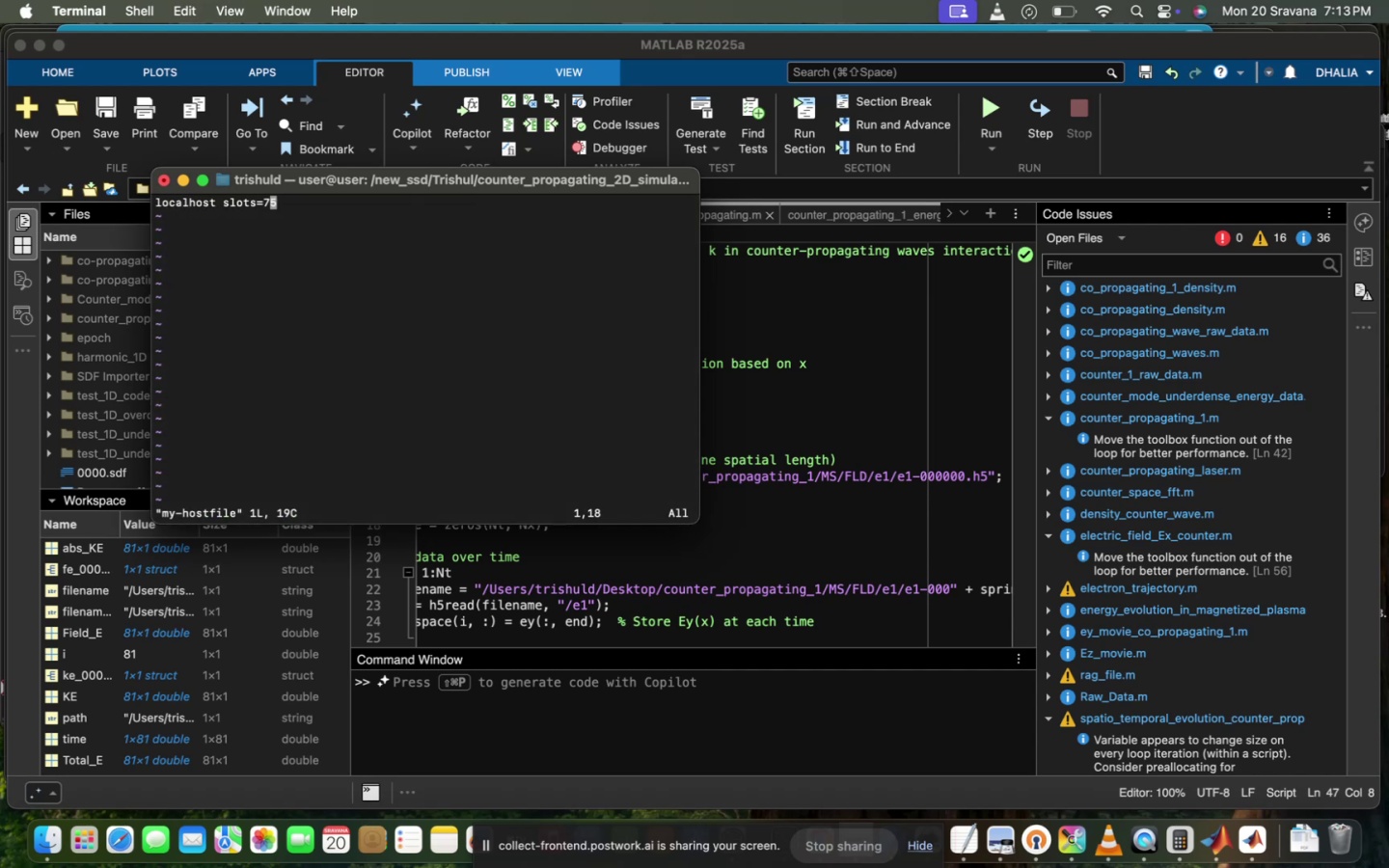 
key(I)
 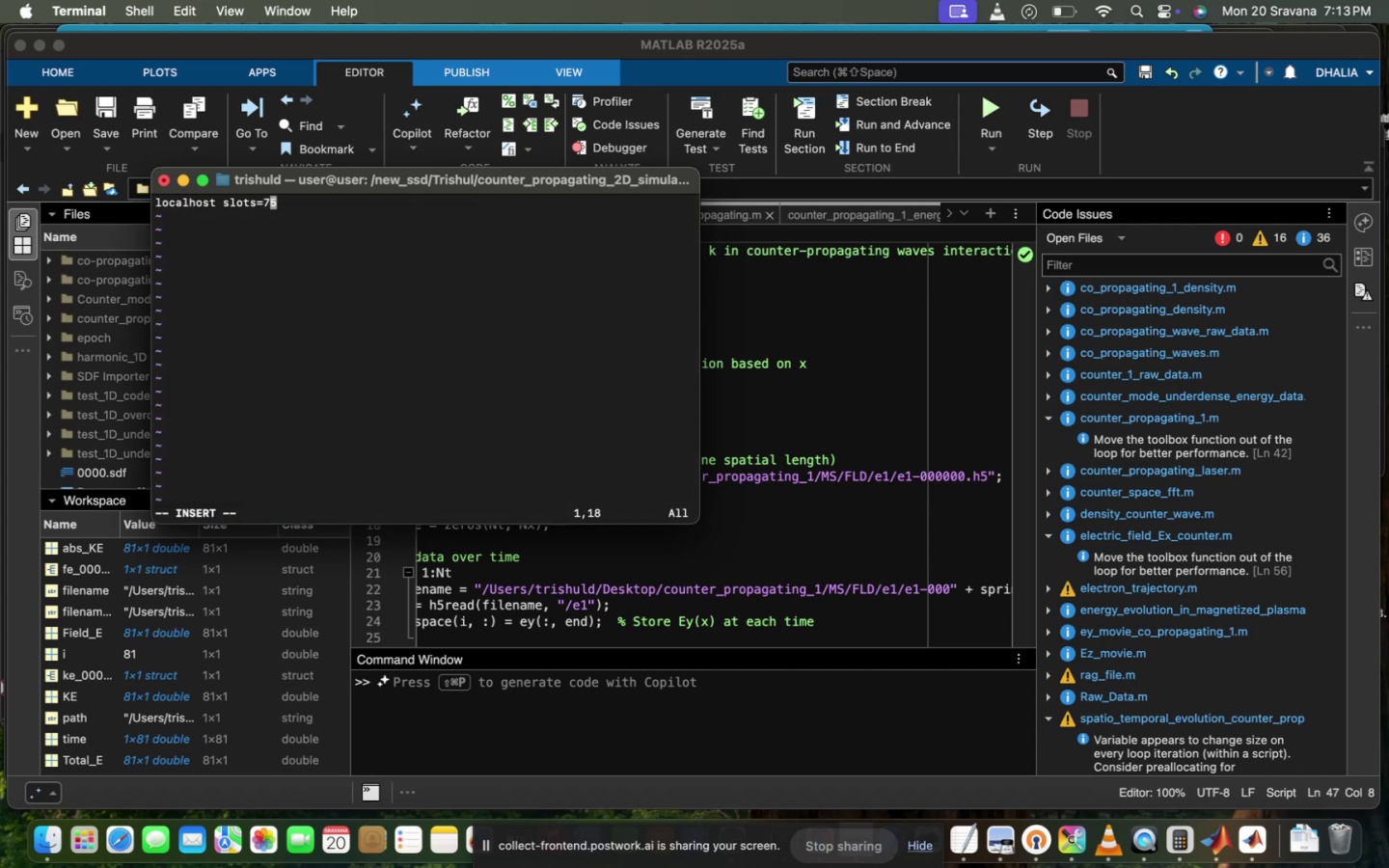 
key(Backspace)
 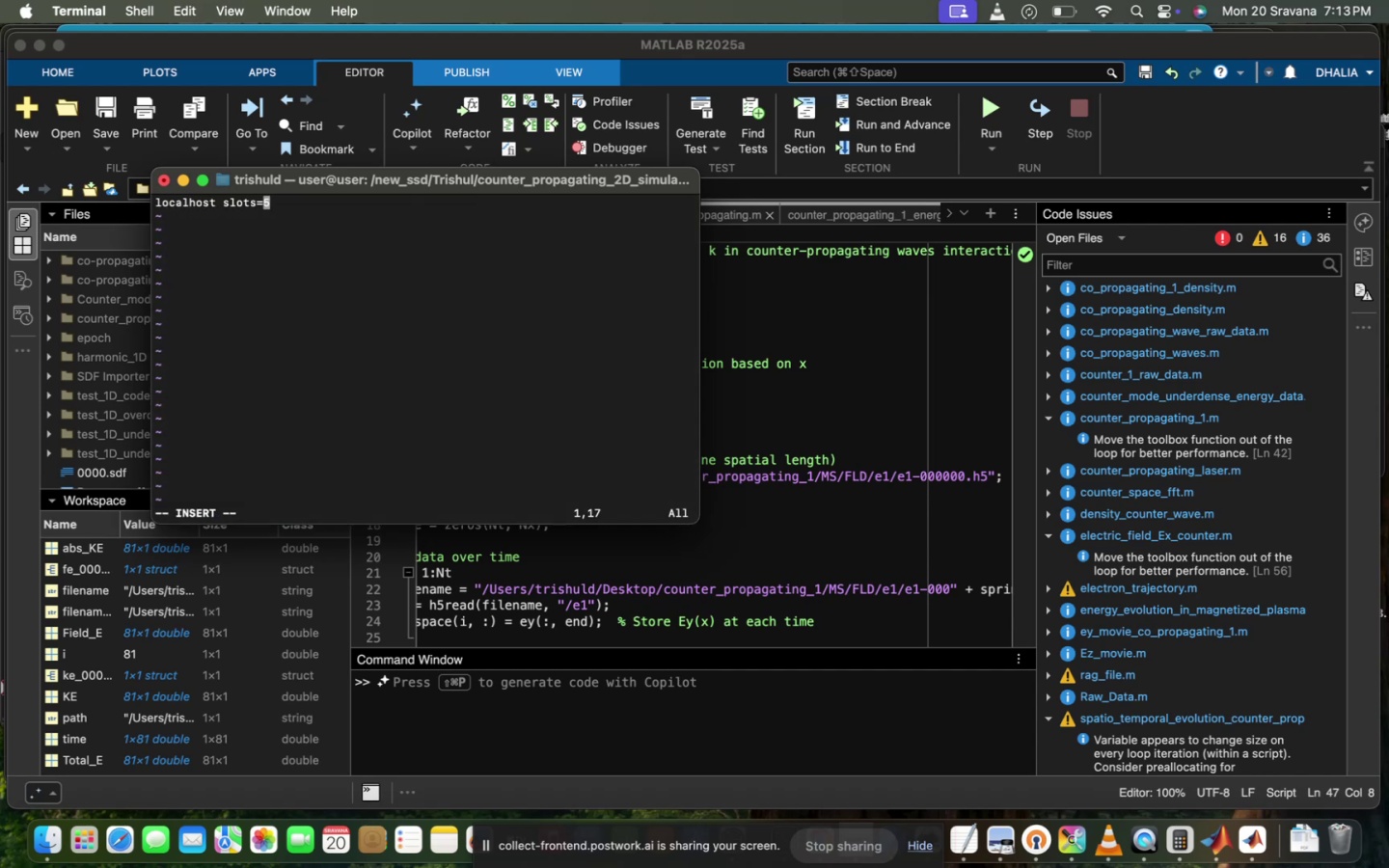 
key(8)
 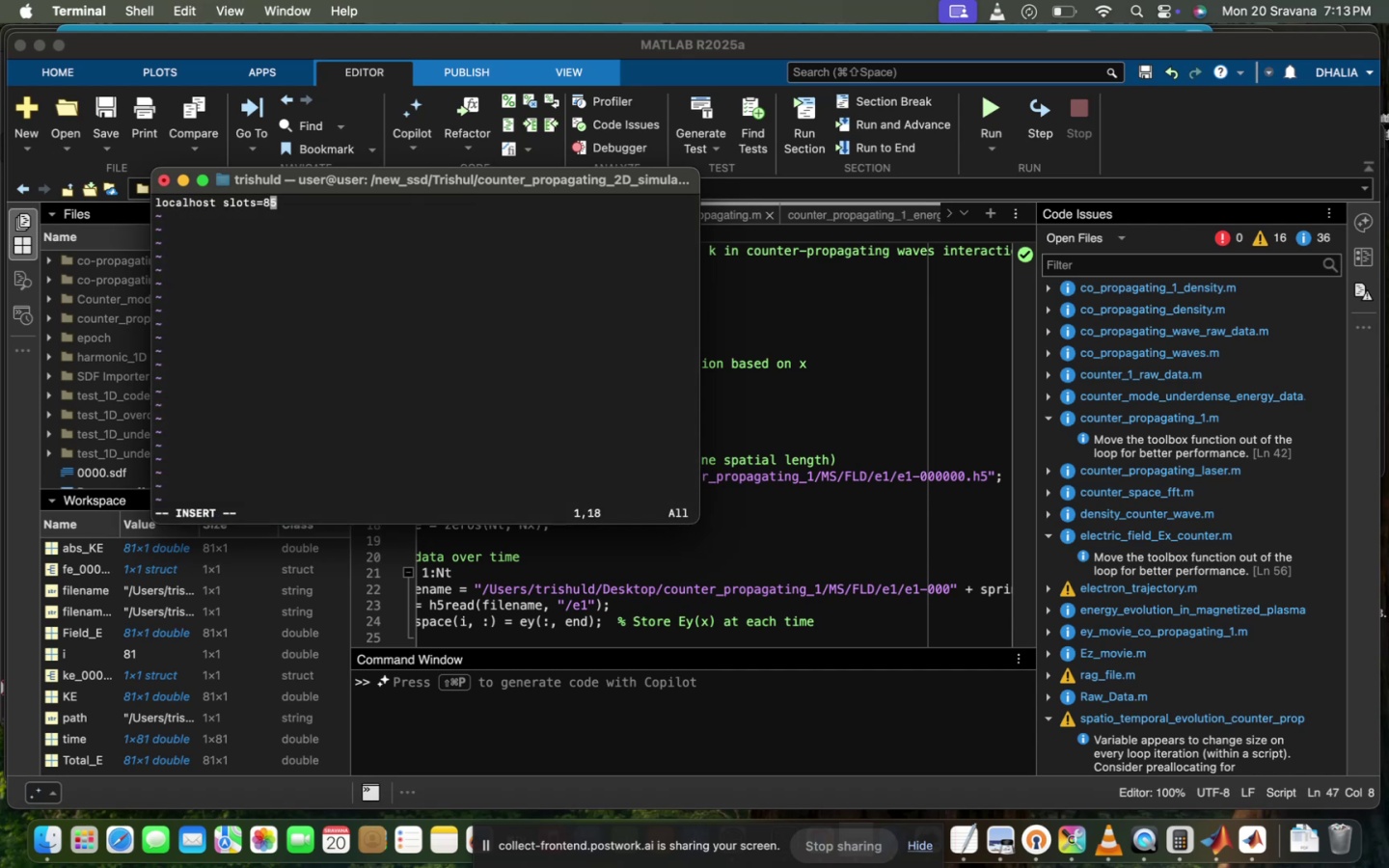 
key(Escape)
 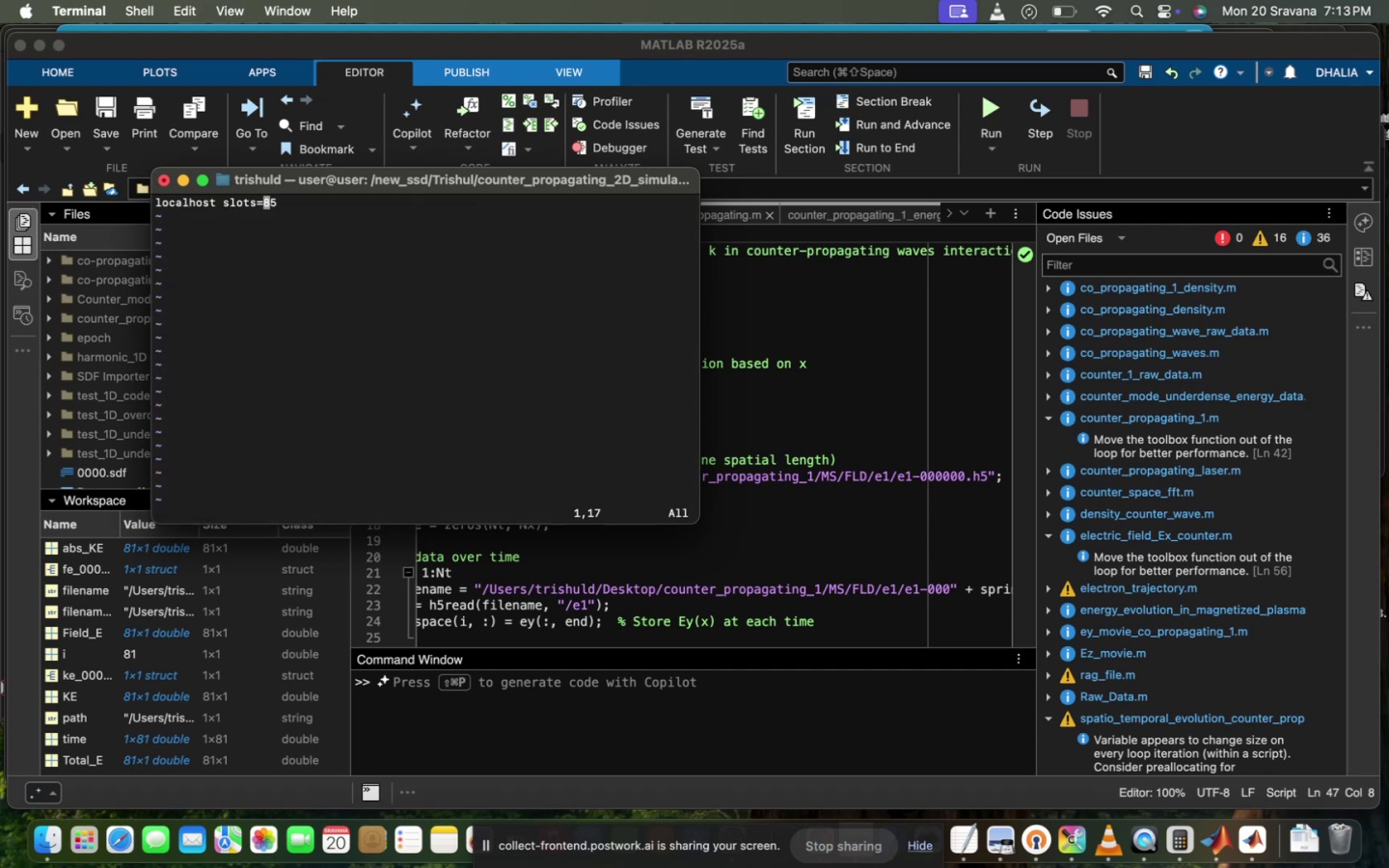 
key(ArrowRight)
 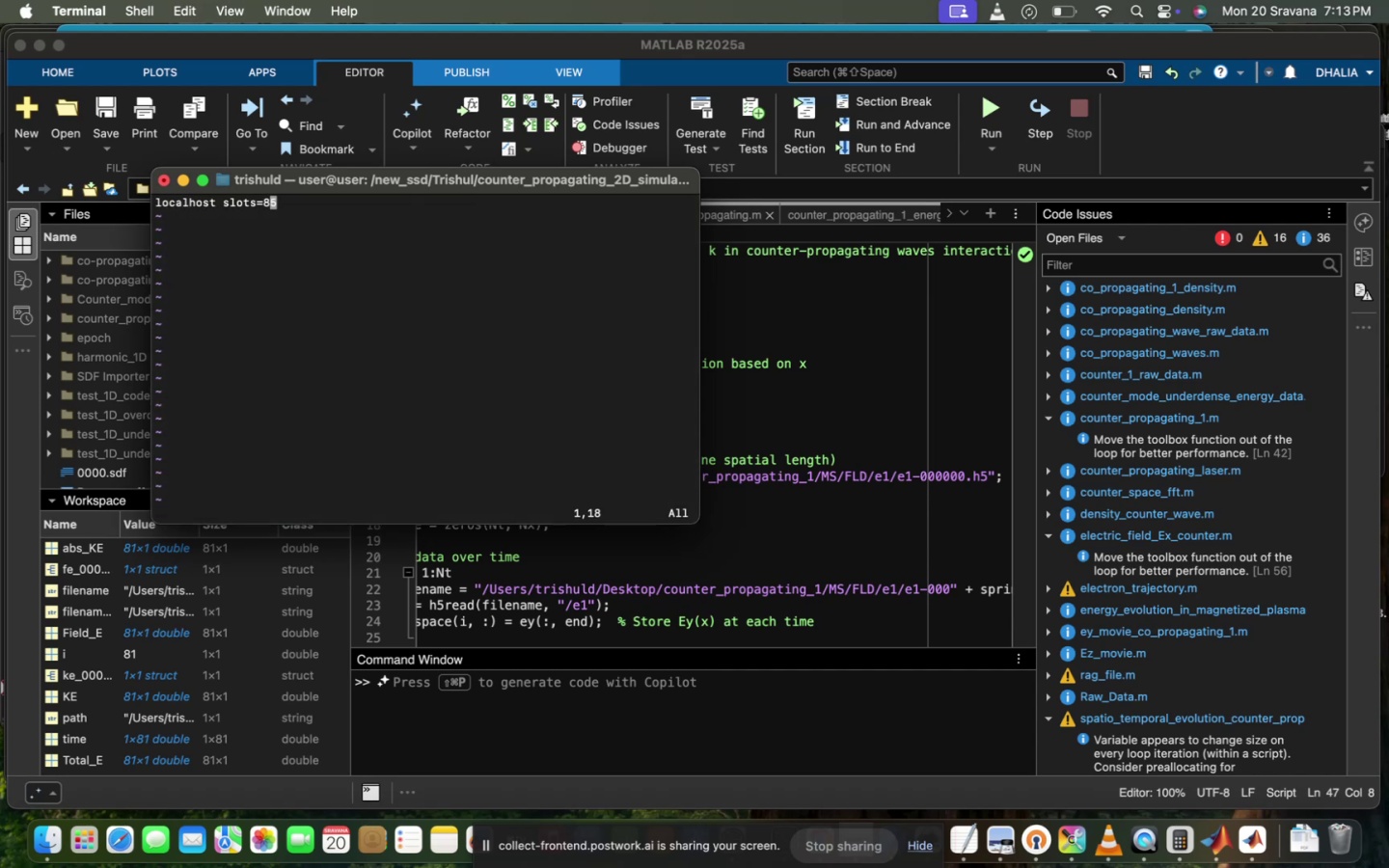 
key(ArrowRight)
 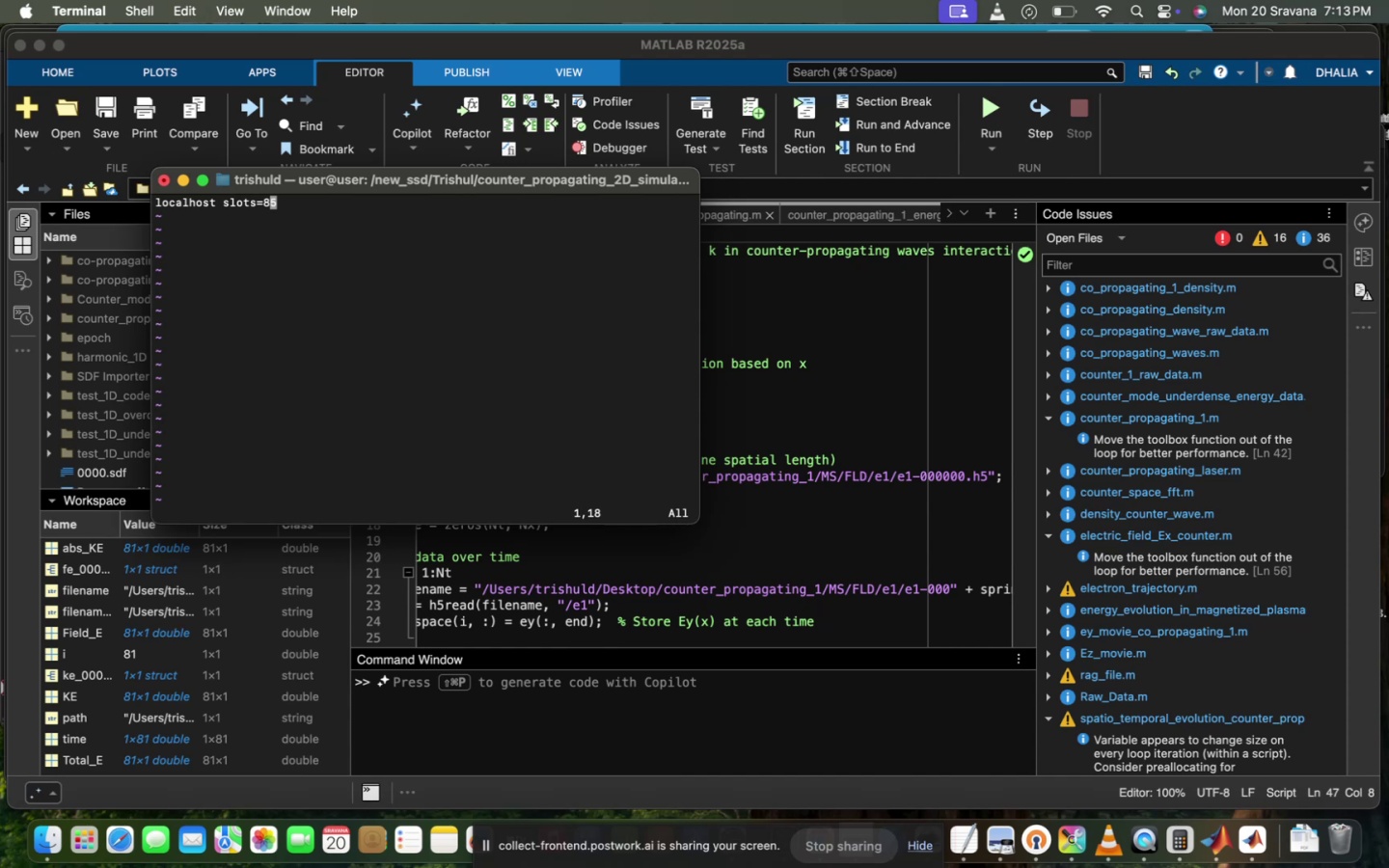 
key(ArrowRight)
 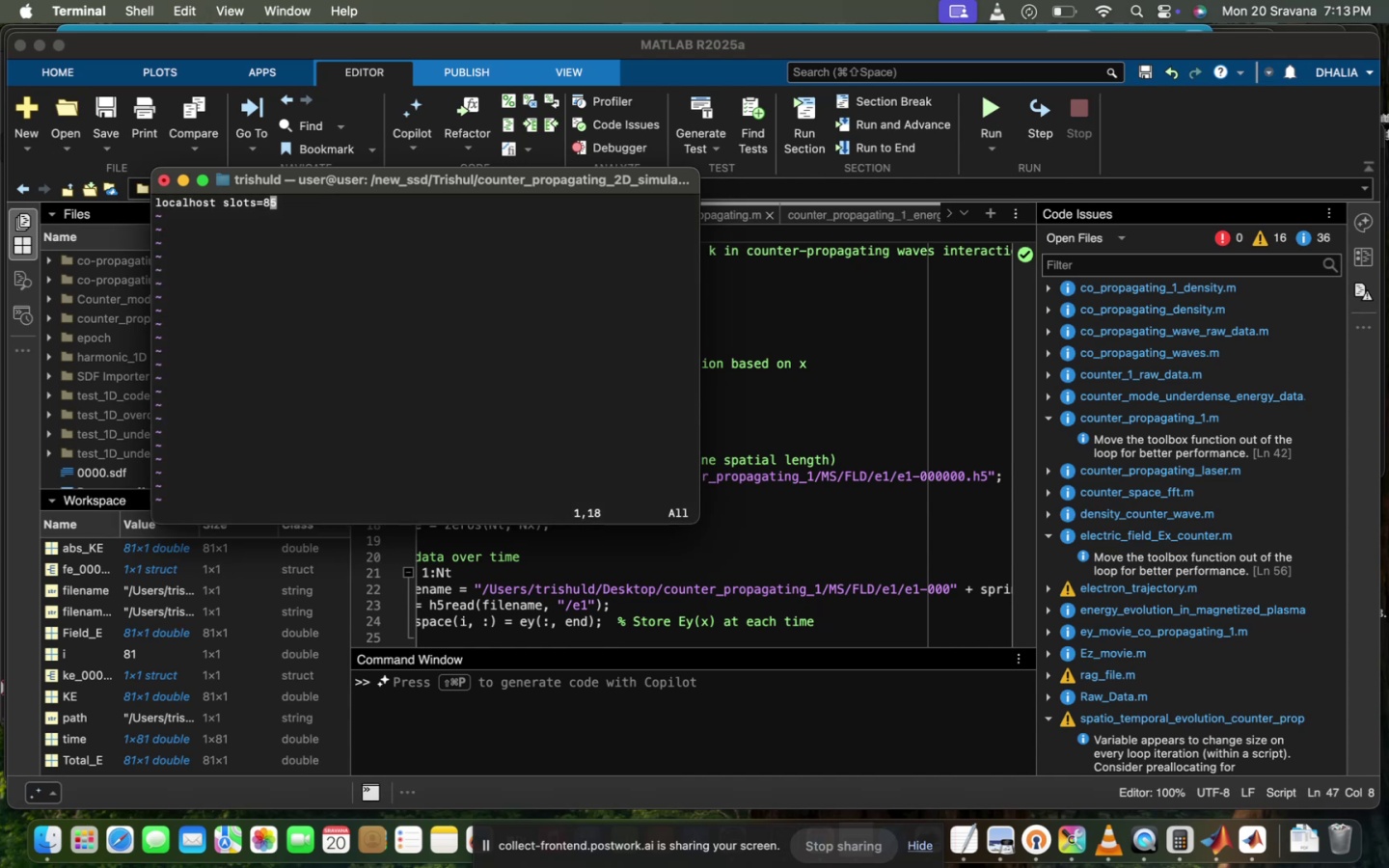 
key(I)
 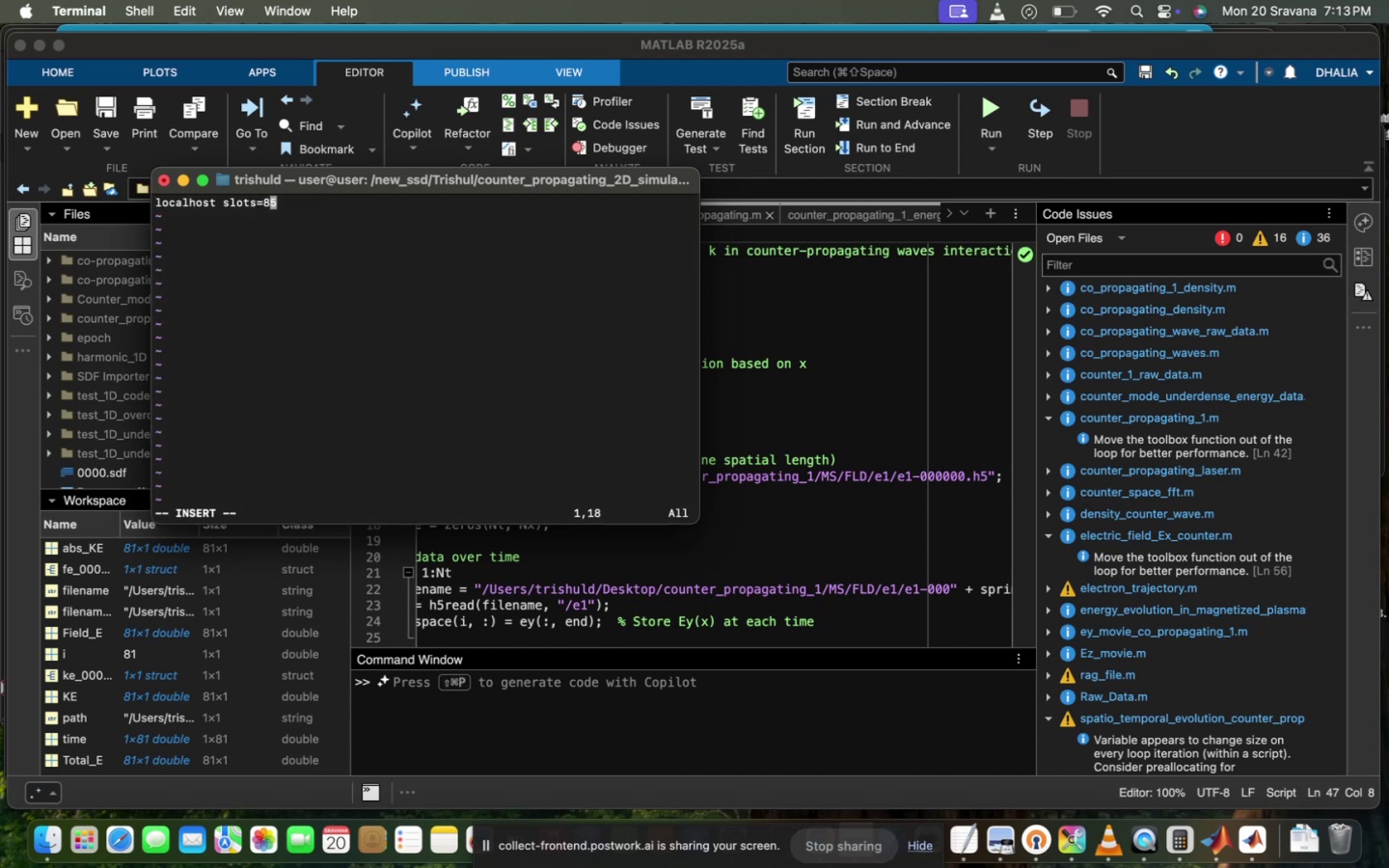 
key(ArrowRight)
 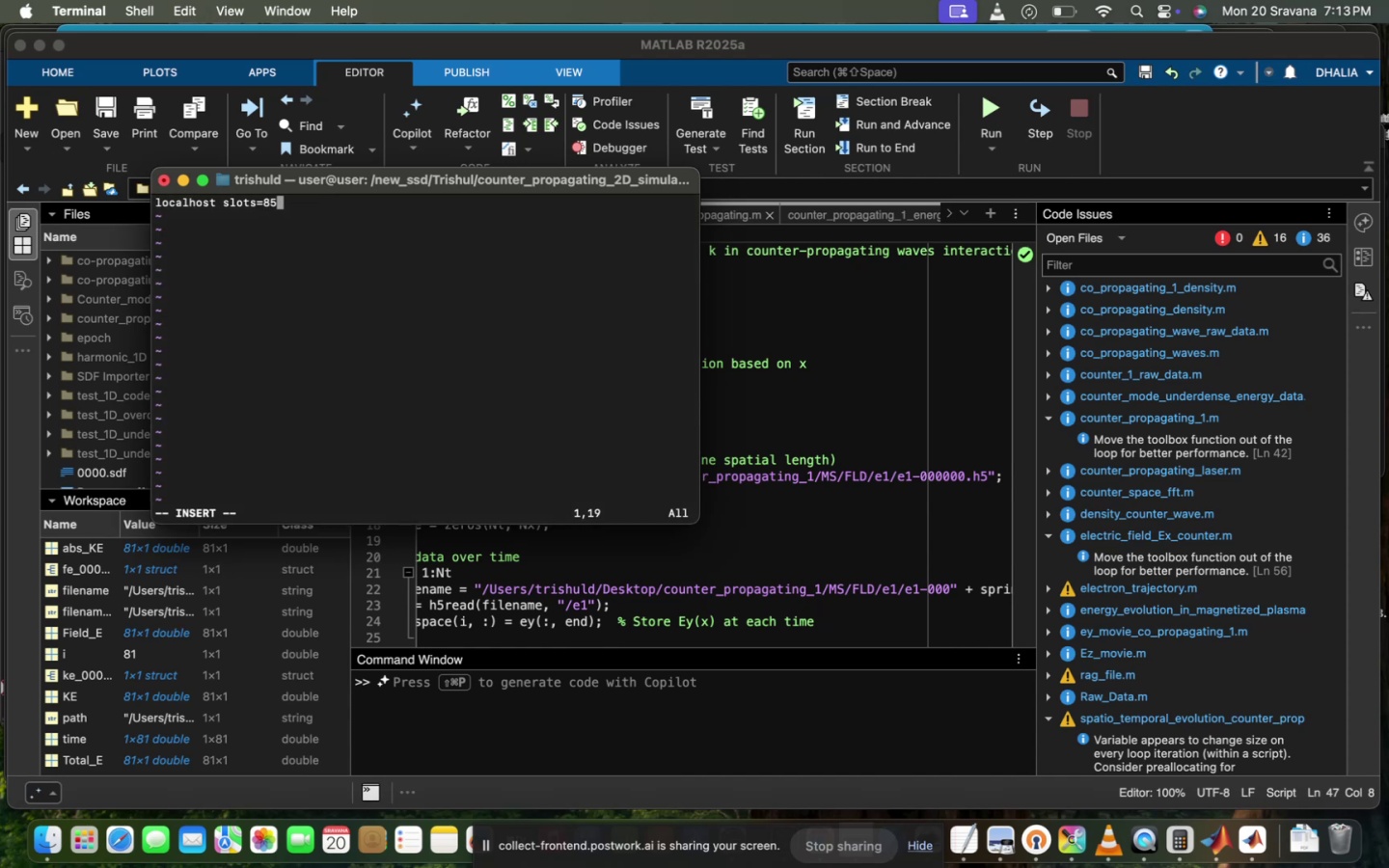 
key(Backspace)
key(Backspace)
type(96)
key(Escape)
type(:wq!)
 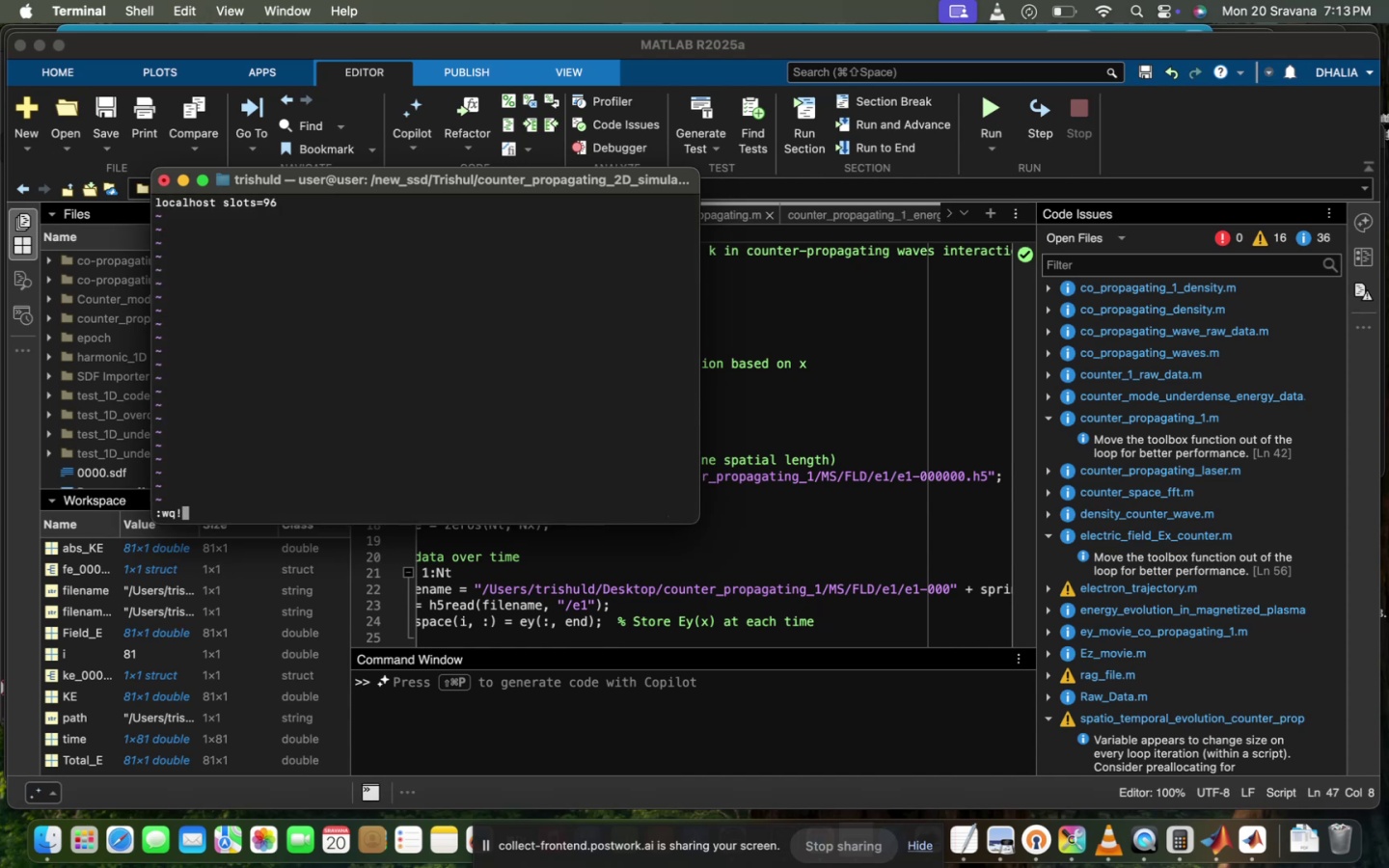 
key(Enter)
 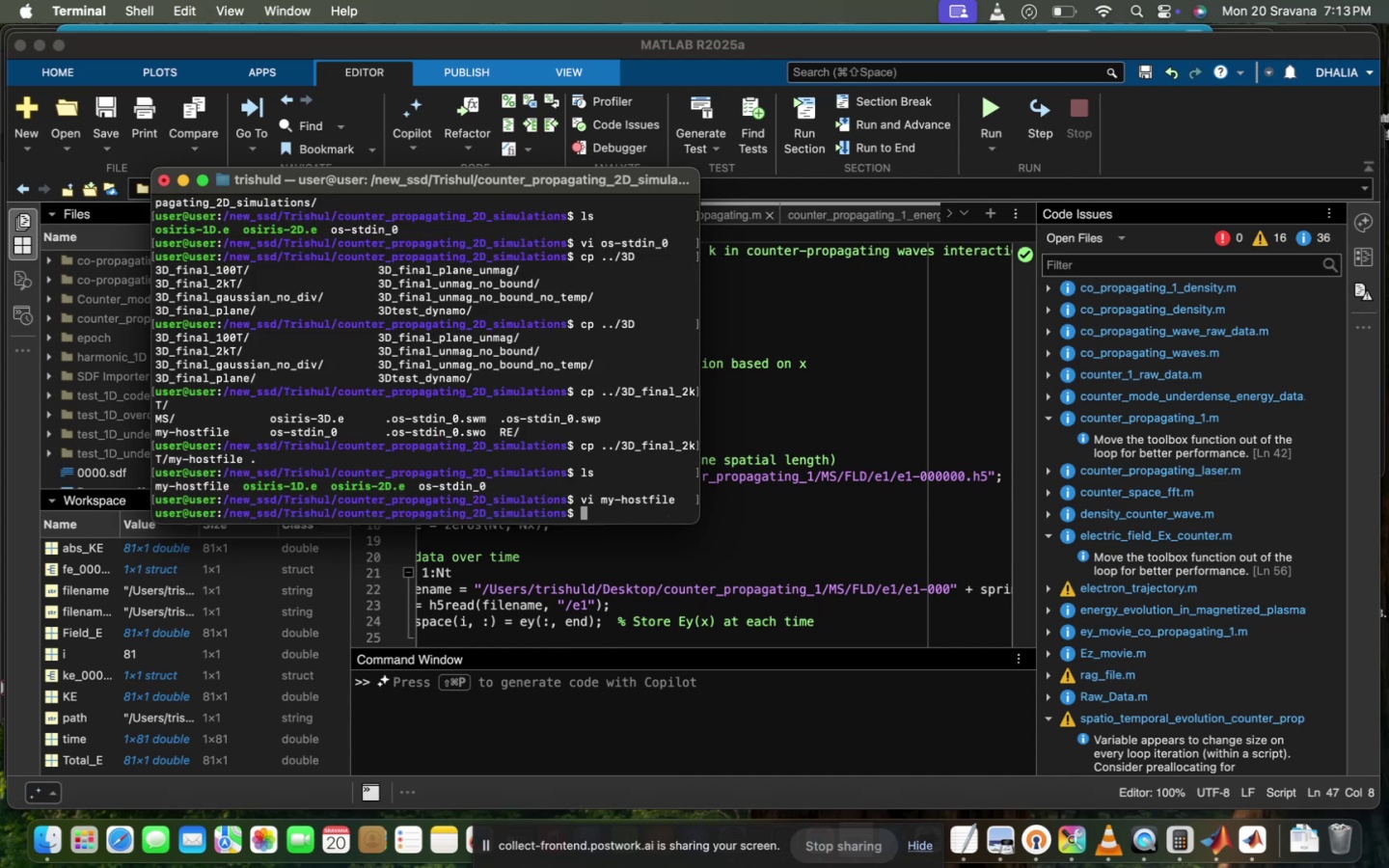 
key(Enter)
 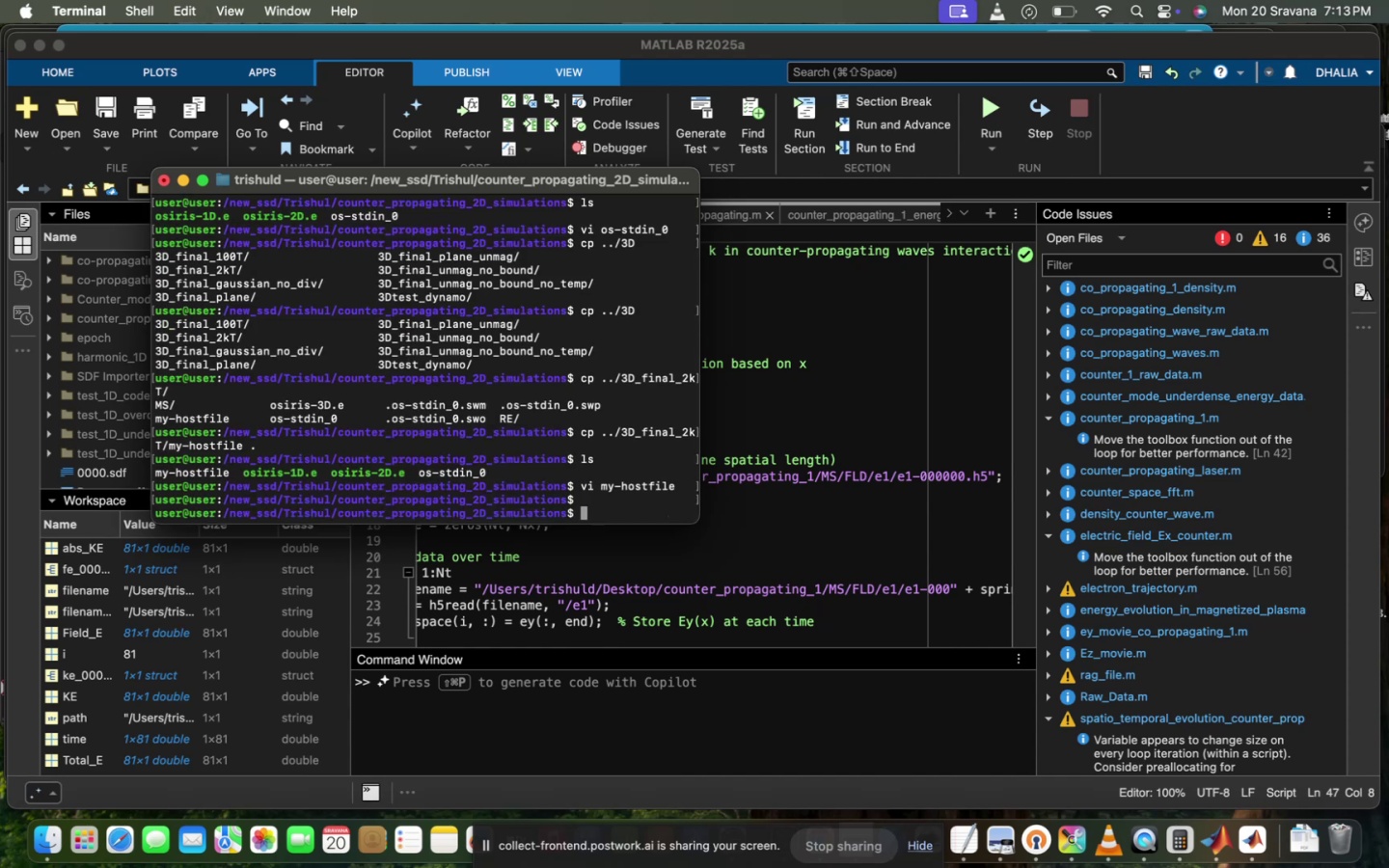 
type(vi os-)
key(Tab)
 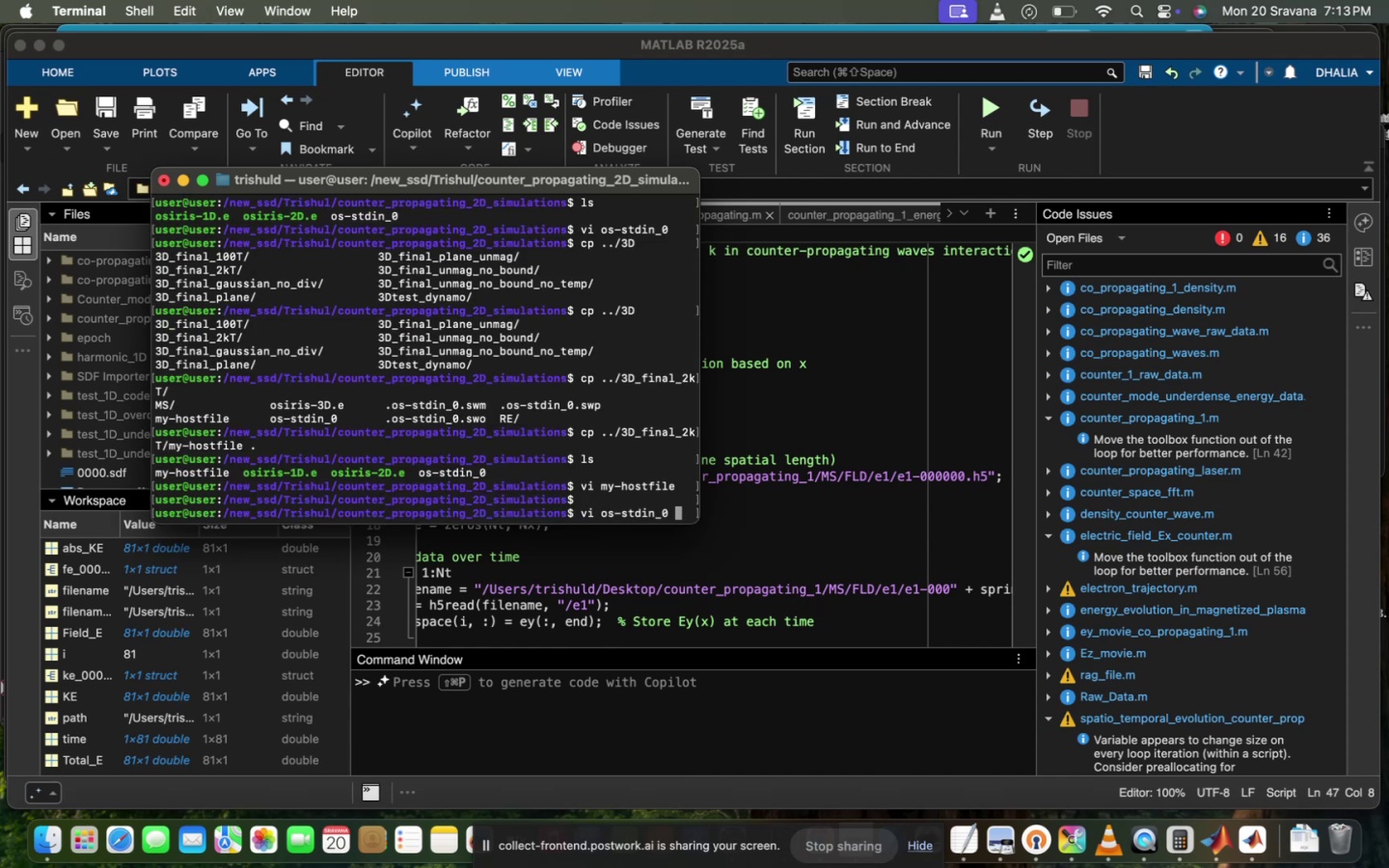 
key(Enter)
 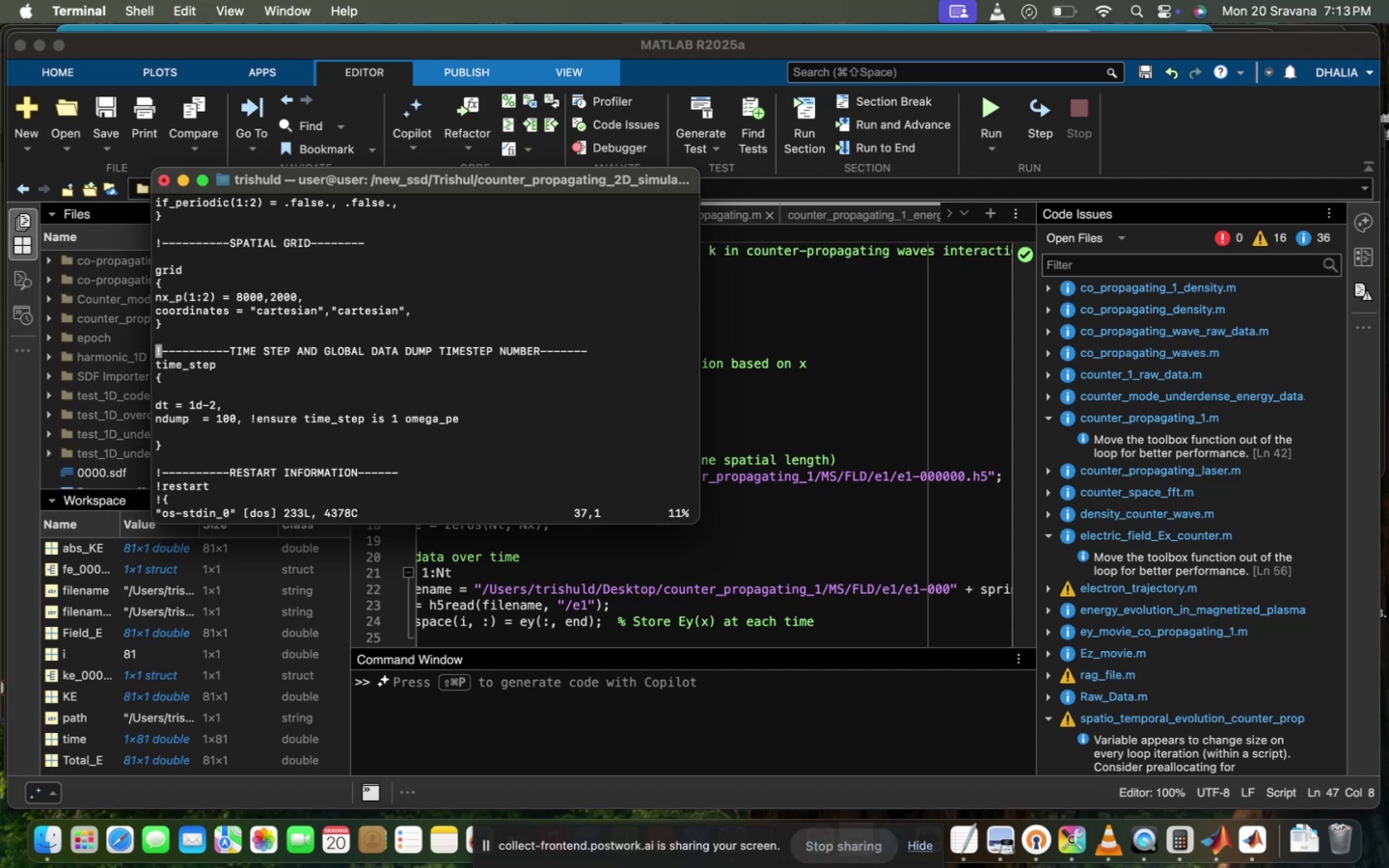 
scroll: coordinate [353, 433], scroll_direction: up, amount: 9.0
 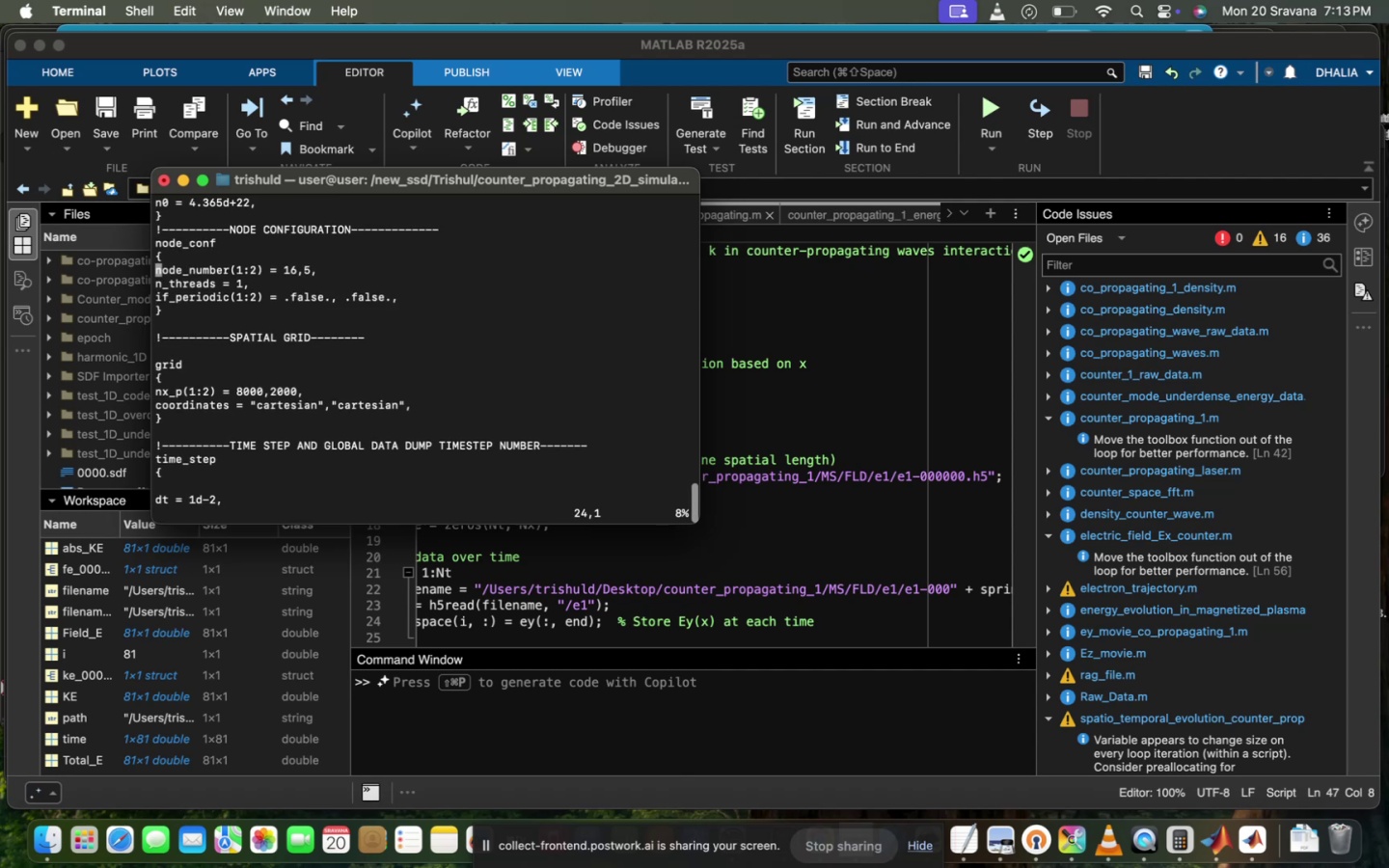 
hold_key(key=ArrowRight, duration=0.49)
 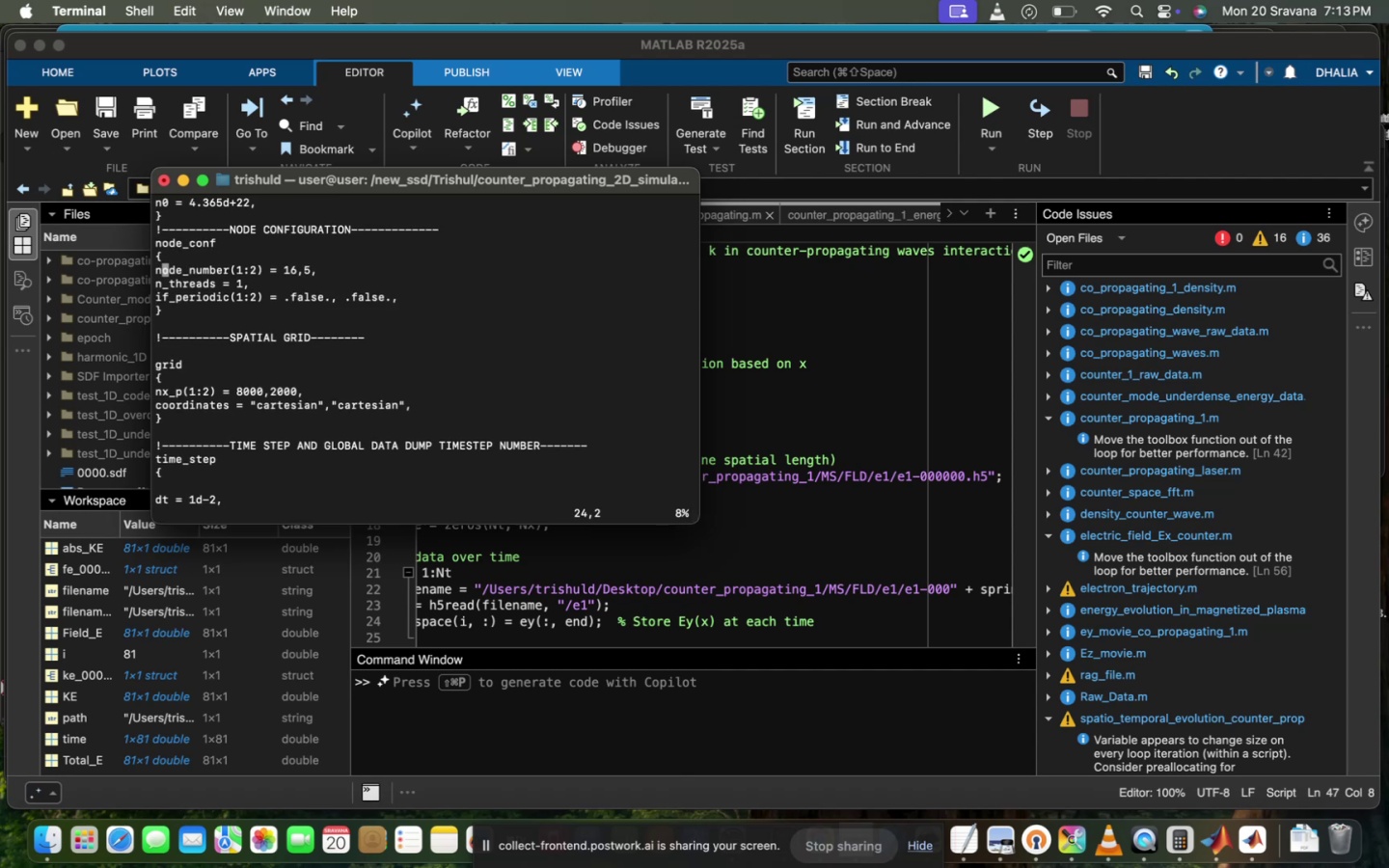 
hold_key(key=ArrowRight, duration=1.51)
 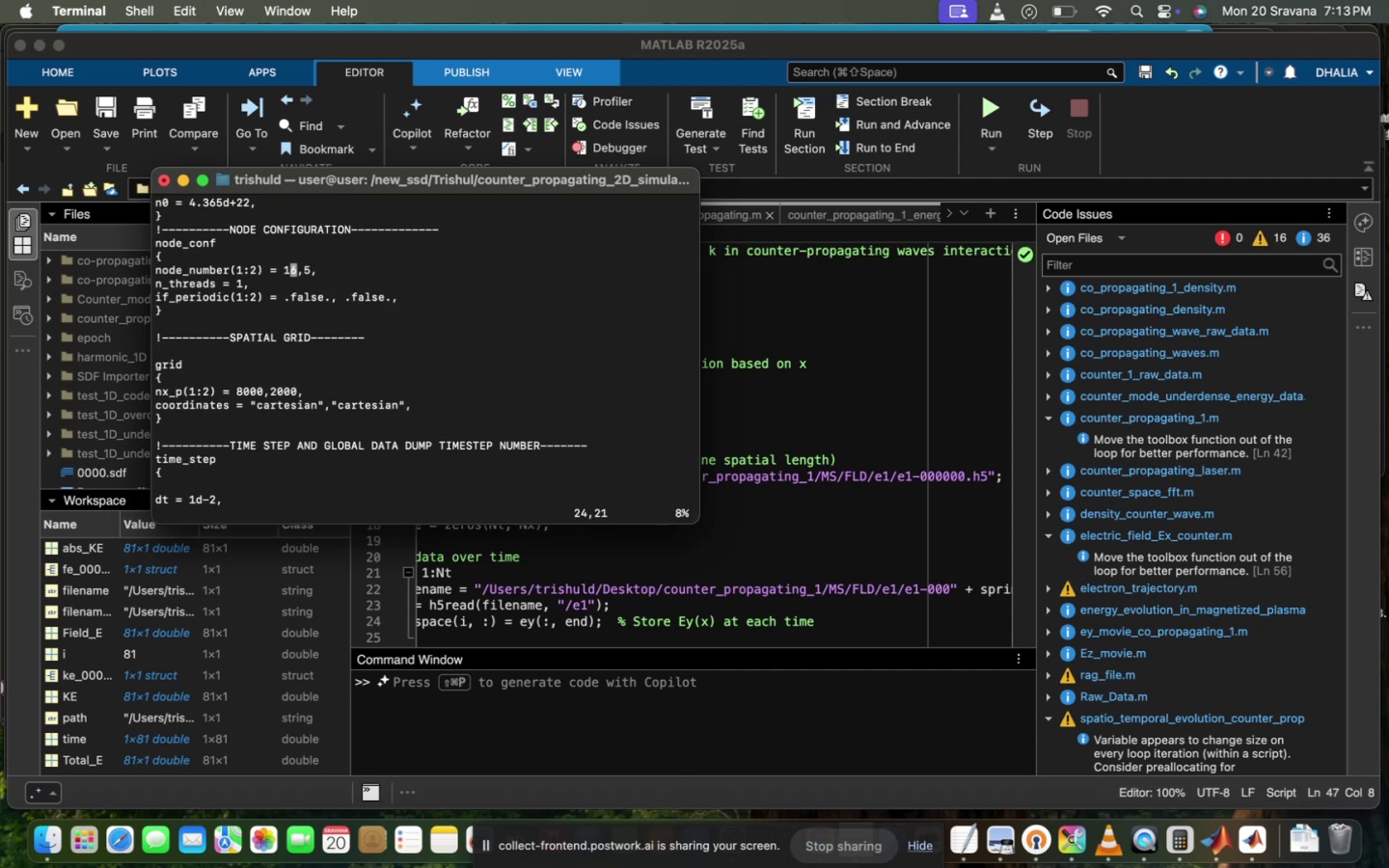 
hold_key(key=ArrowRight, duration=0.7)
 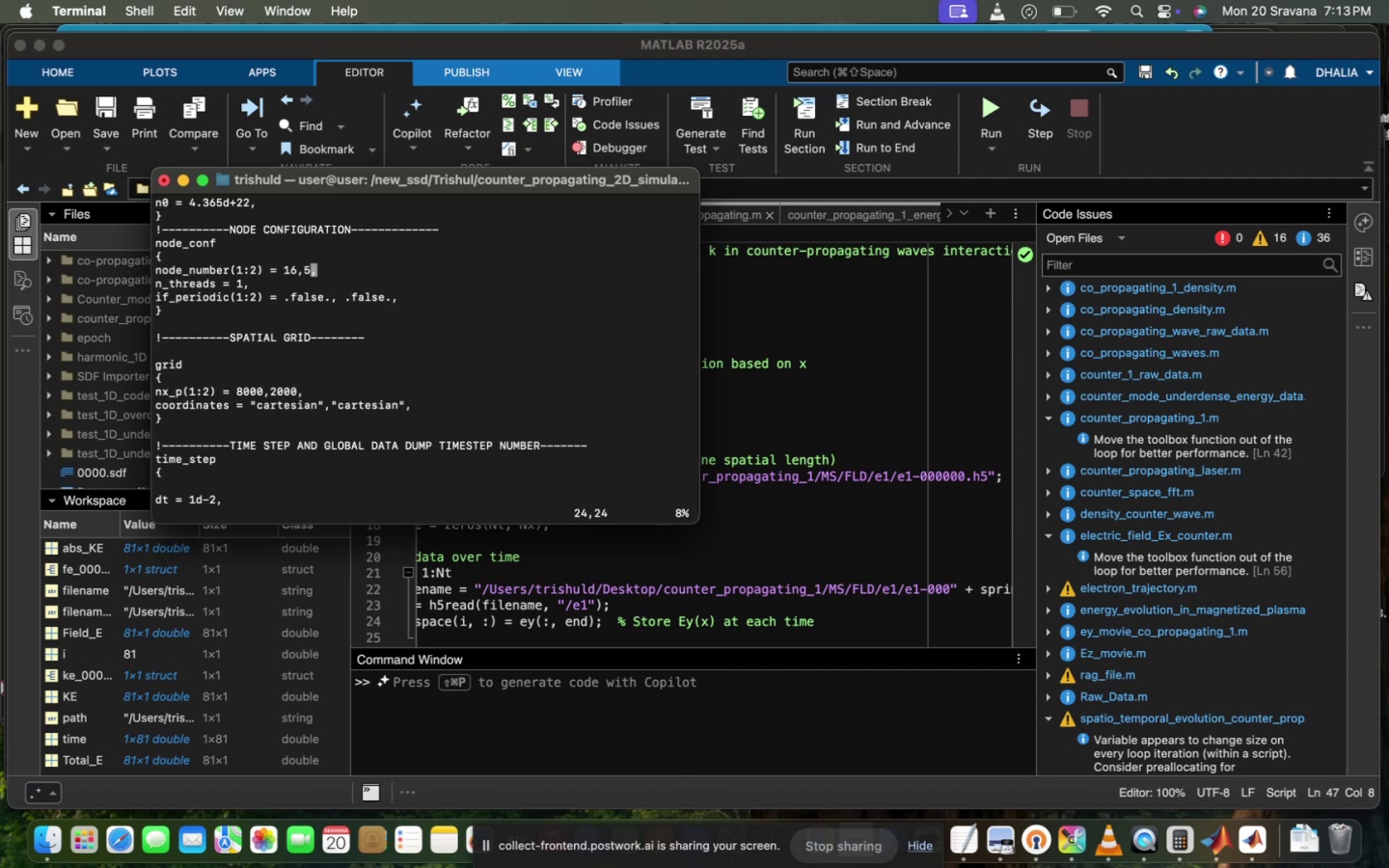 
key(Backspace)
 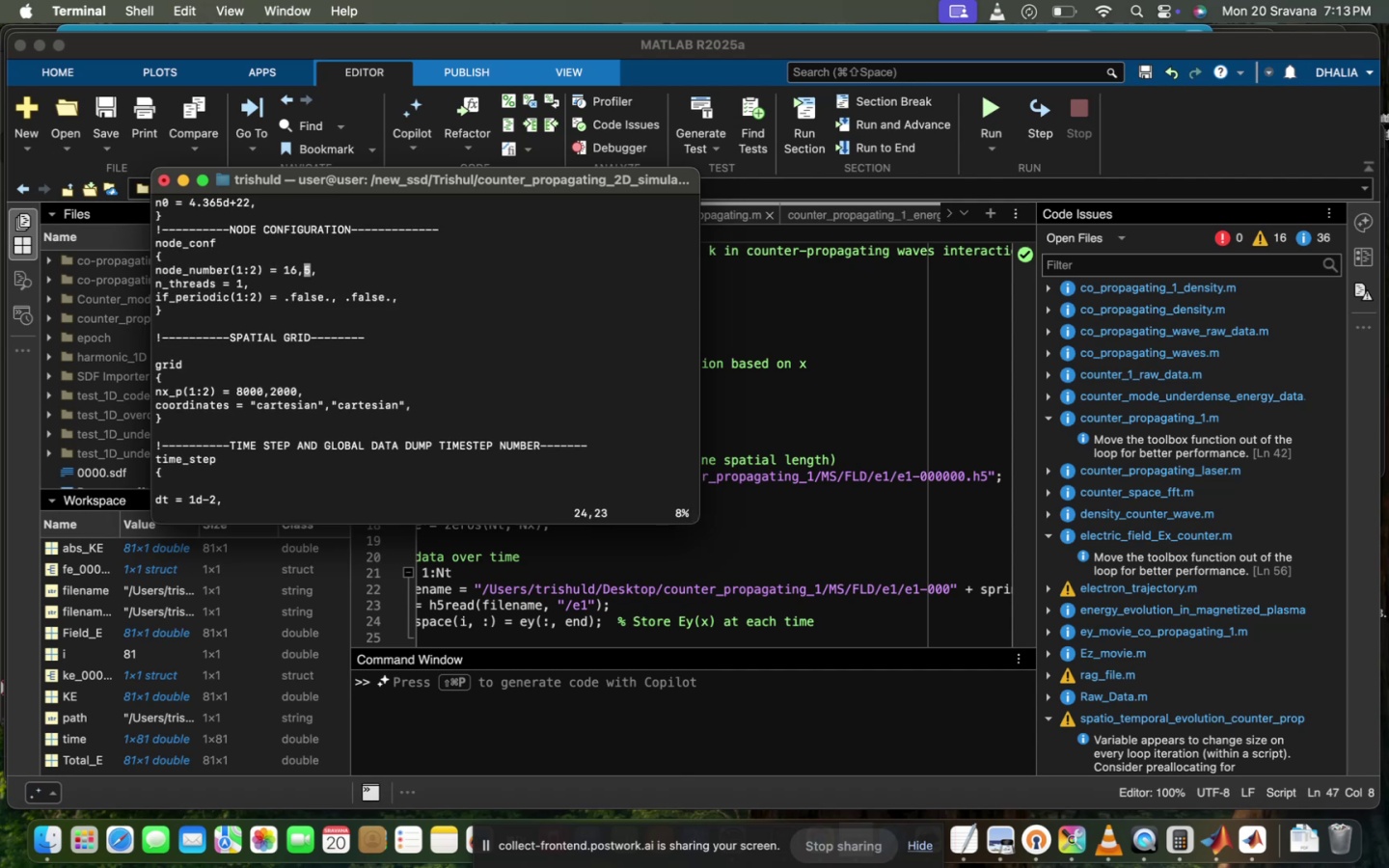 
key(I)
 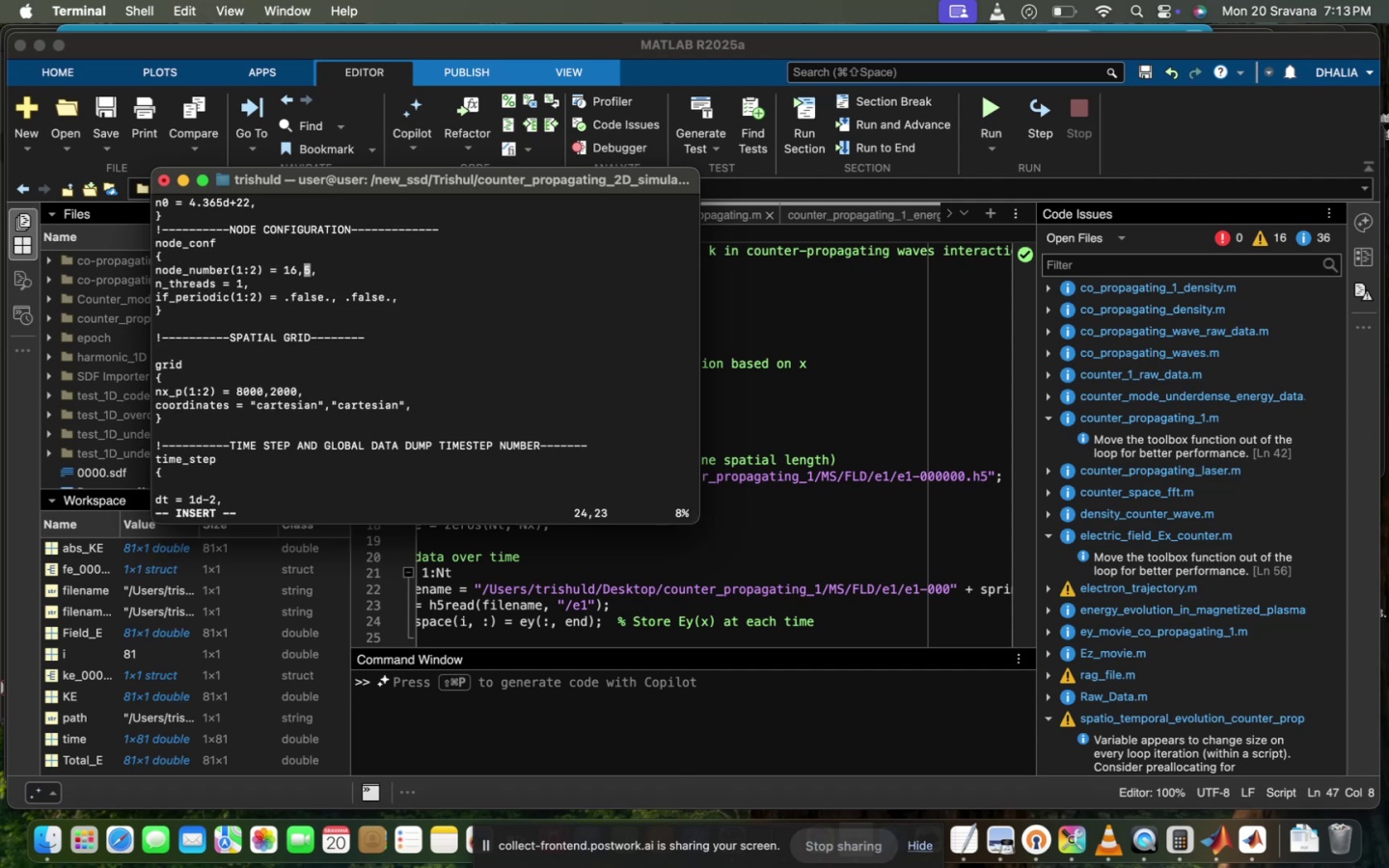 
key(ArrowRight)
 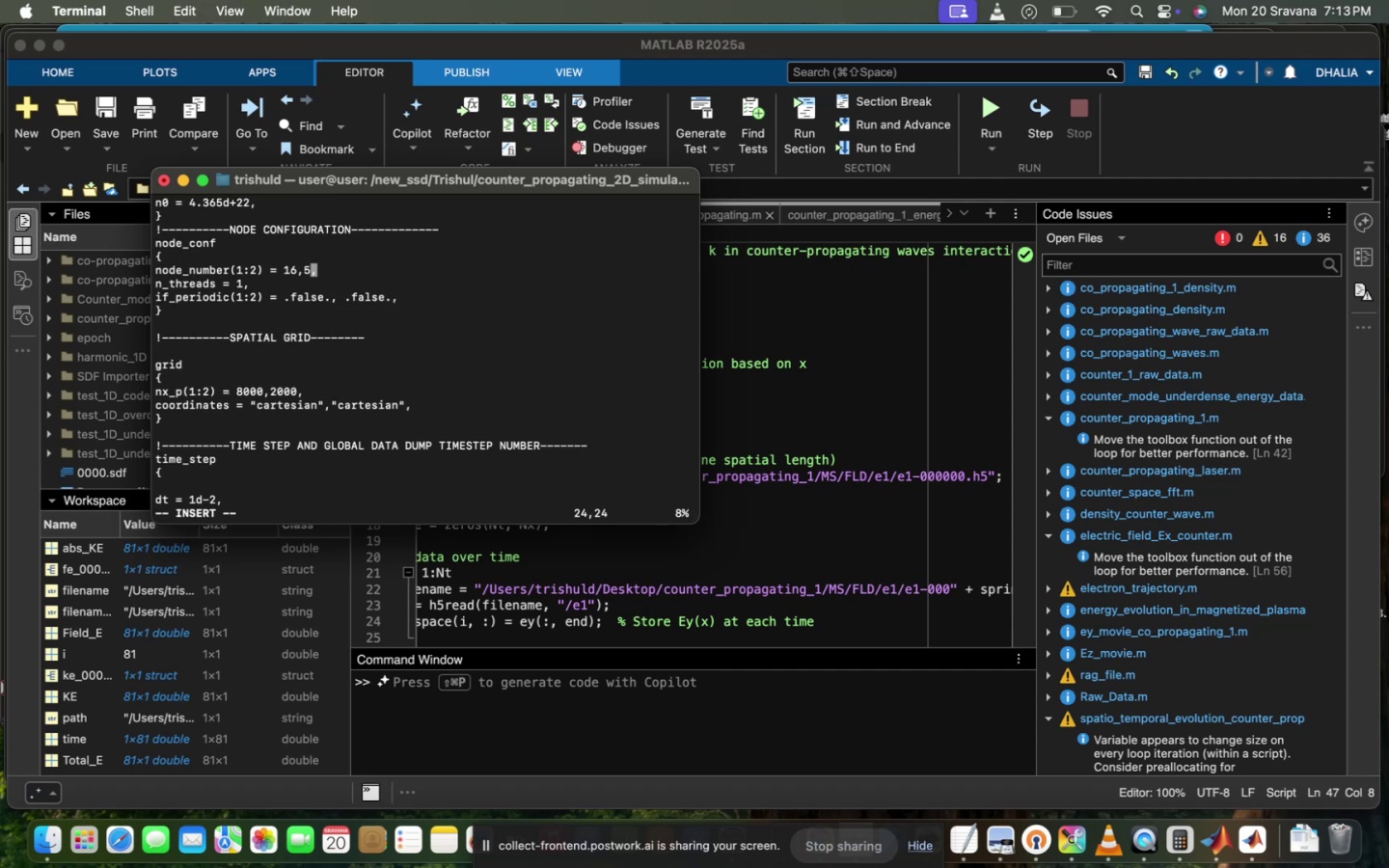 
key(Backspace)
 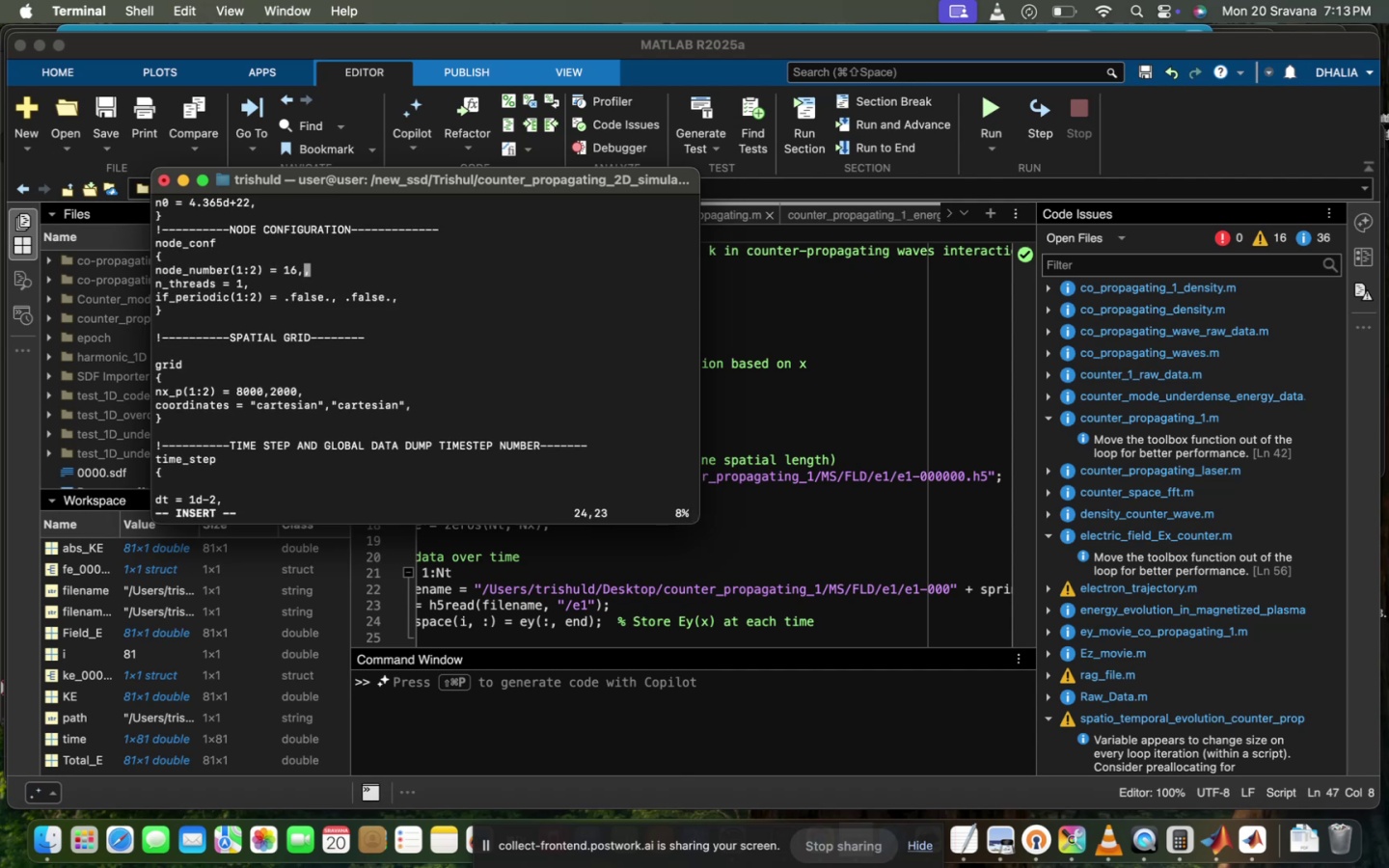 
key(6)
 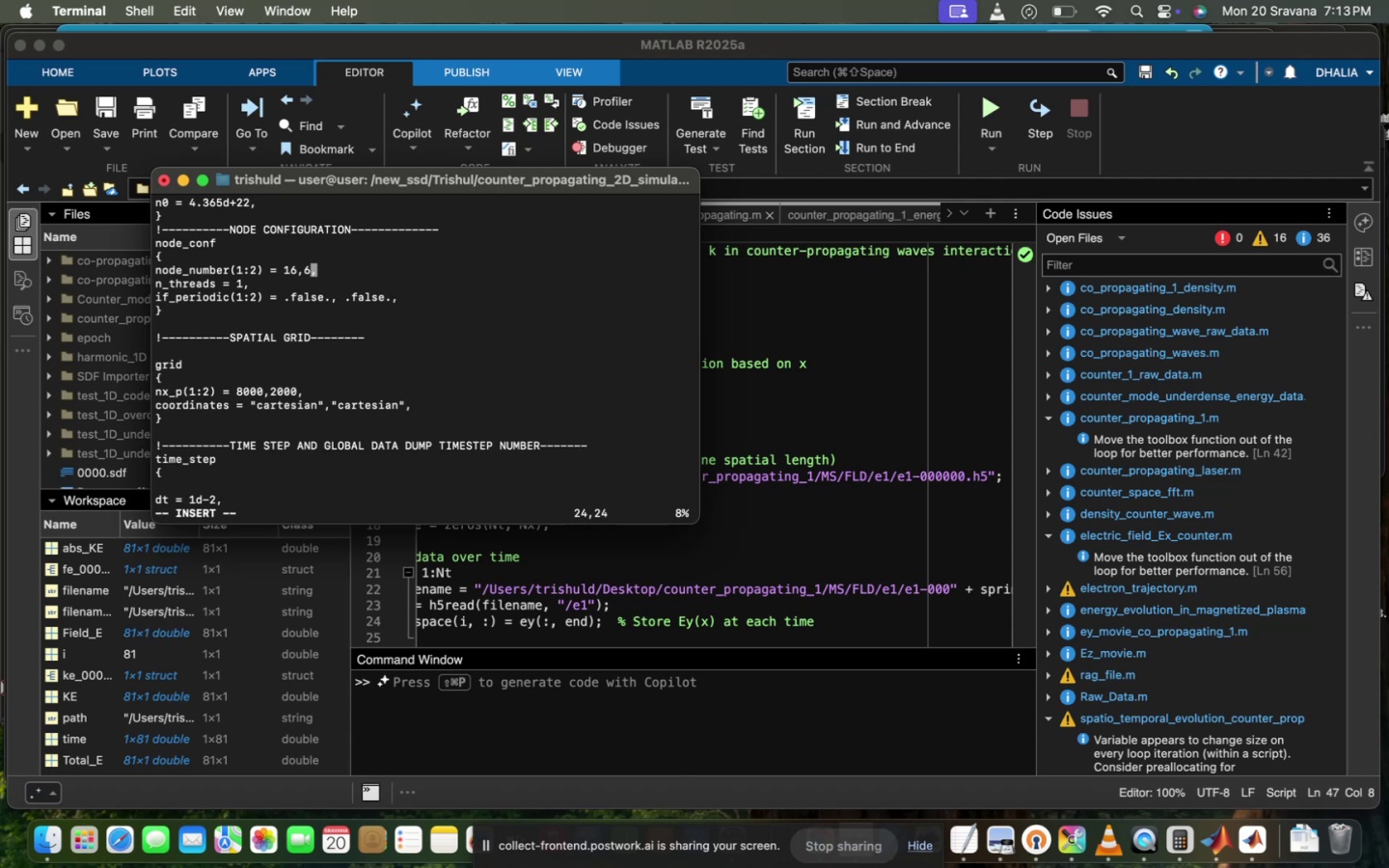 
key(Escape)
type(:Wq!)
key(Backspace)
key(Backspace)
type(w)
key(Backspace)
key(Backspace)
type(wq!)
 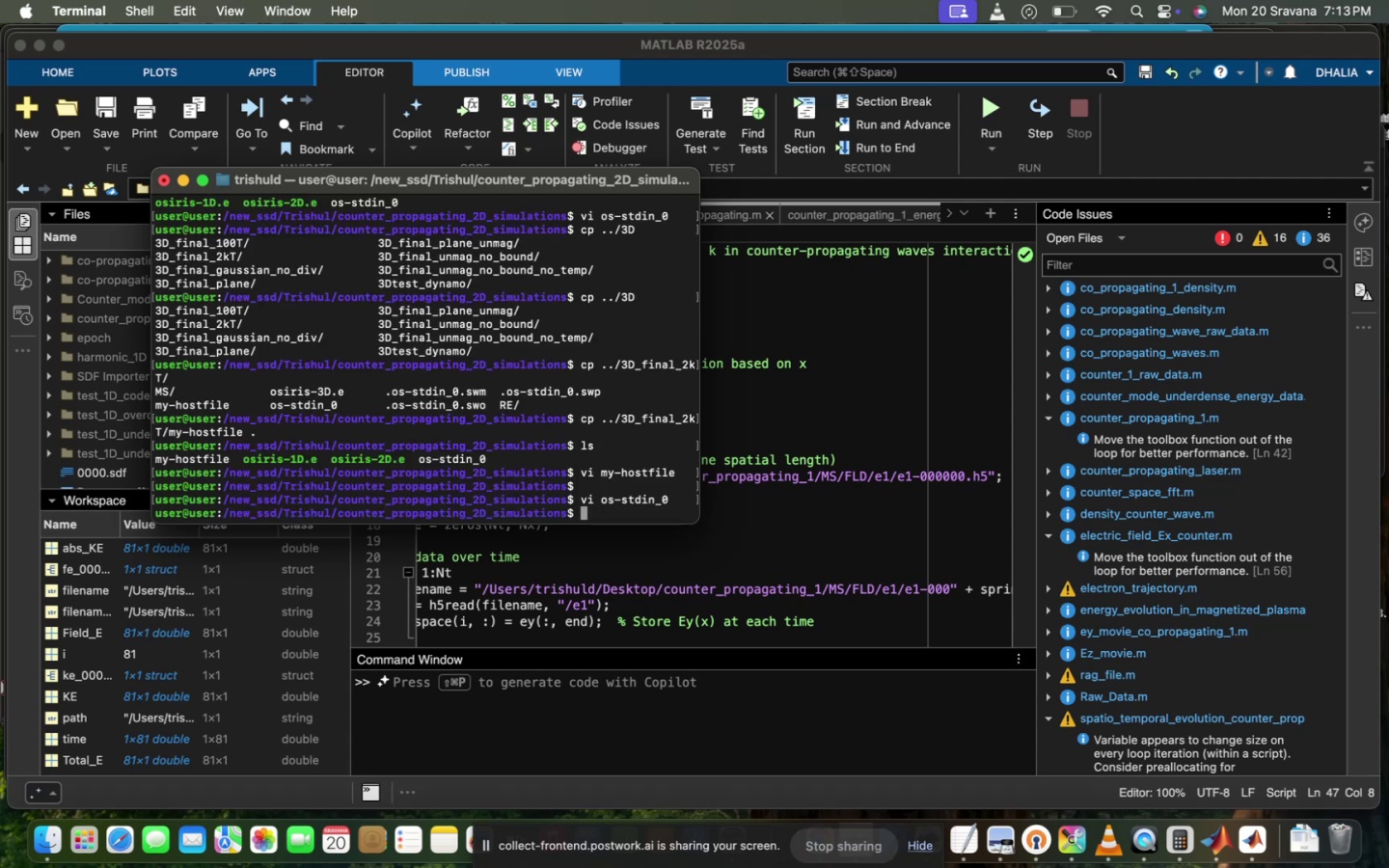 
 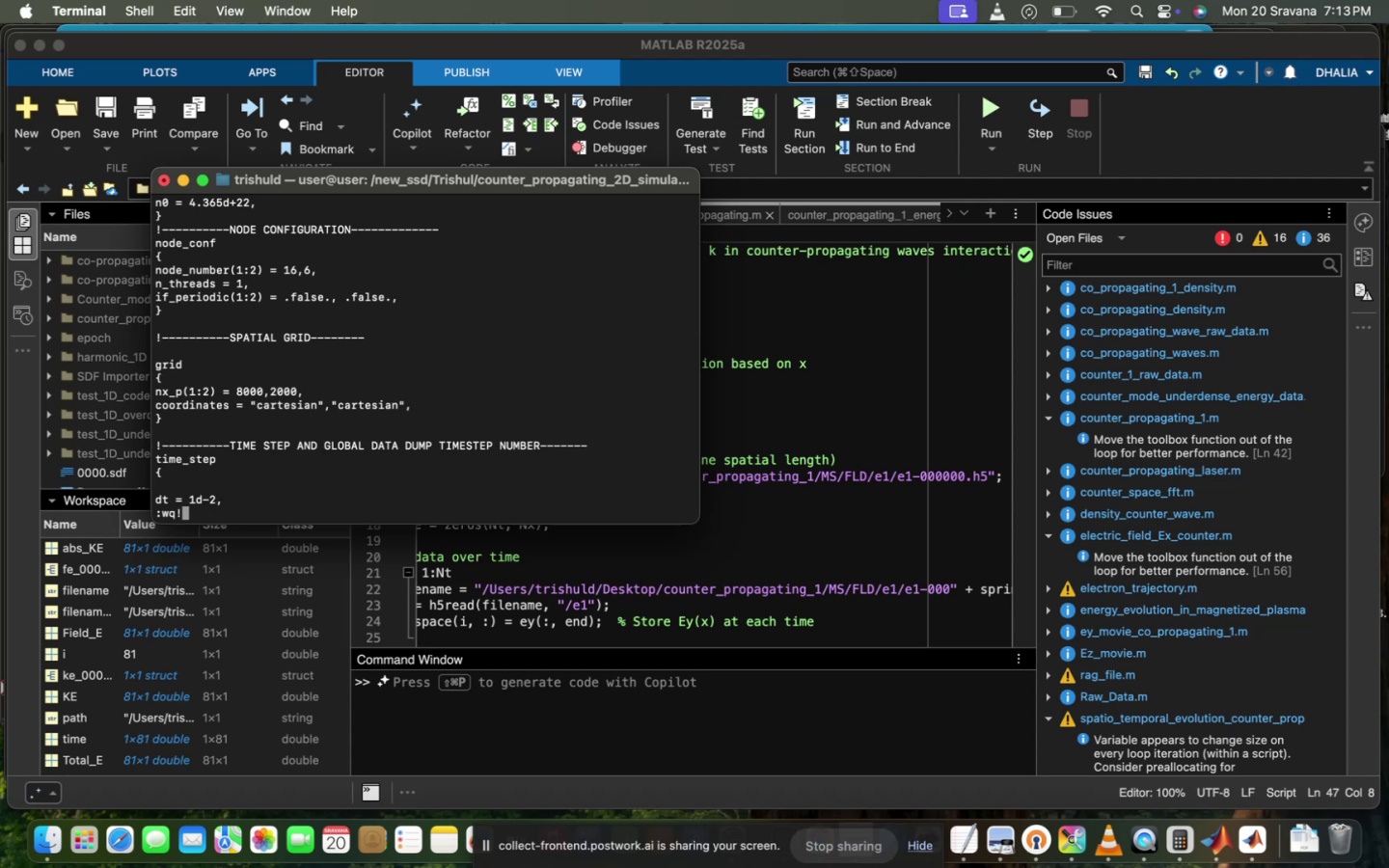 
key(Enter)
 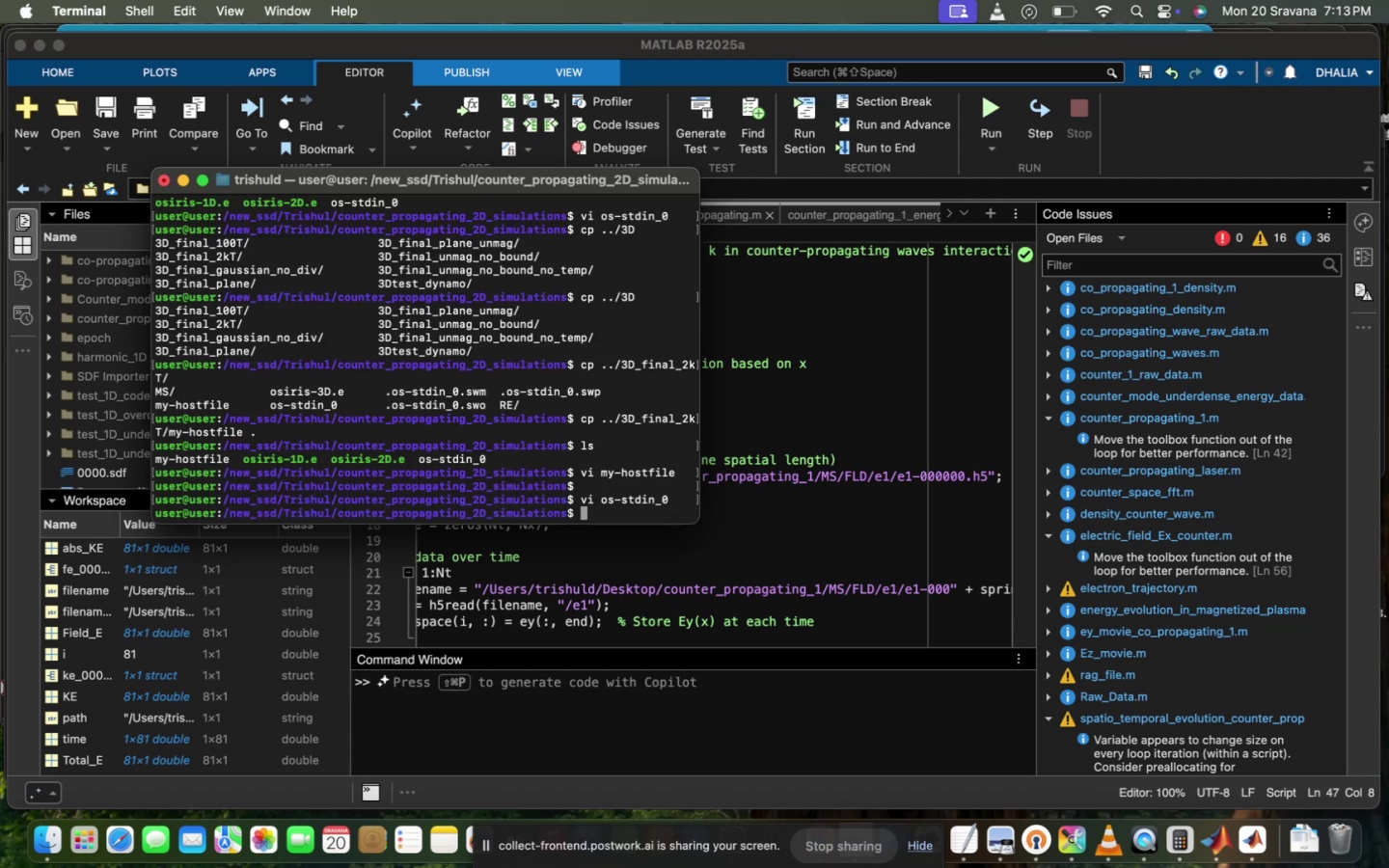 
key(Enter)
 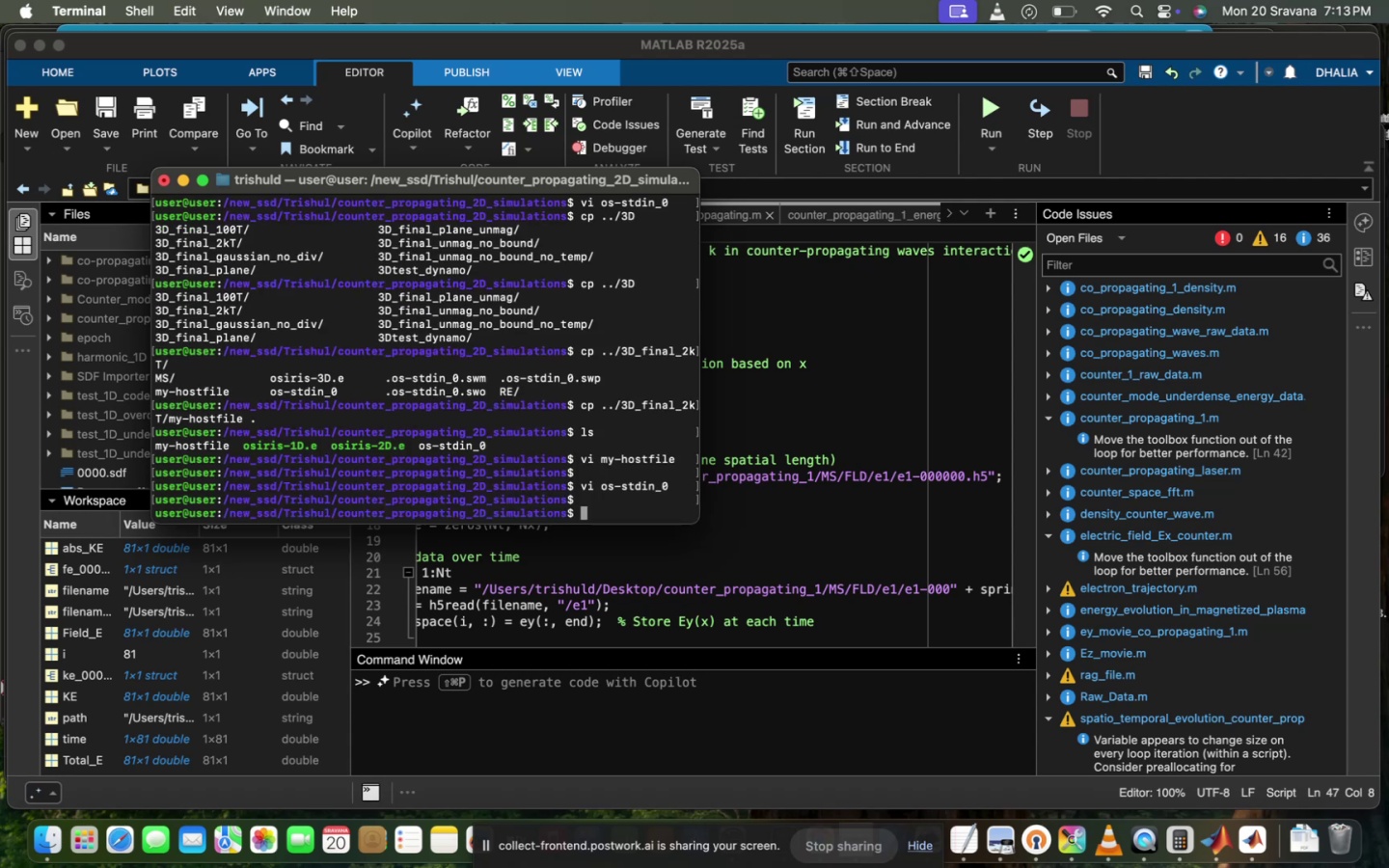 
type(mpi)
key(Tab)
type(run 0)
key(Tab)
key(Backspace)
type(-)
key(Tab)
type(np)
key(Tab)
type( os)
key(Backspace)
key(Backspace)
type(--hps)
key(Backspace)
key(Backspace)
type(ostfile my)
key(Tab)
 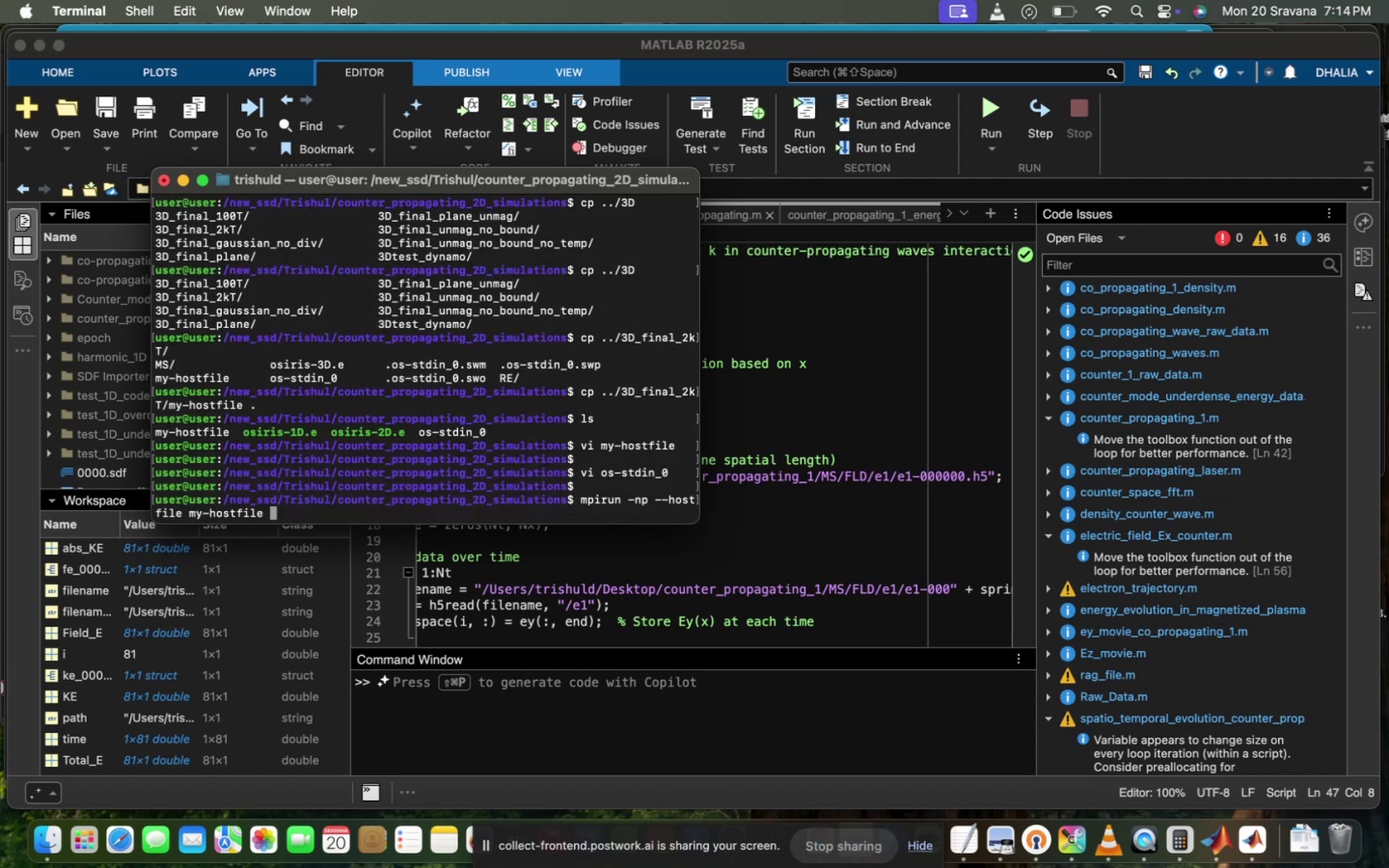 
hold_key(key=ArrowLeft, duration=1.51)
 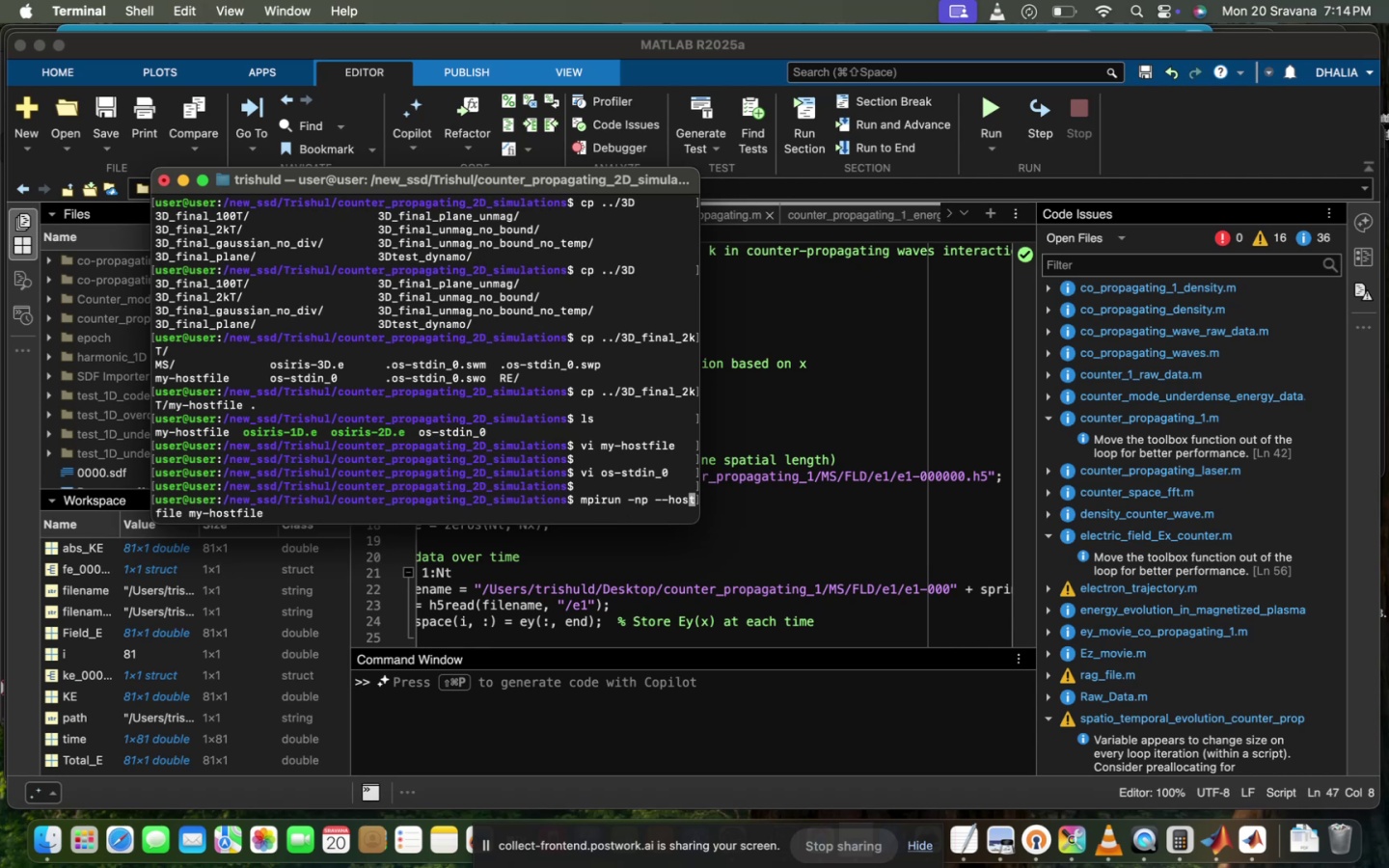 
hold_key(key=ArrowLeft, duration=0.86)
 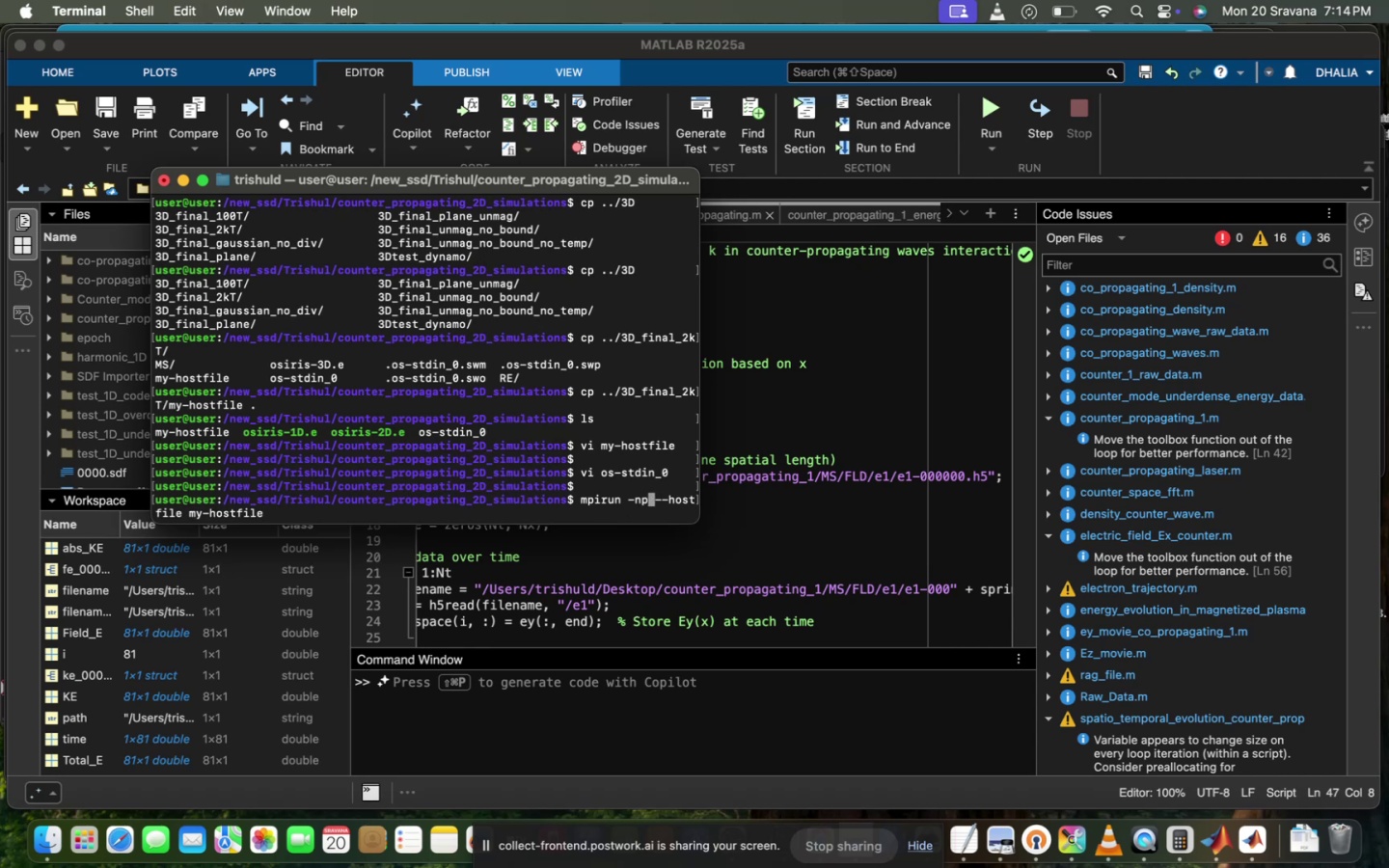 
type( 96)
 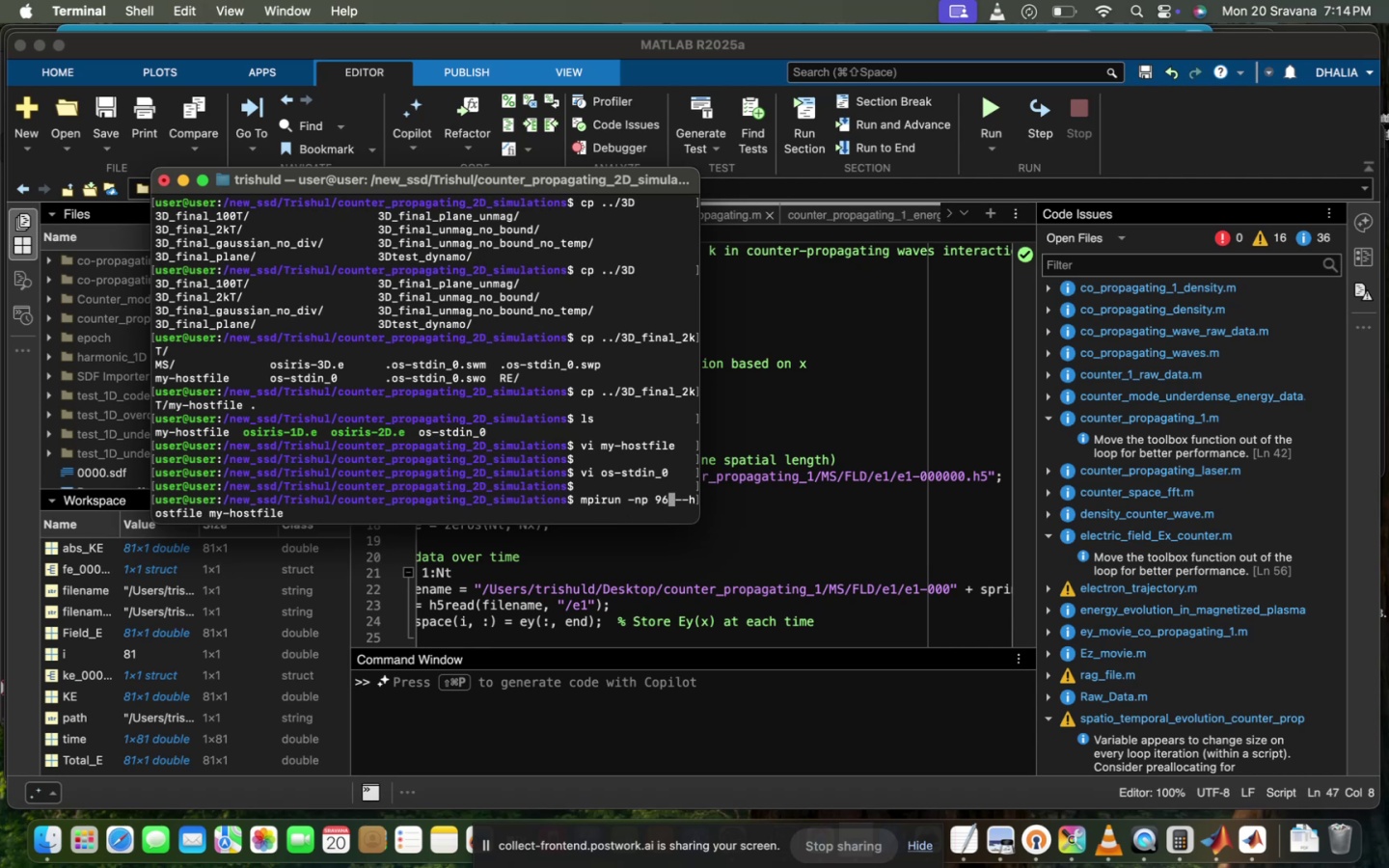 
hold_key(key=ArrowRight, duration=0.79)
 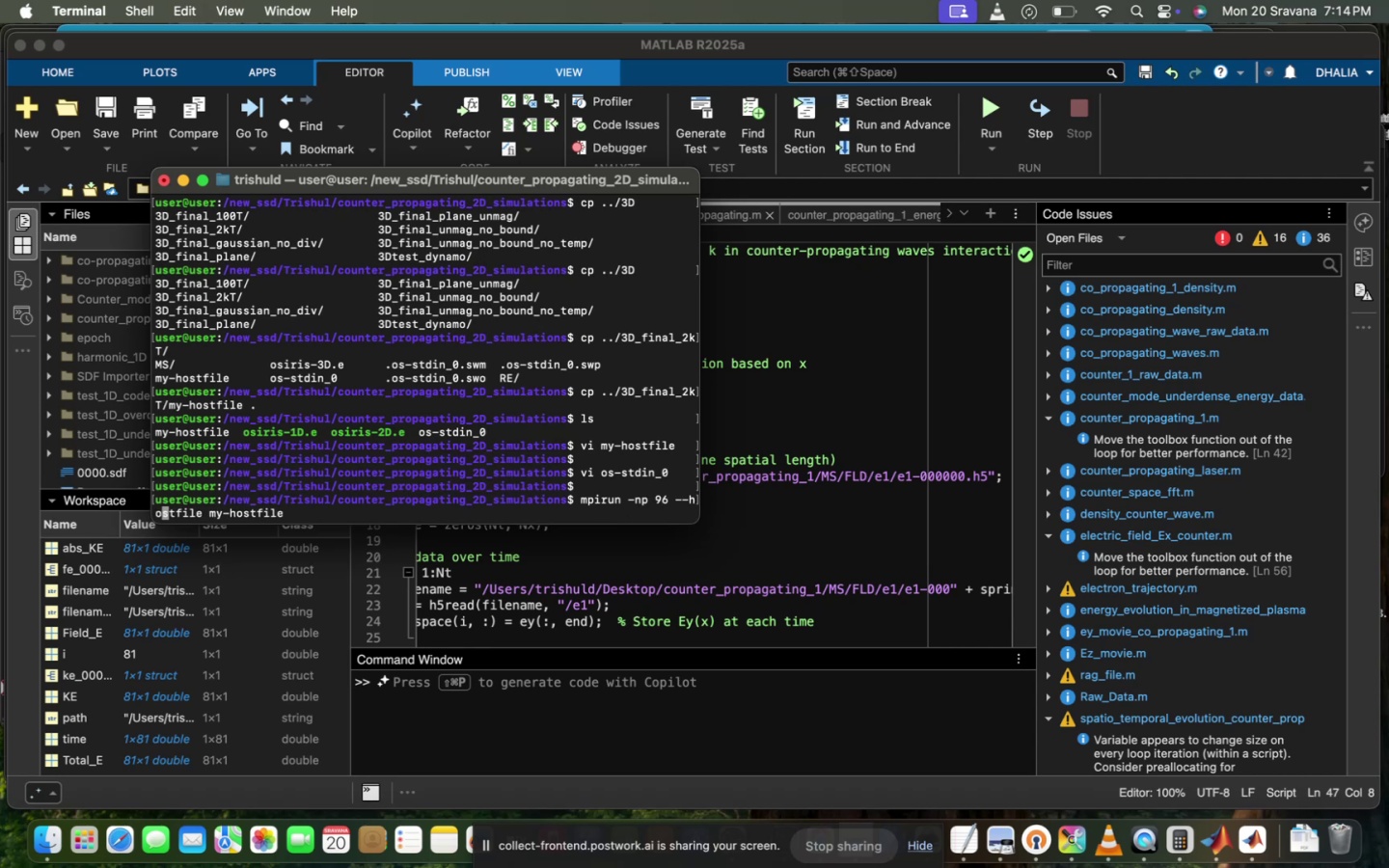 
hold_key(key=ArrowRight, duration=1.51)
 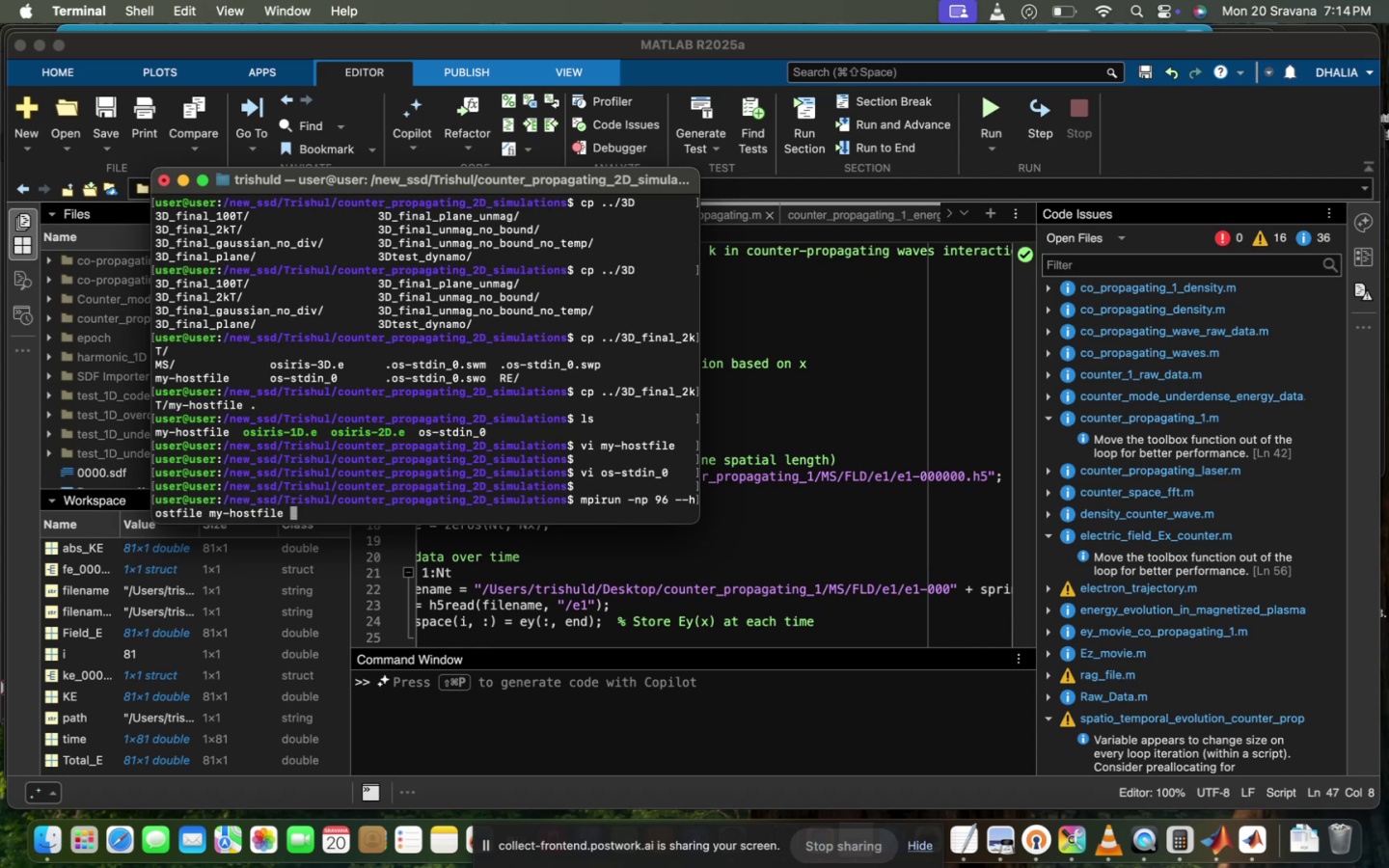 
hold_key(key=ArrowRight, duration=0.51)
 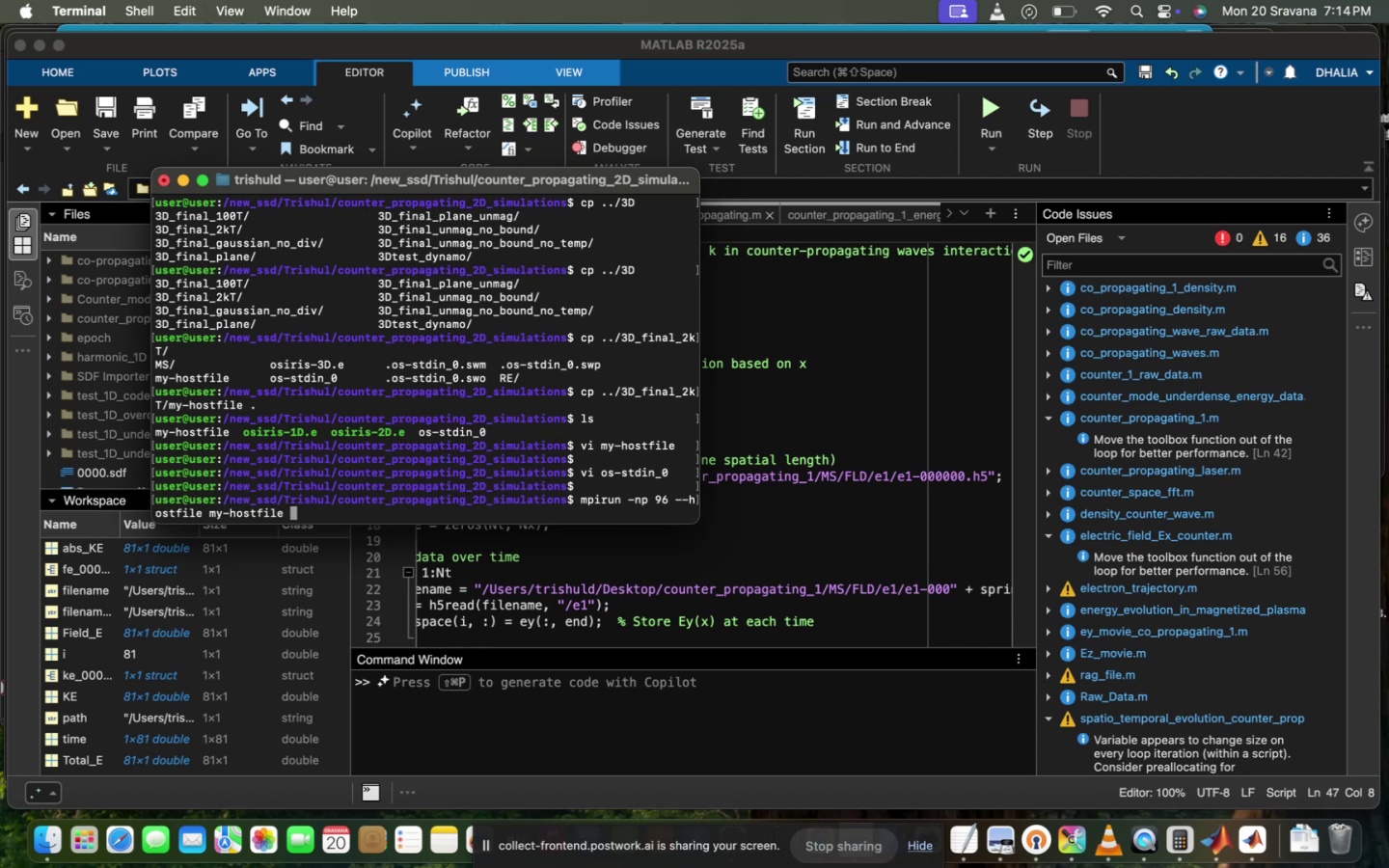 
type( osi)
key(Tab)
type(2)
key(Tab)
type(OS-)
key(Tab)
key(Backspace)
key(Backspace)
key(Backspace)
type(os-)
key(Tab)
 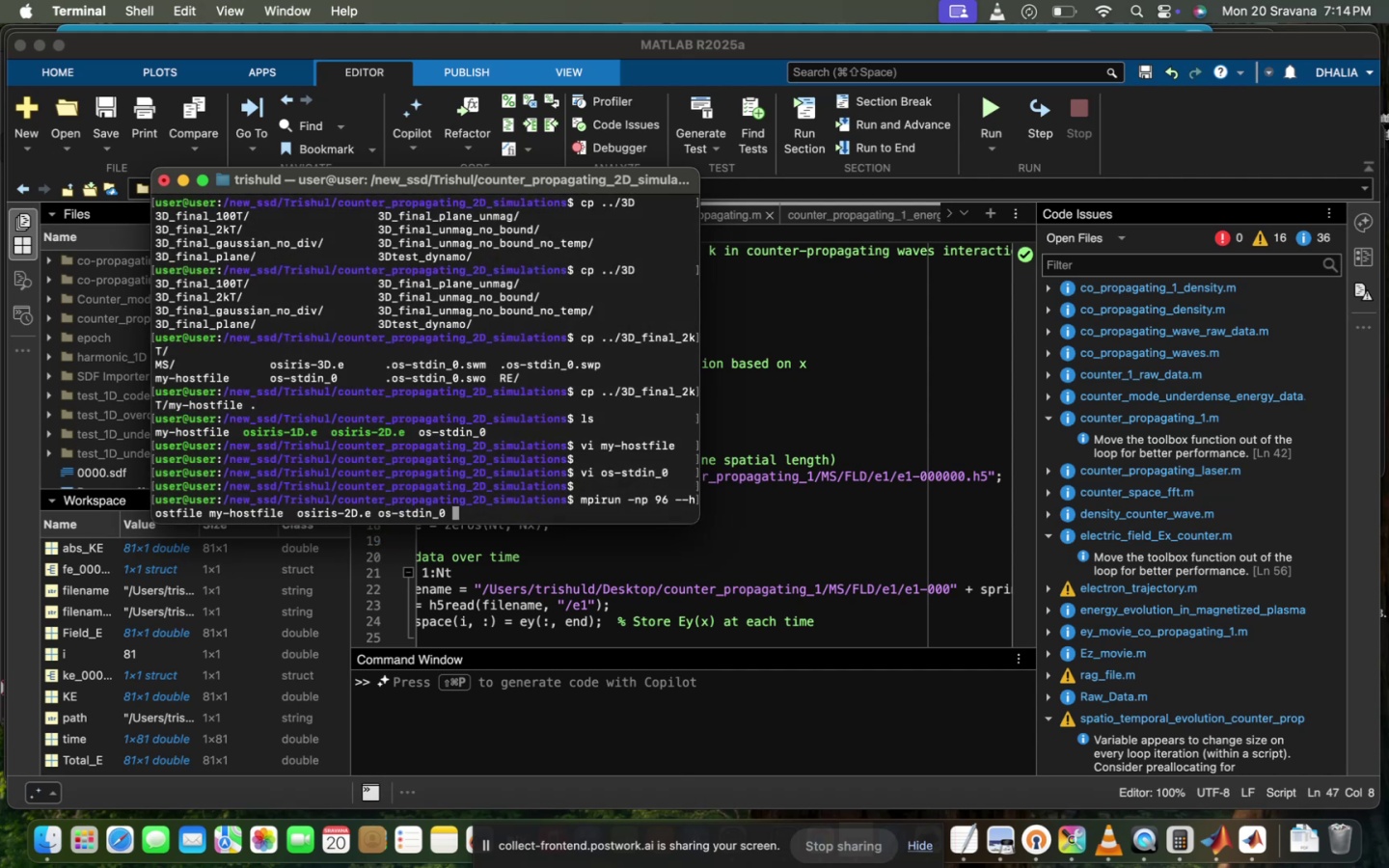 
key(Enter)
 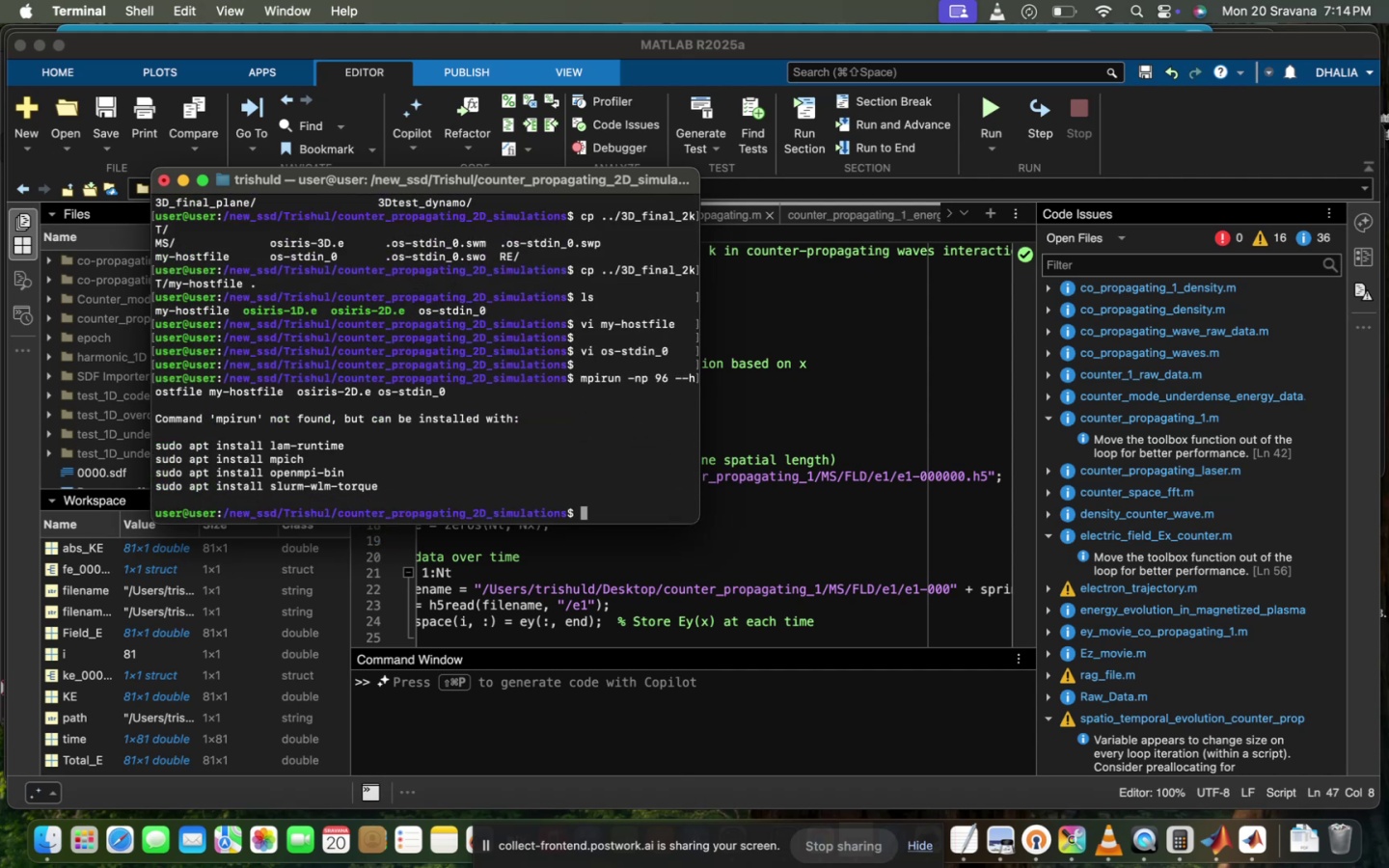 
type(modu)
key(Tab)
type( lo)
key(Tab)
type(a)
key(Tab)
type(osi)
key(Backspace)
key(Backspace)
type(p)
key(Tab)
type(3)
key(Tab)
type(OSI)
key(Tab)
key(Backspace)
key(Backspace)
key(Backspace)
type(s)
key(Backspace)
type(osi)
key(Tab)
type(-)
key(Tab)
 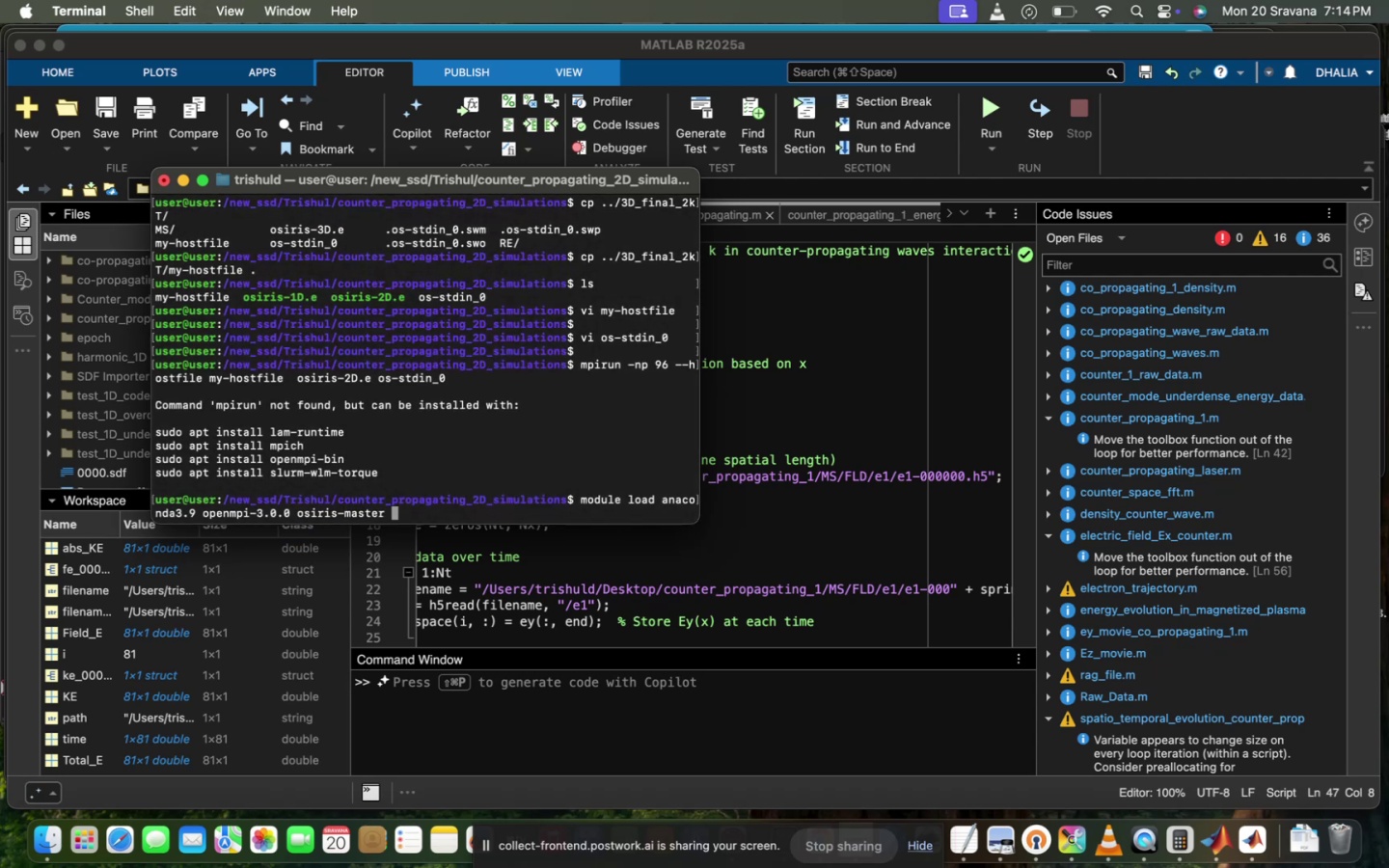 
key(Enter)
 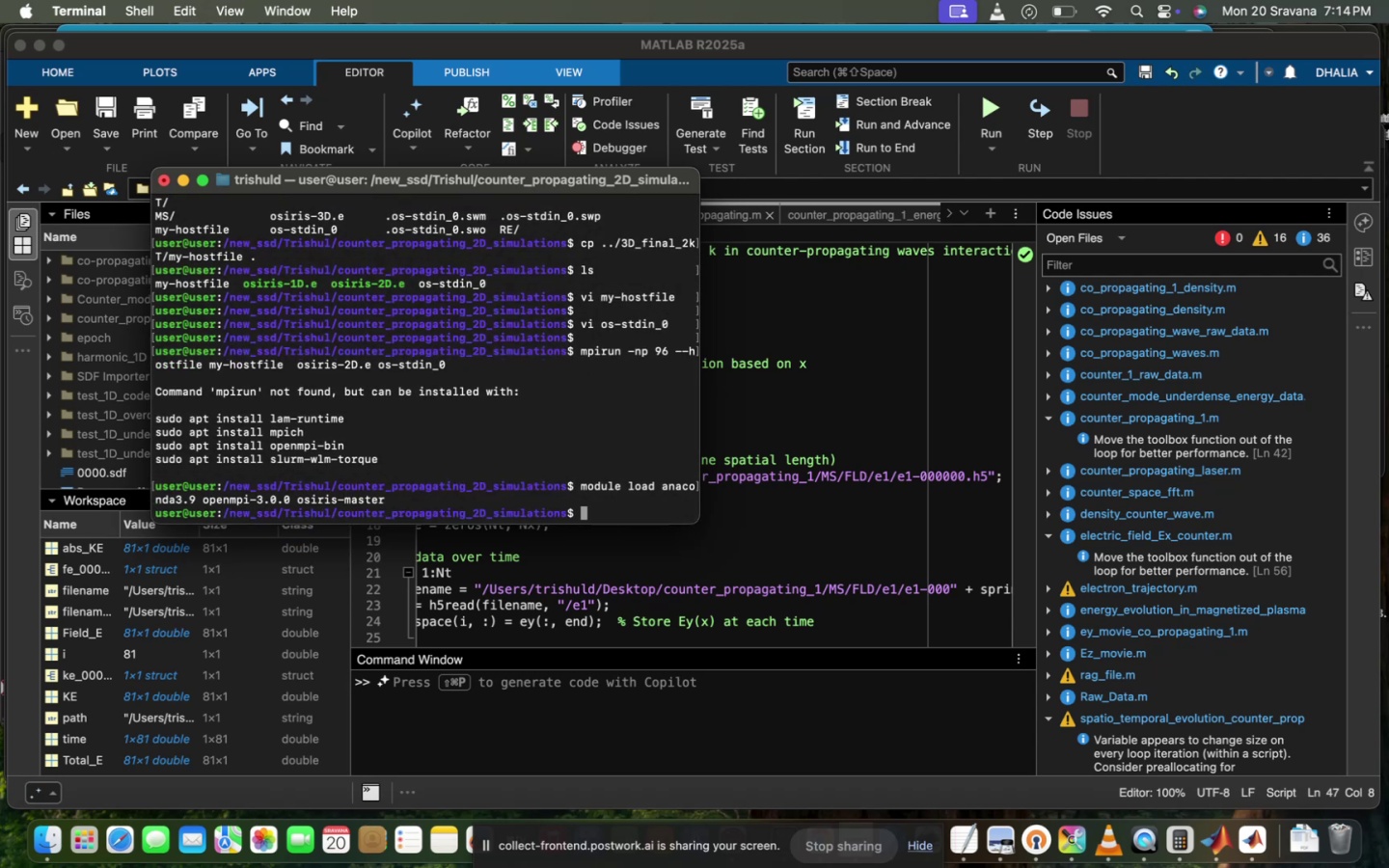 
key(ArrowUp)
 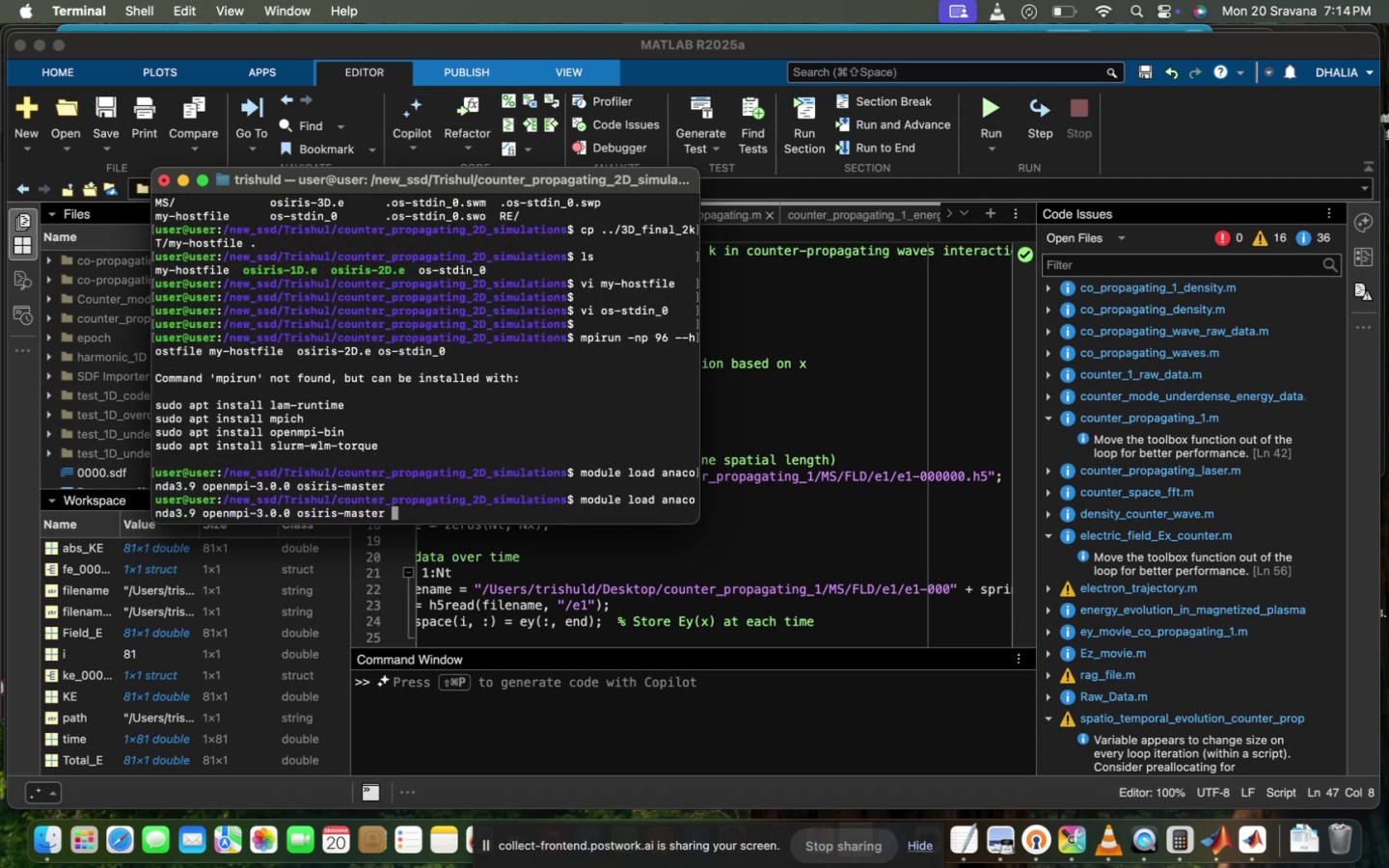 
key(ArrowUp)
 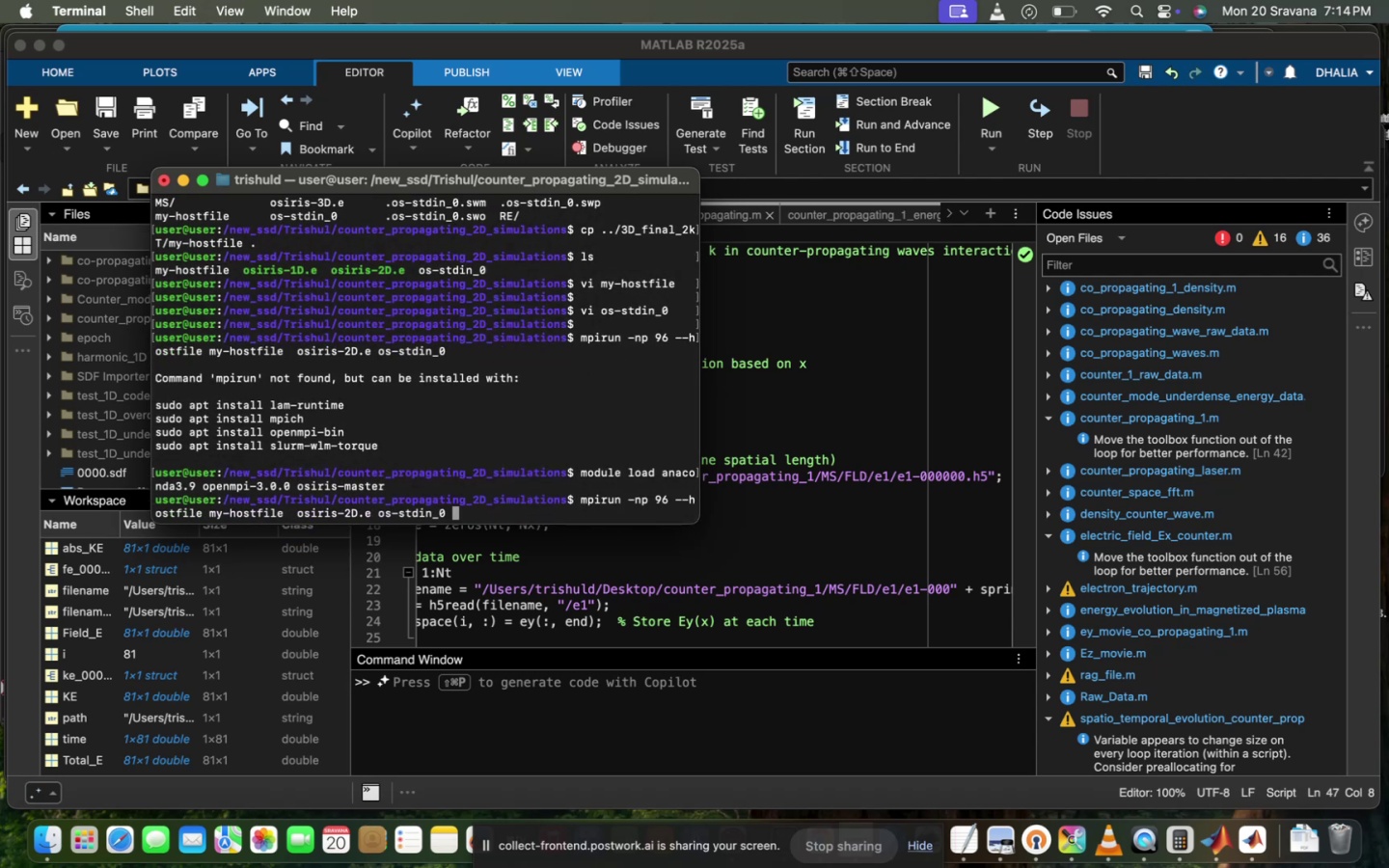 
key(Enter)
 